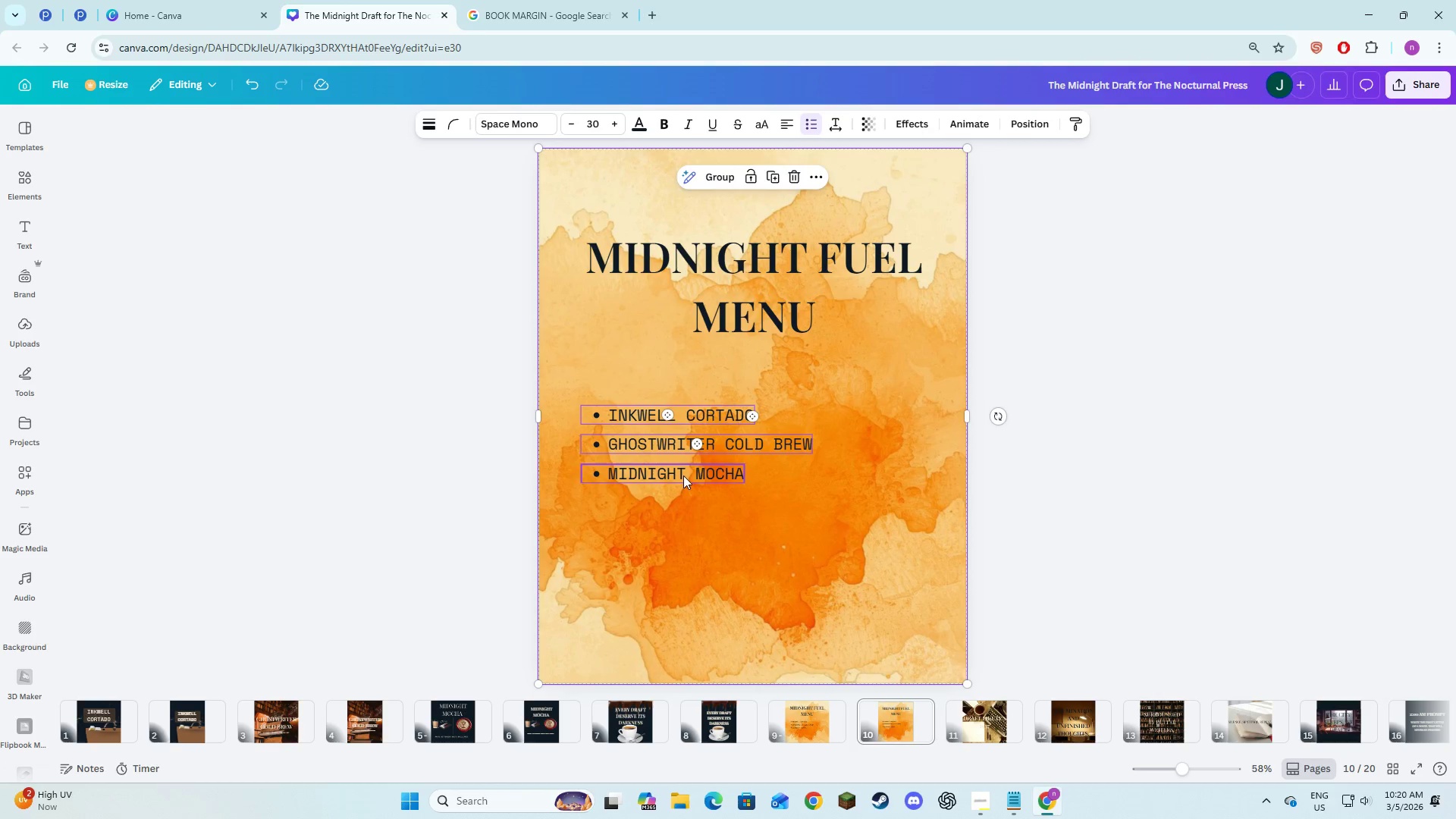 
triple_click([683, 475])
 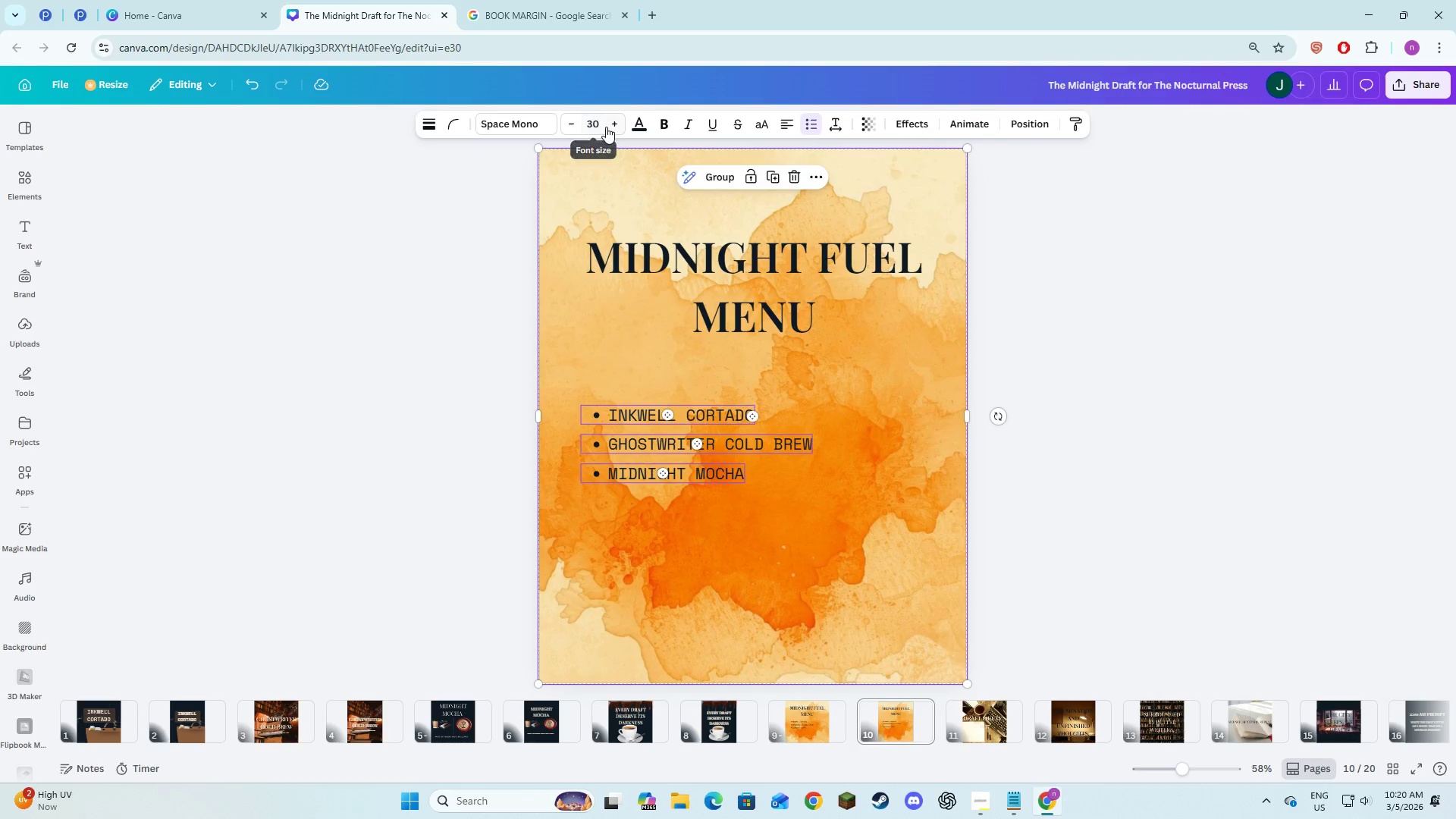 
double_click([607, 127])
 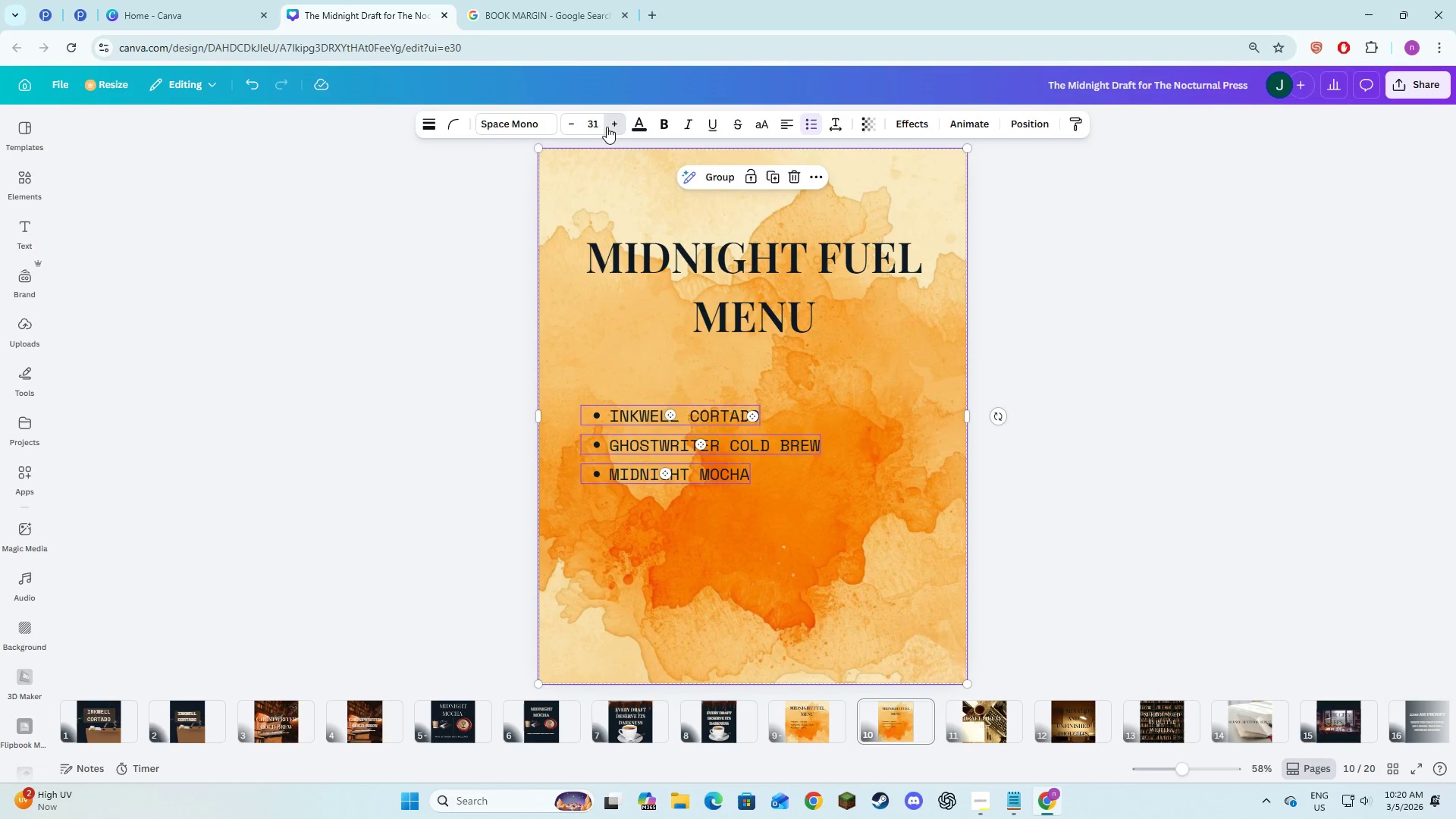 
triple_click([607, 127])
 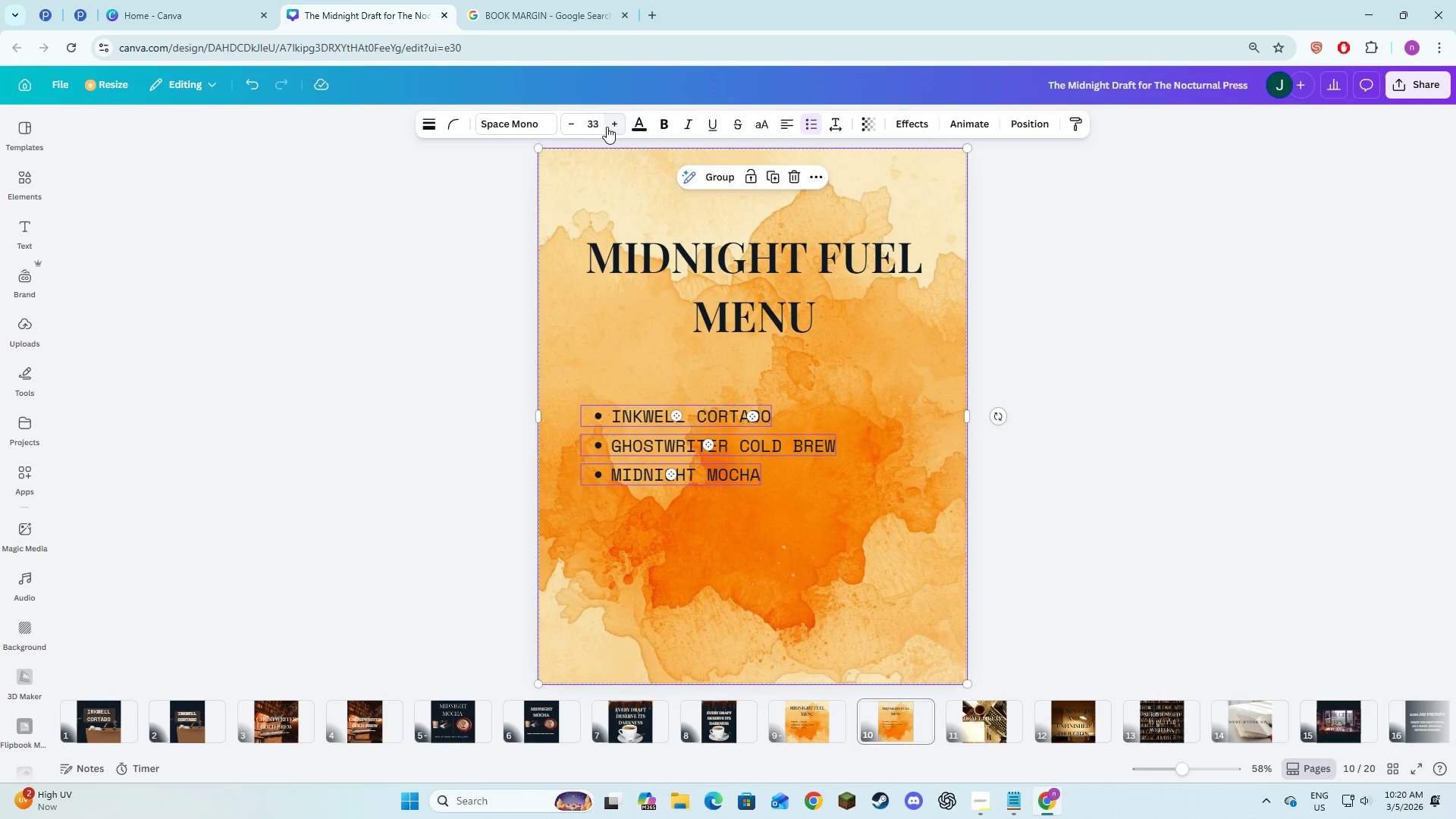 
triple_click([607, 127])
 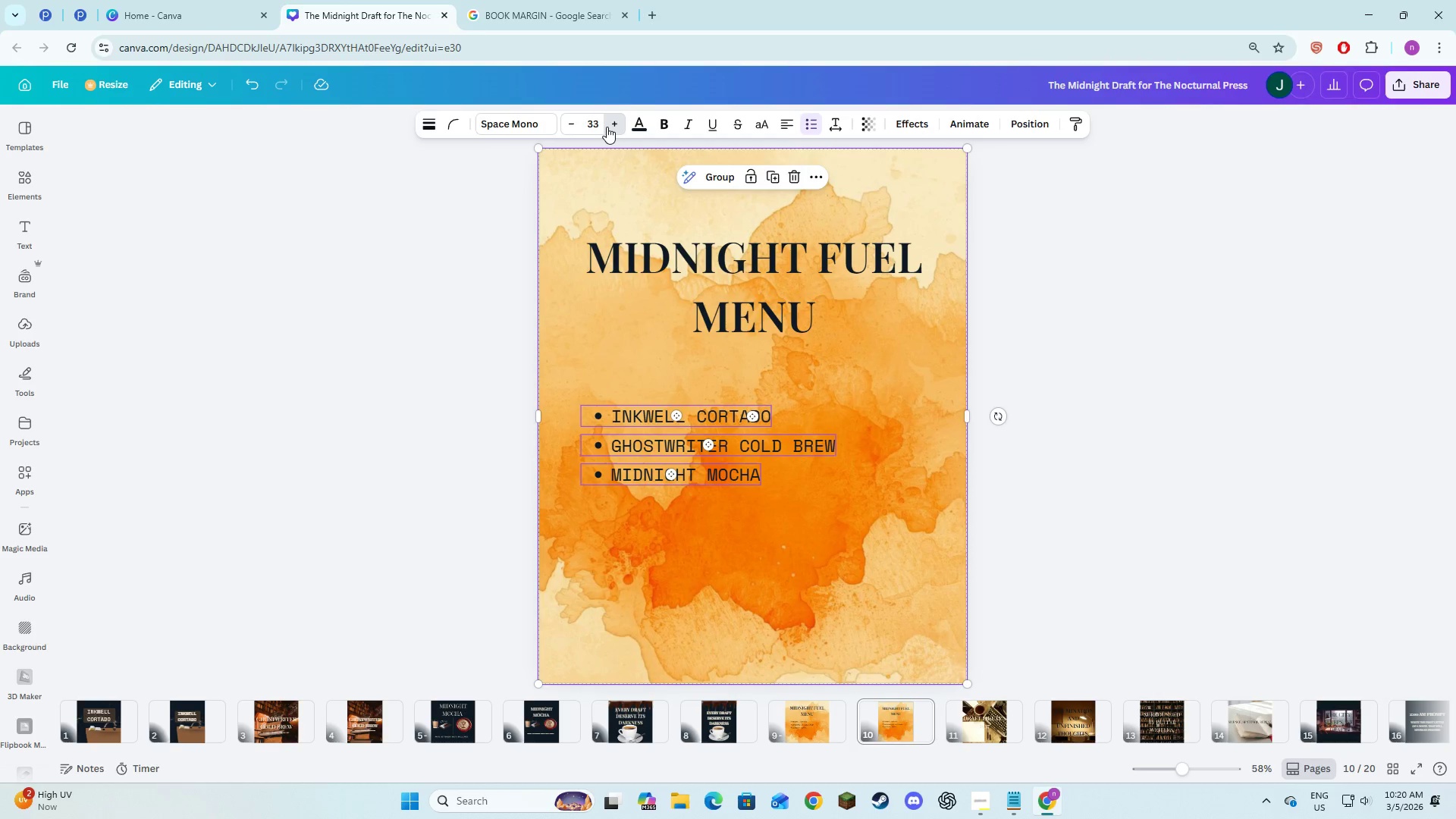 
triple_click([607, 127])
 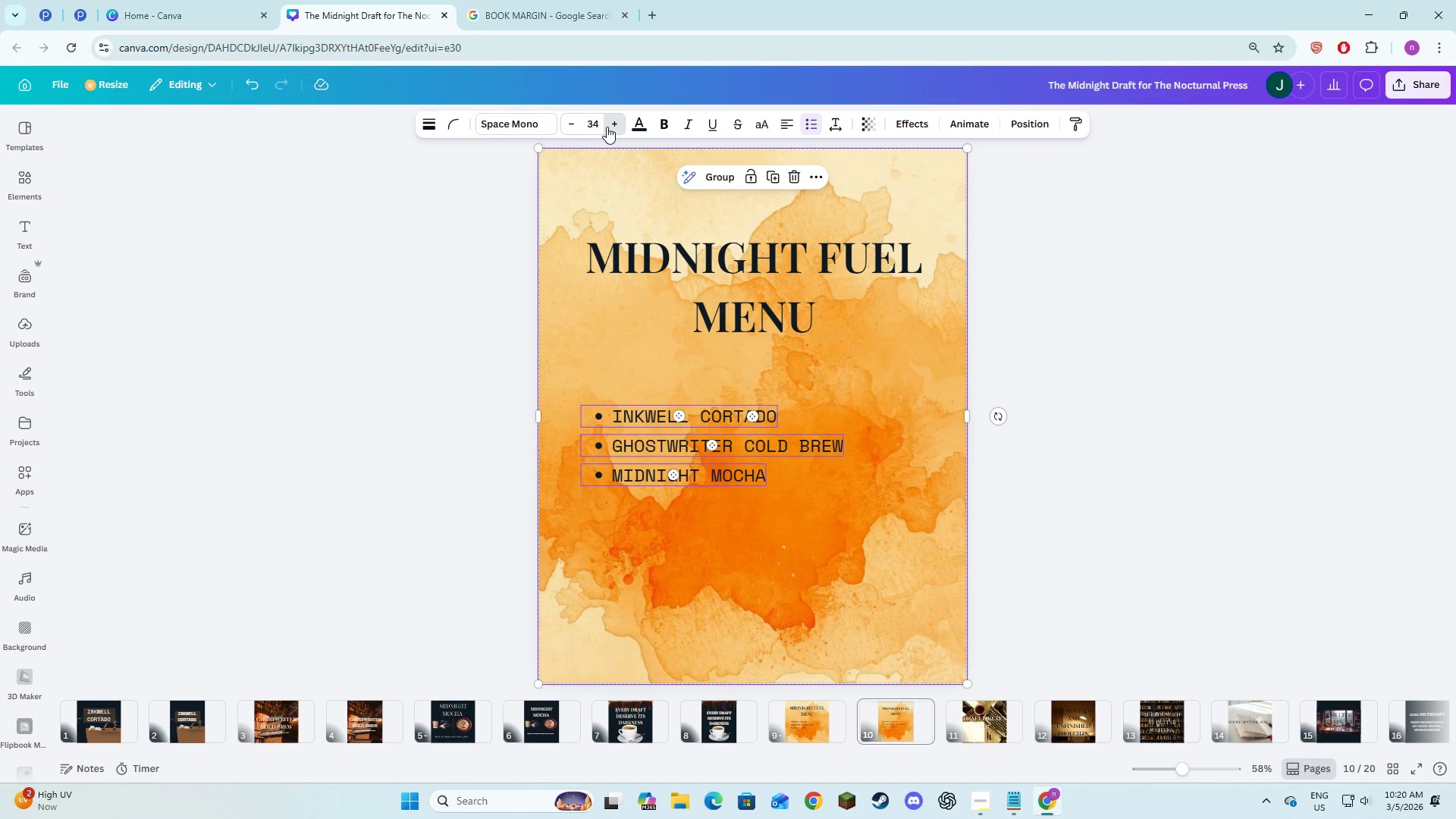 
triple_click([607, 127])
 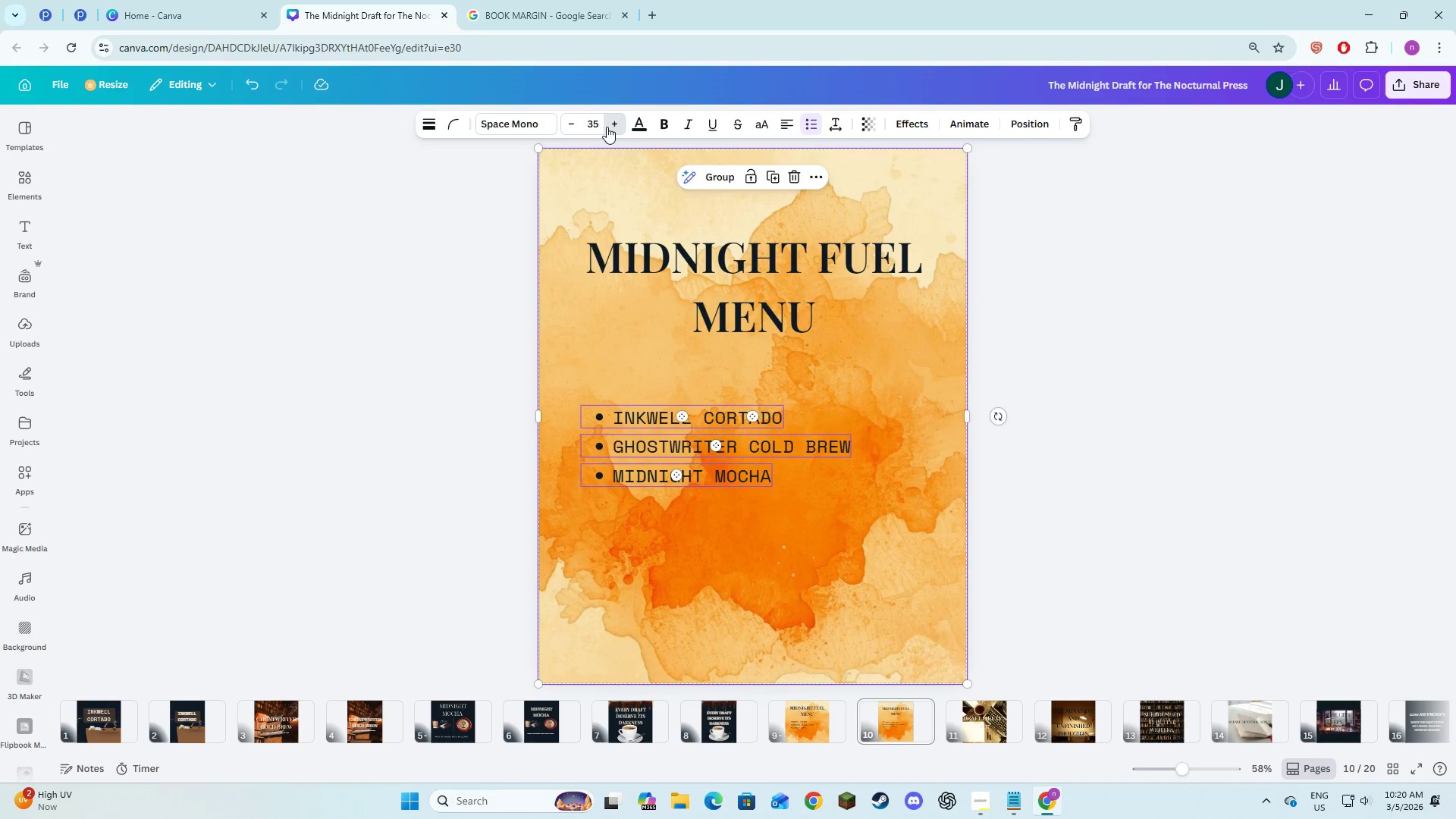 
triple_click([607, 127])
 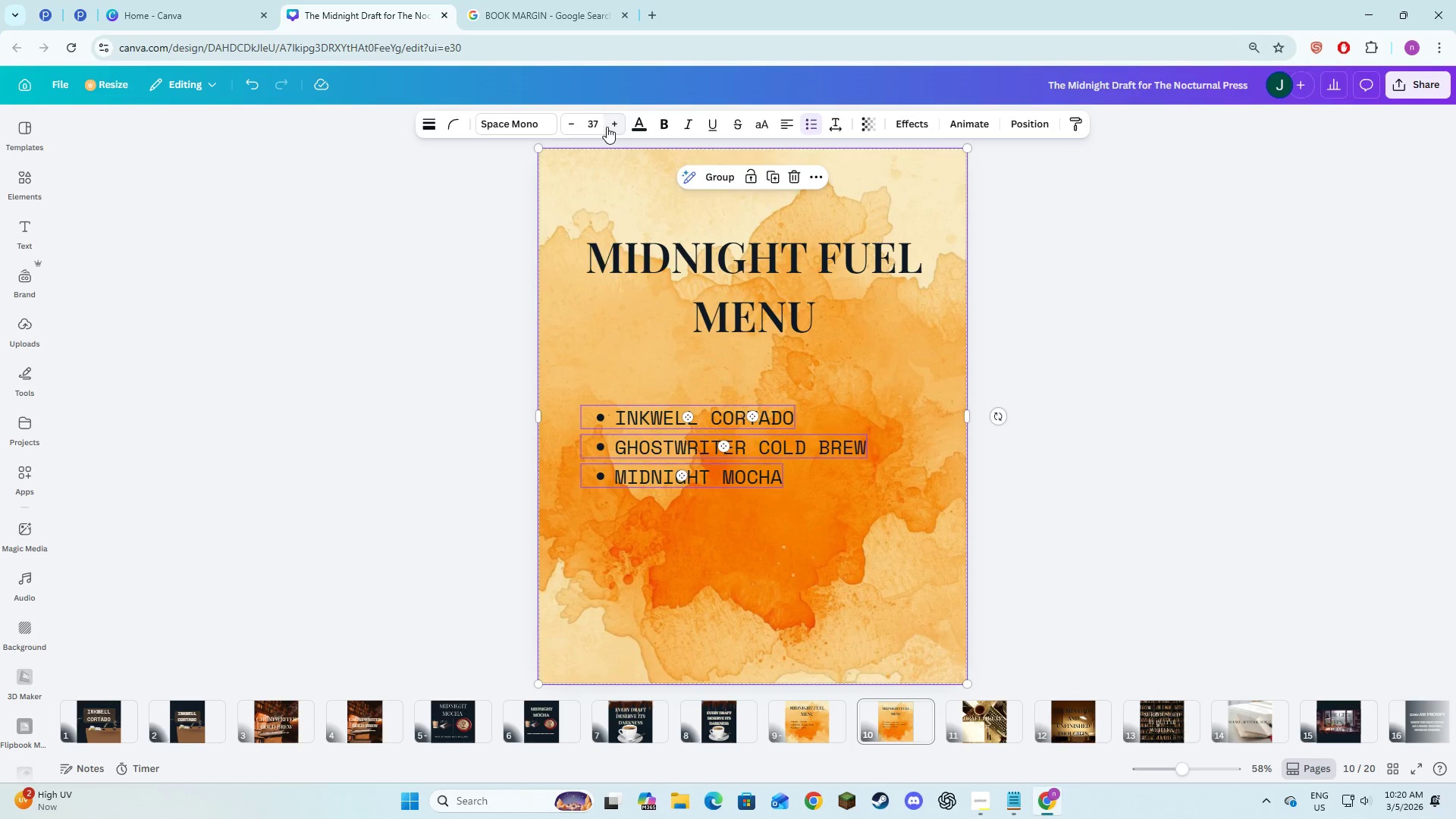 
triple_click([607, 127])
 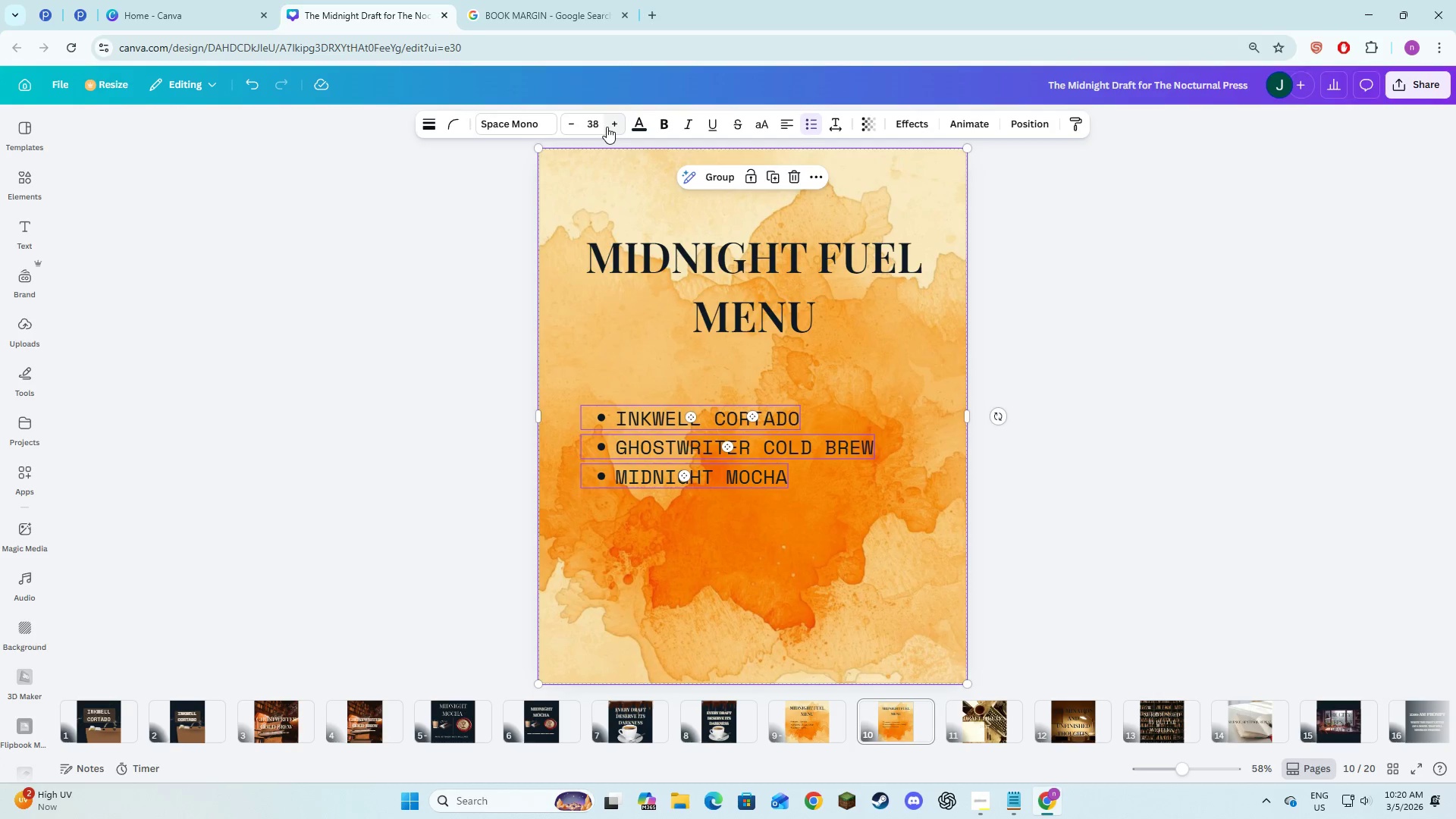 
left_click([607, 127])
 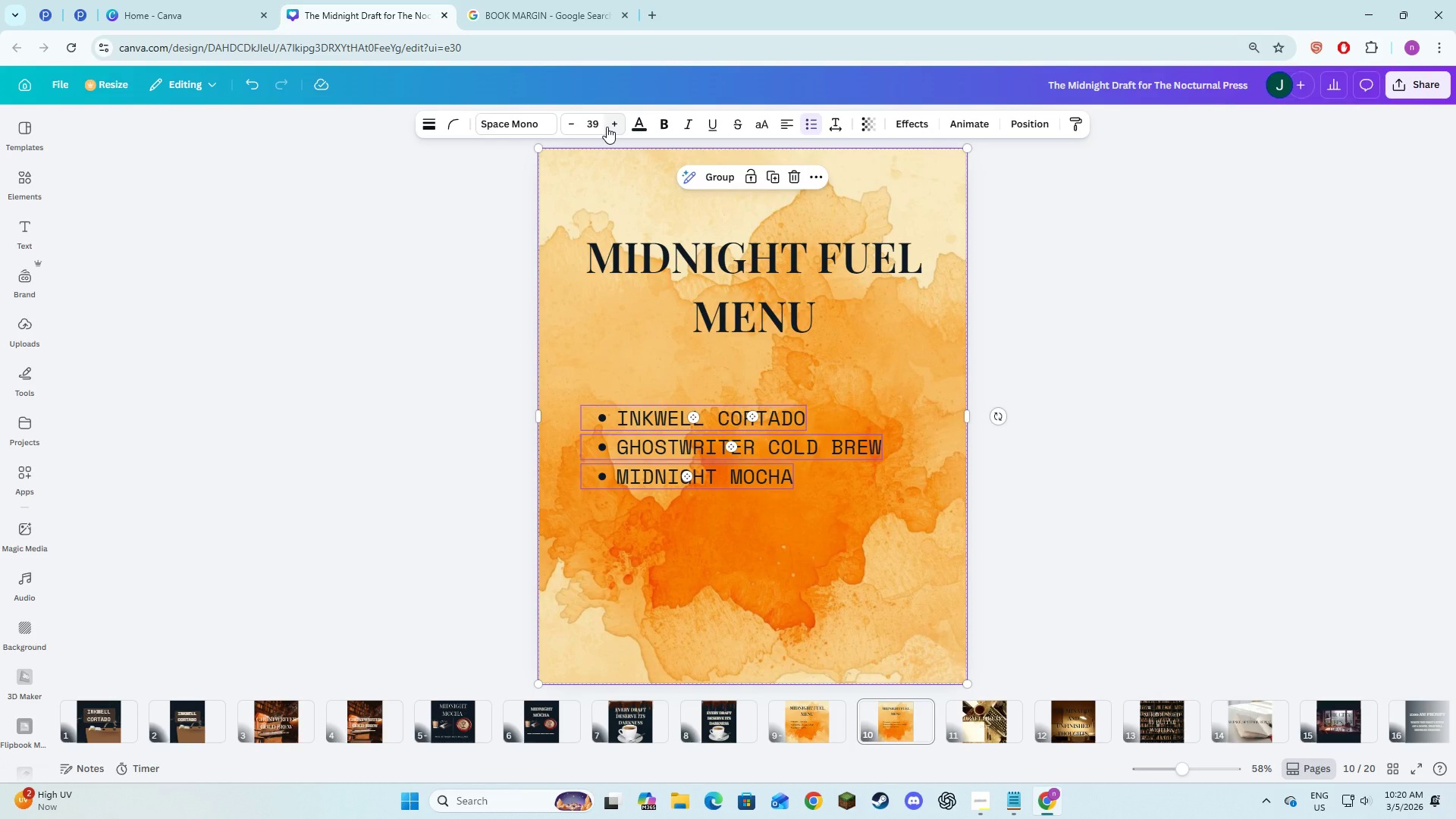 
left_click([607, 127])
 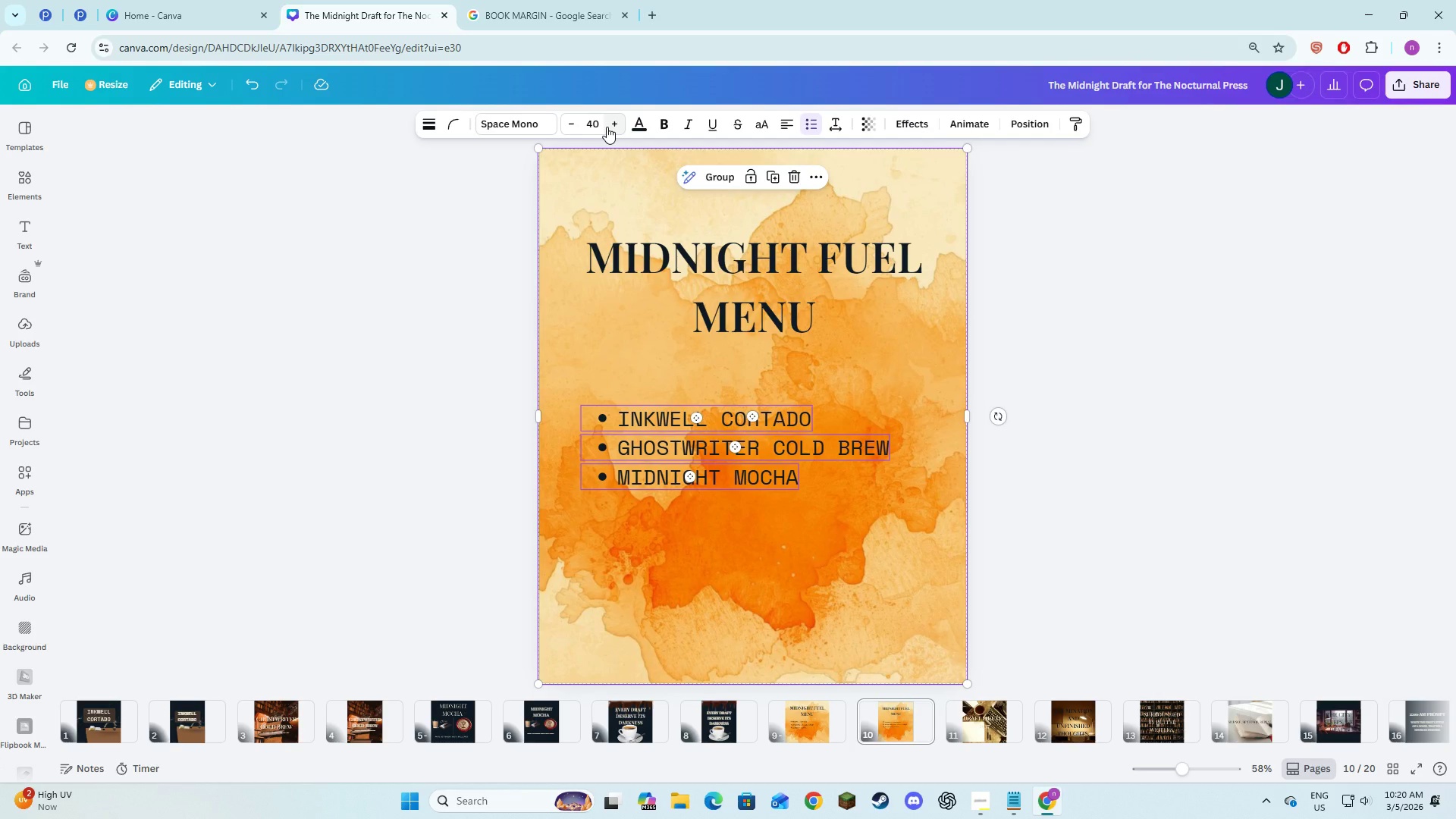 
left_click([607, 127])
 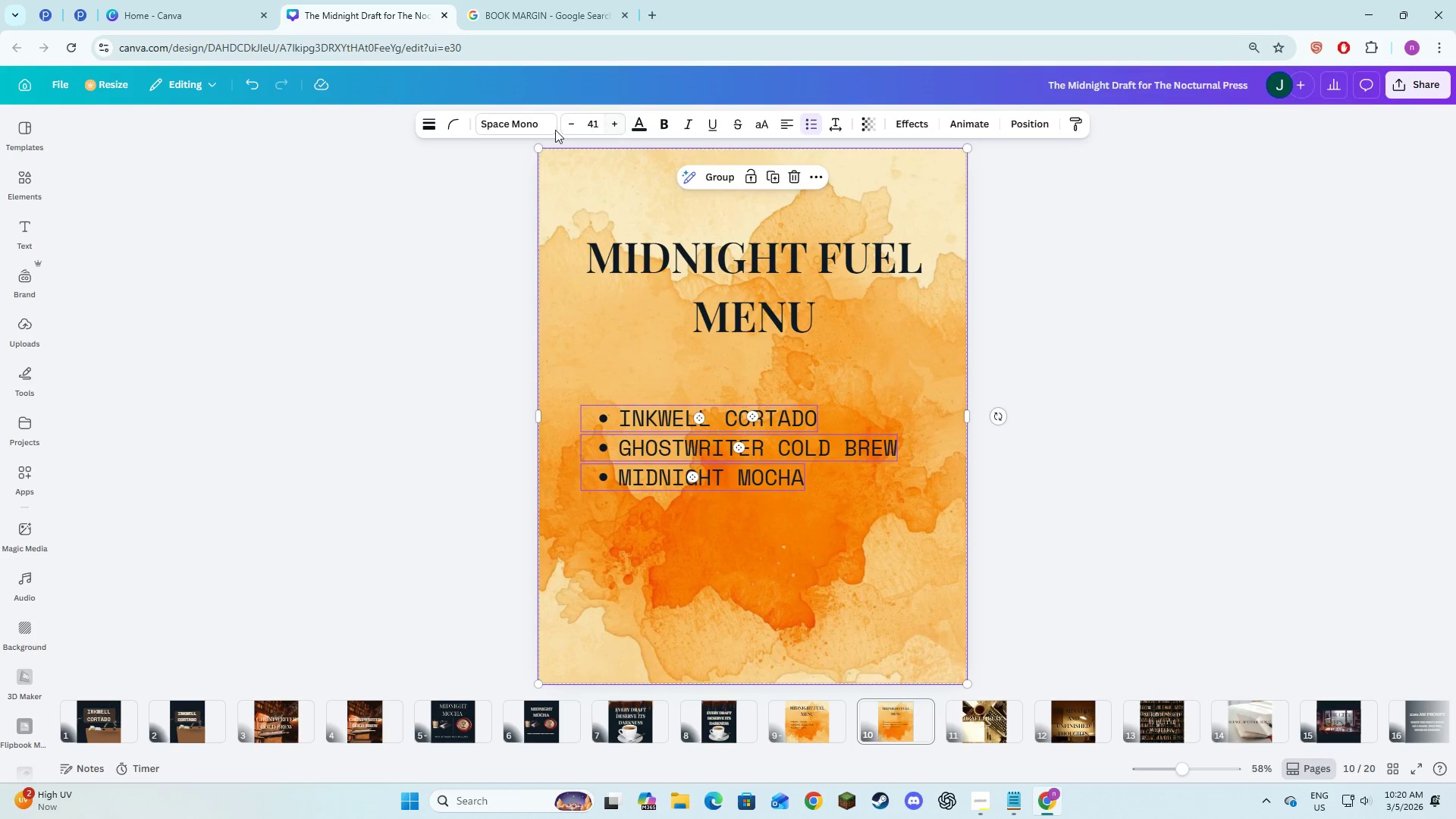 
left_click([564, 124])
 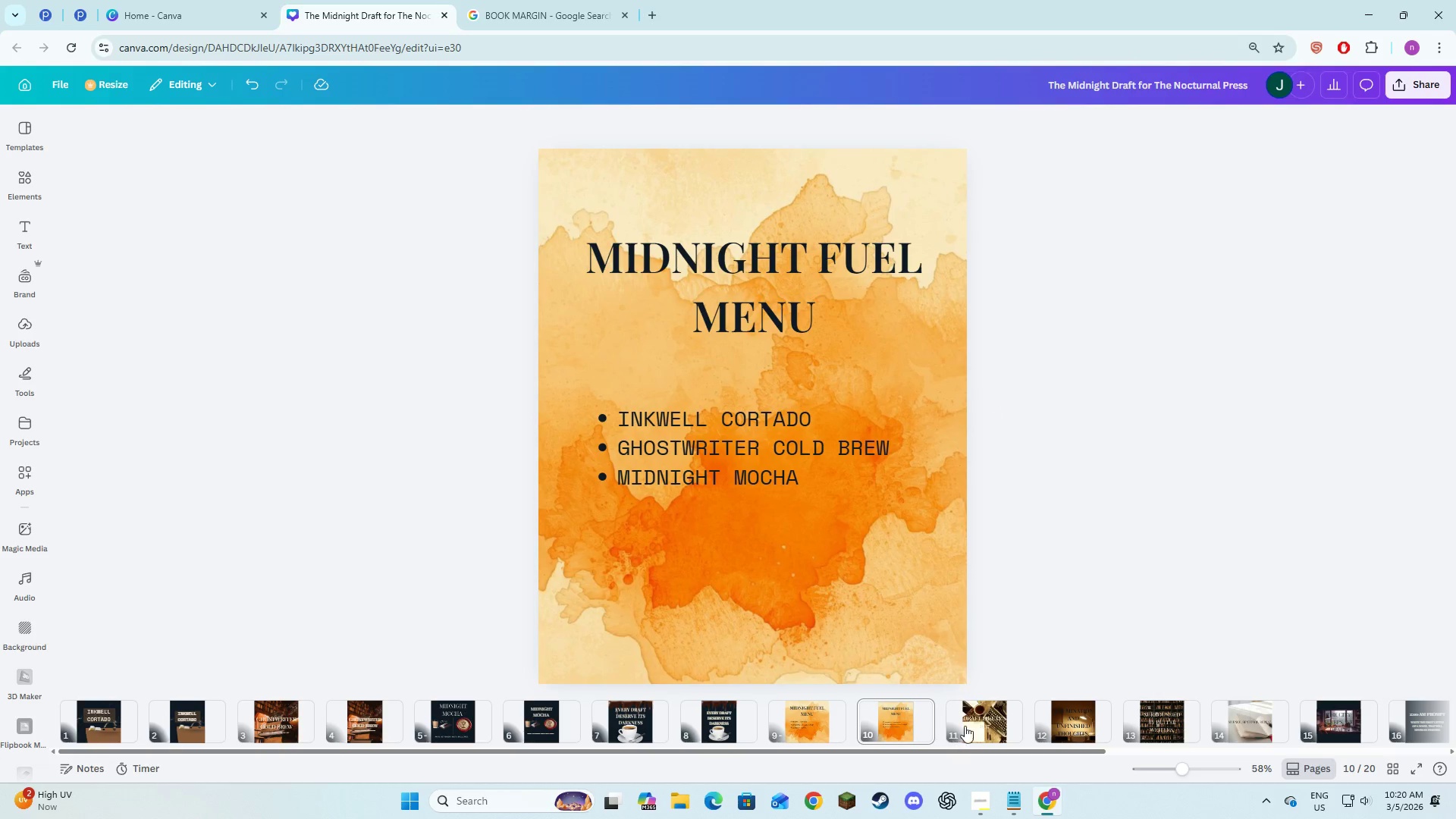 
left_click([983, 723])
 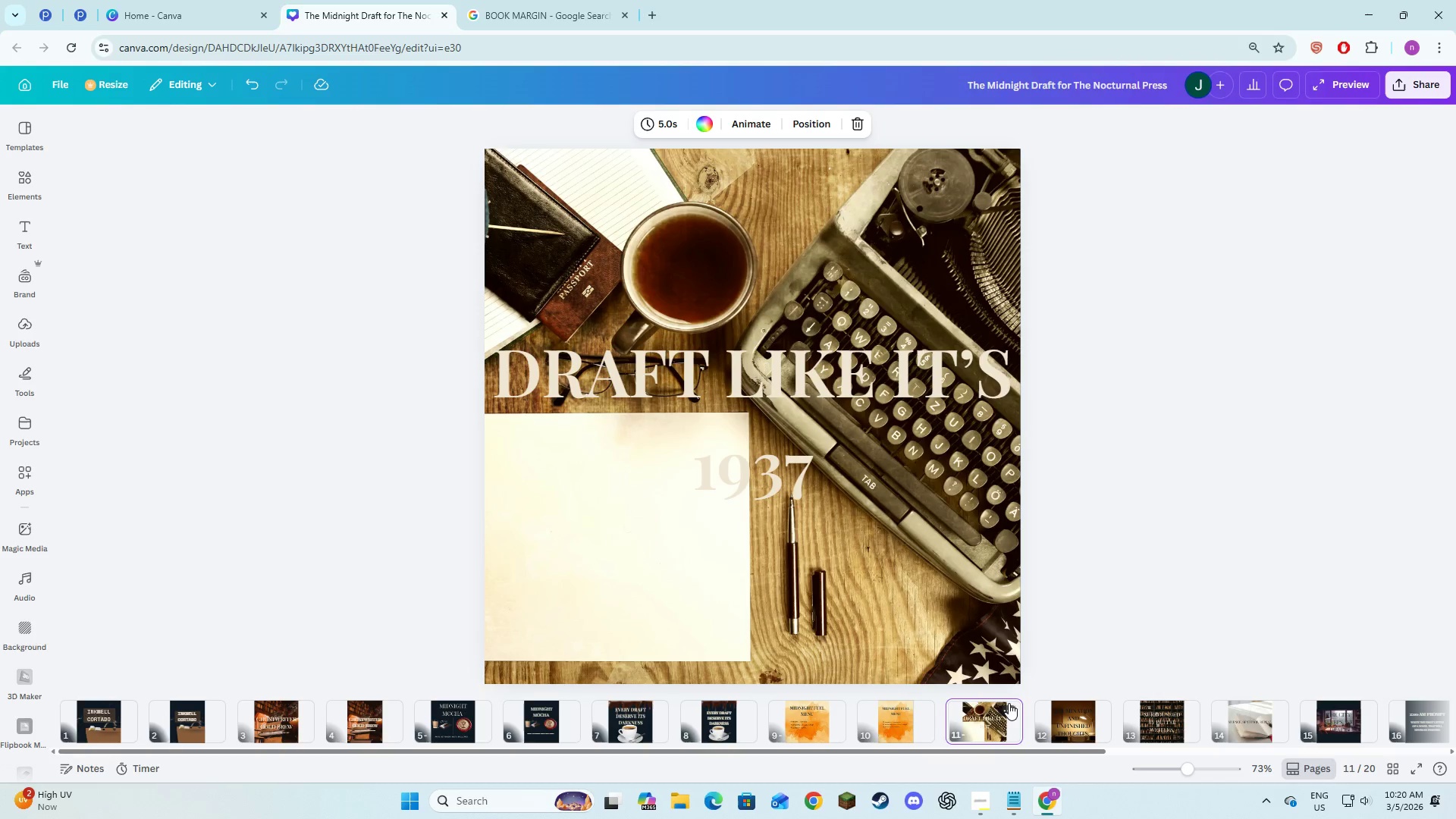 
left_click([1012, 710])
 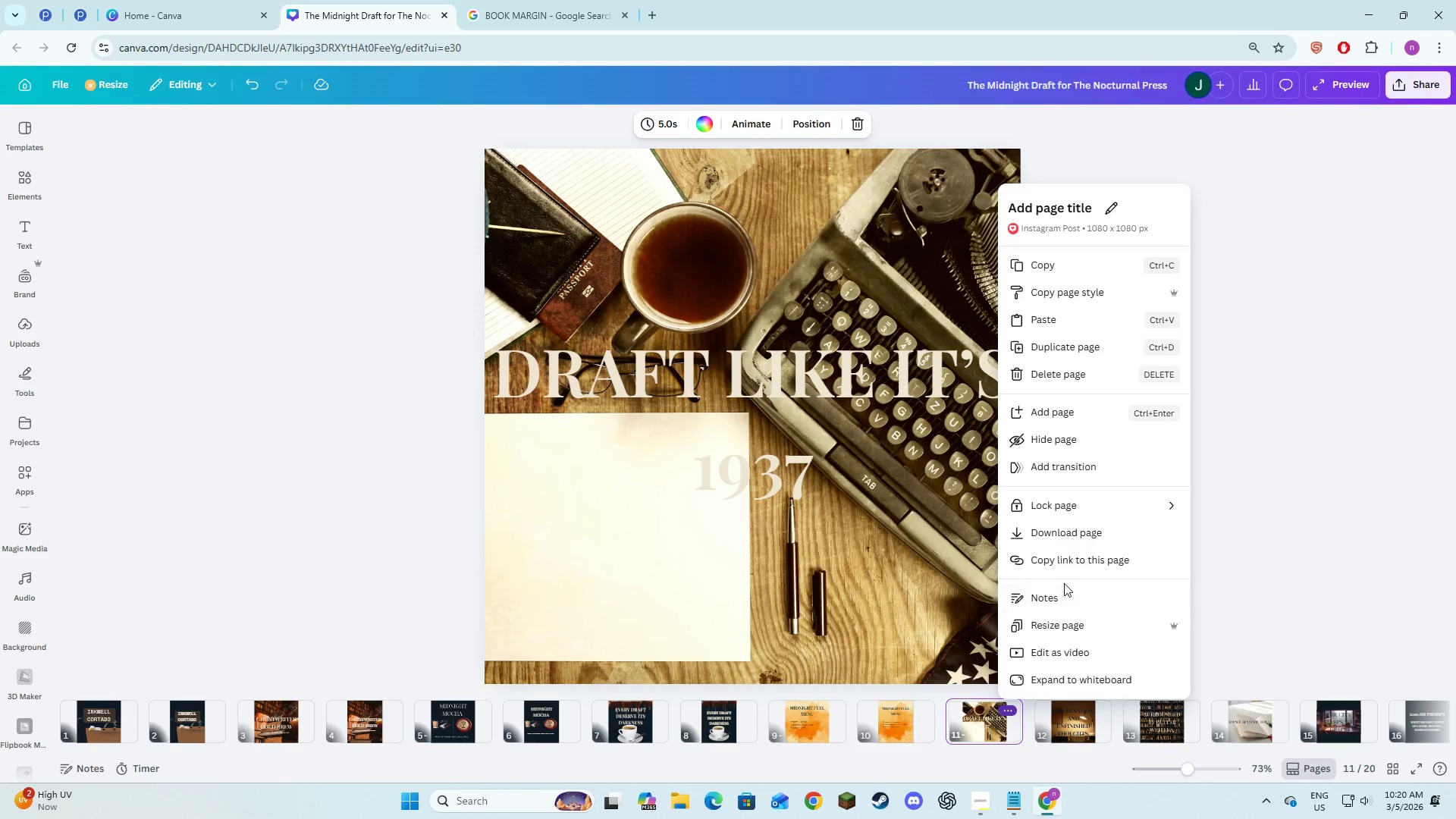 
left_click([1068, 622])
 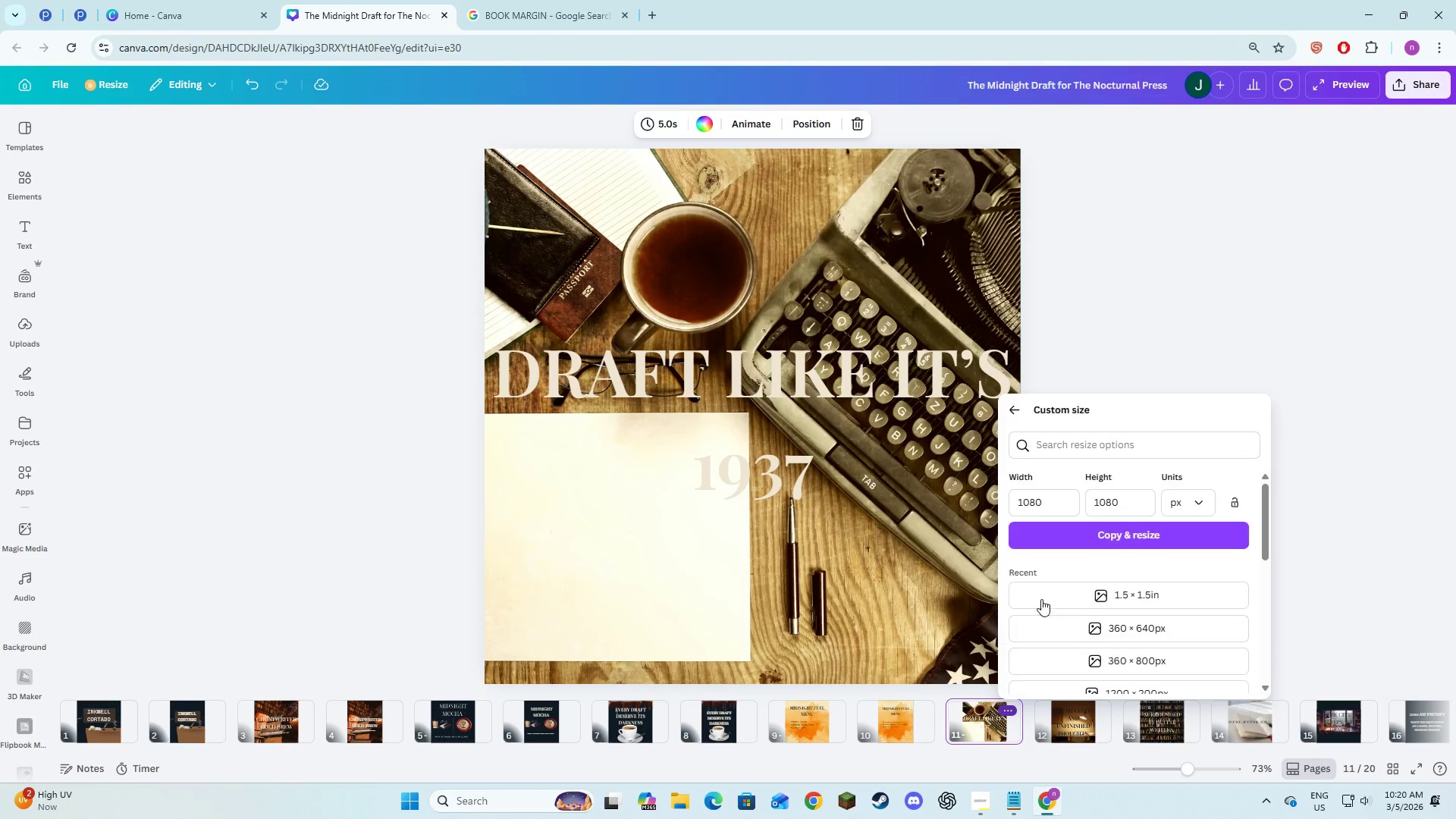 
left_click([1094, 500])
 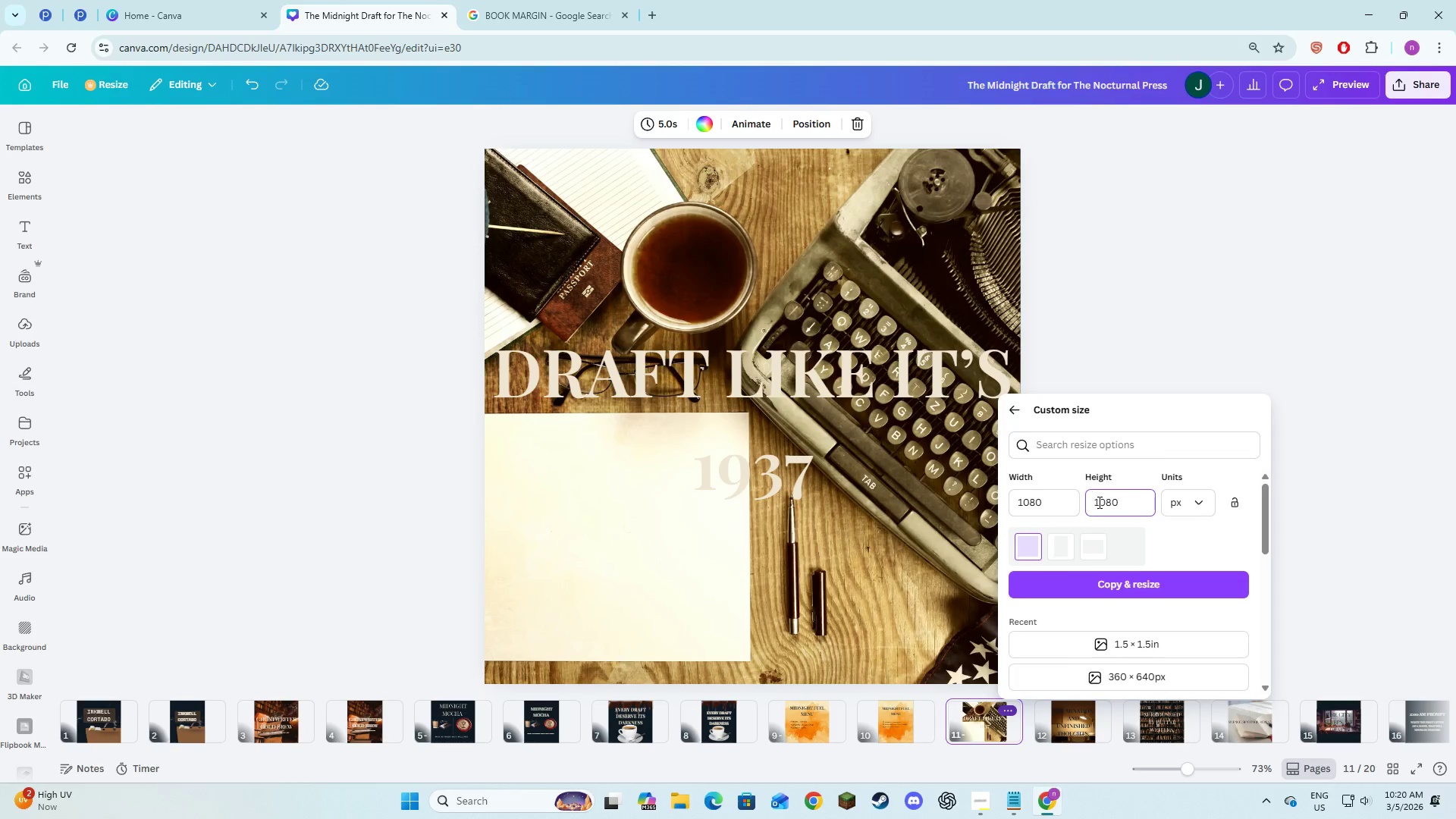 
left_click([1100, 503])
 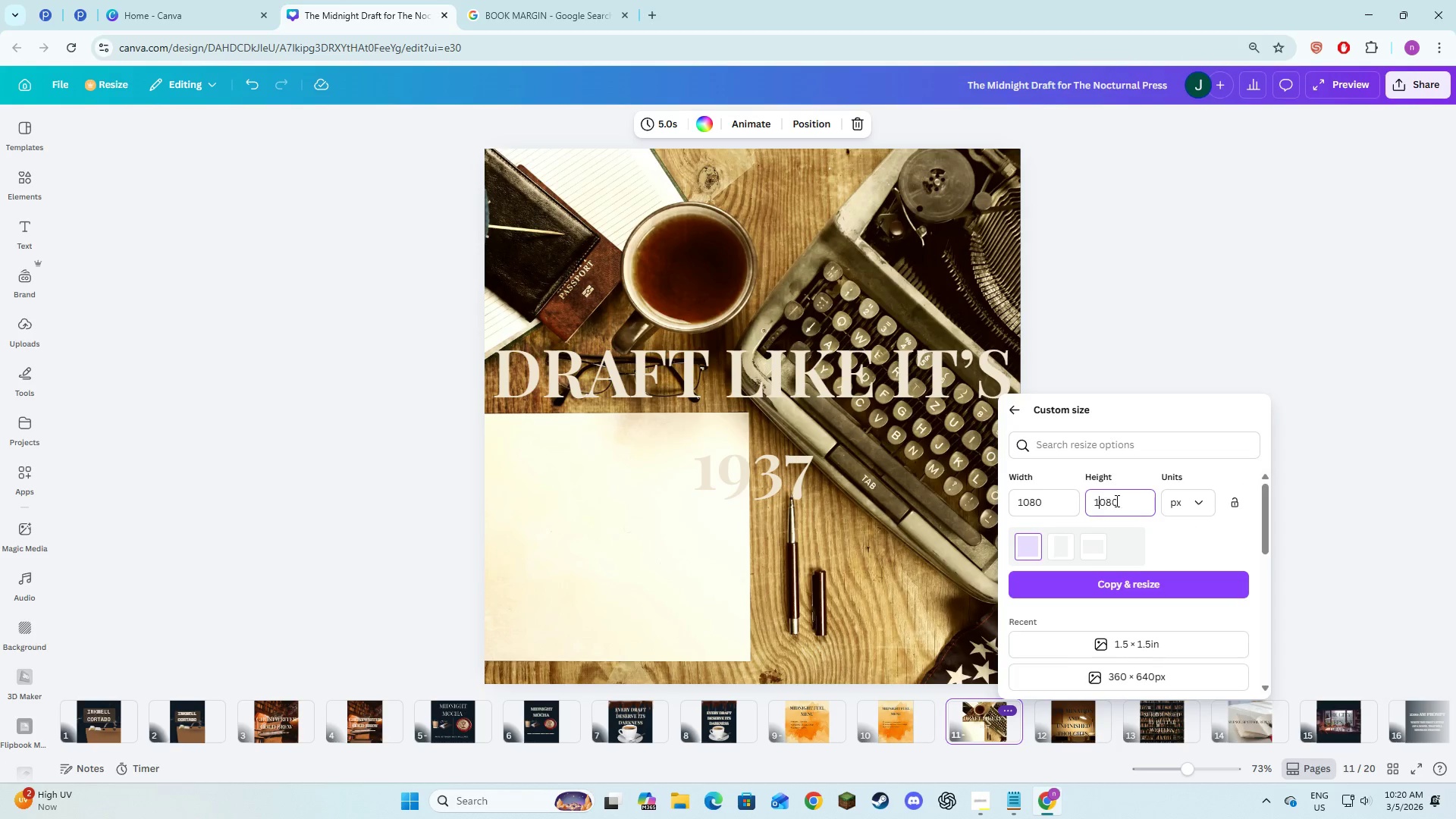 
left_click_drag(start_coordinate=[1116, 500], to_coordinate=[1091, 505])
 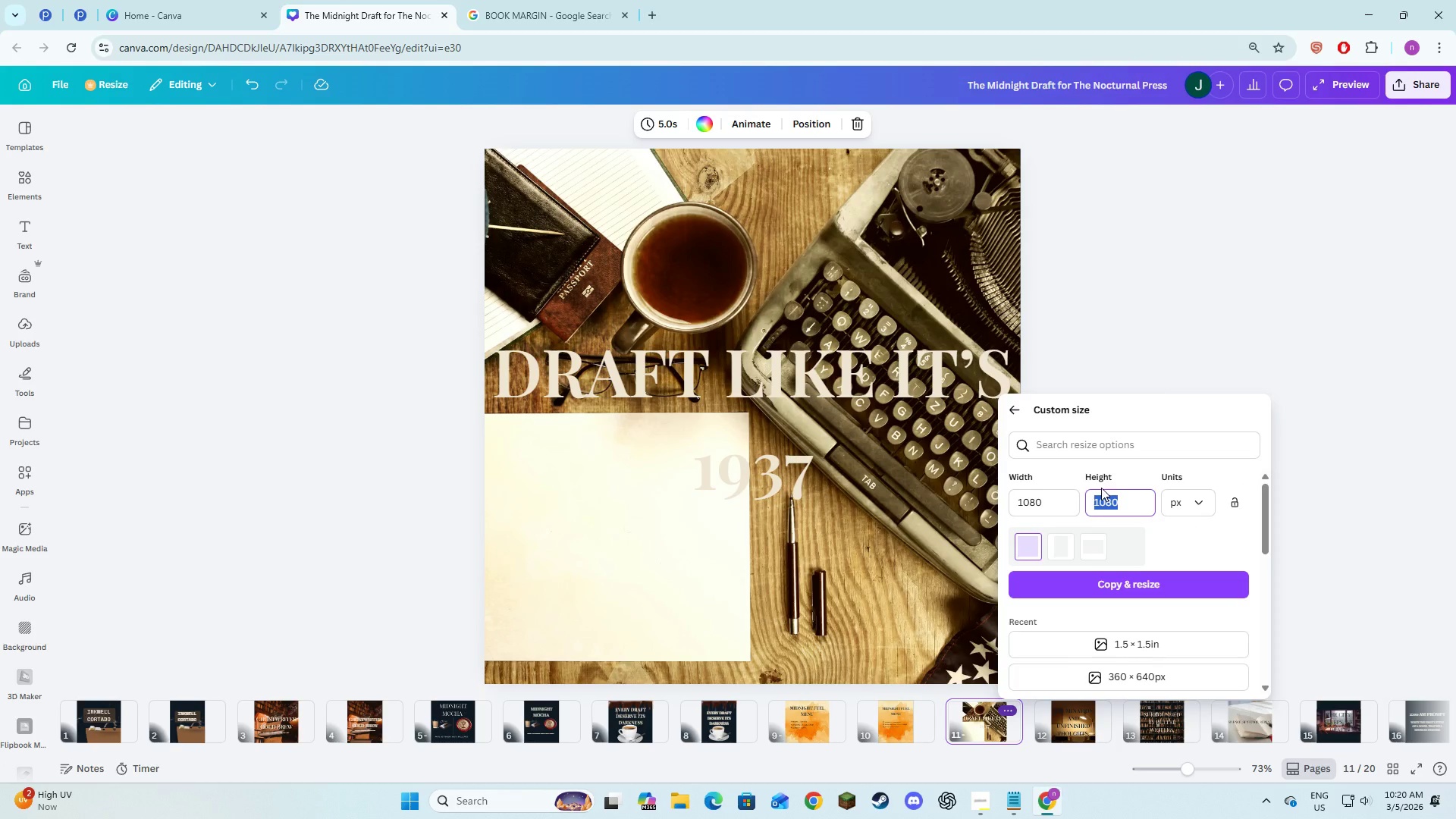 
key(Numpad1)
 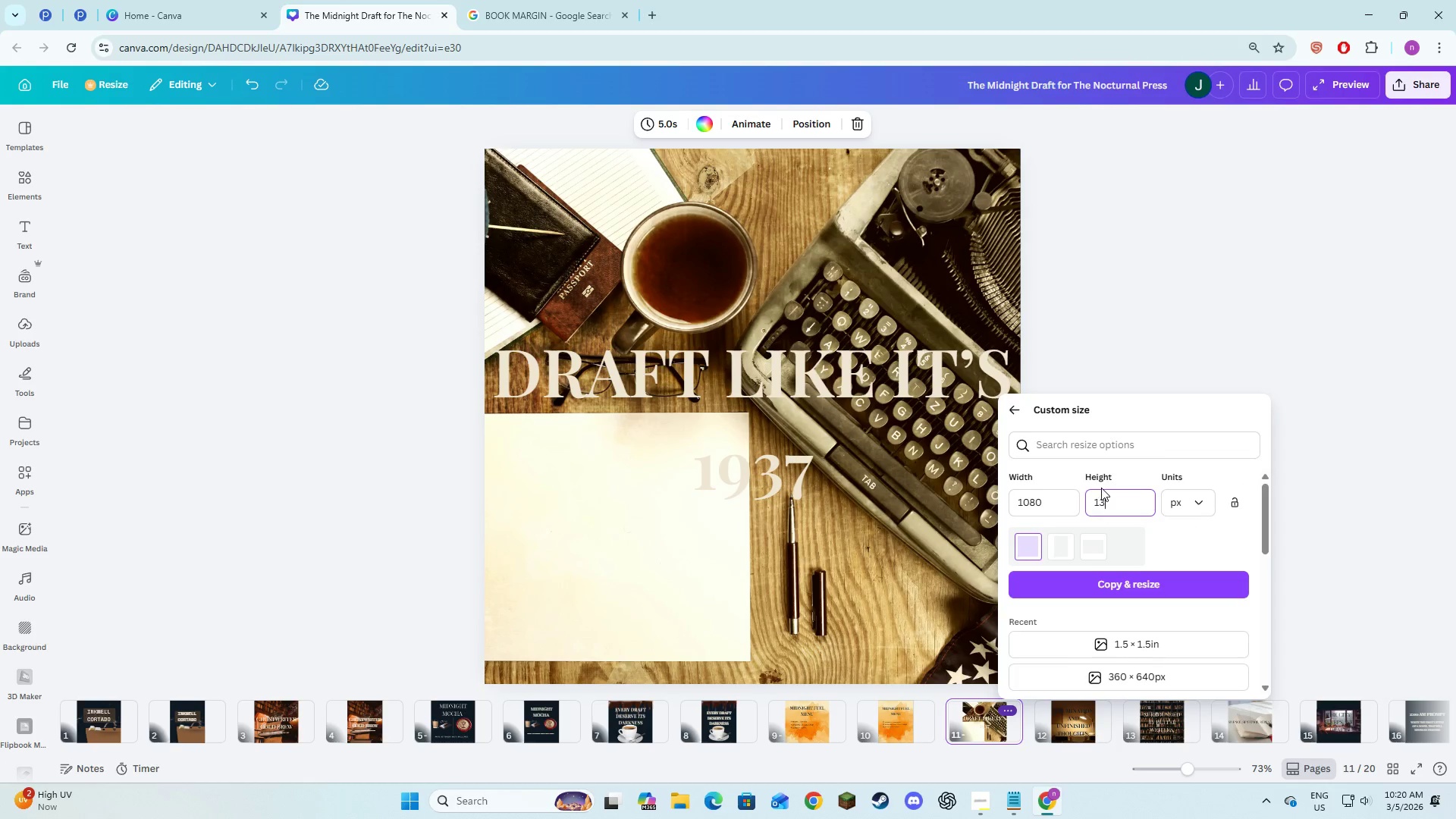 
key(Numpad3)
 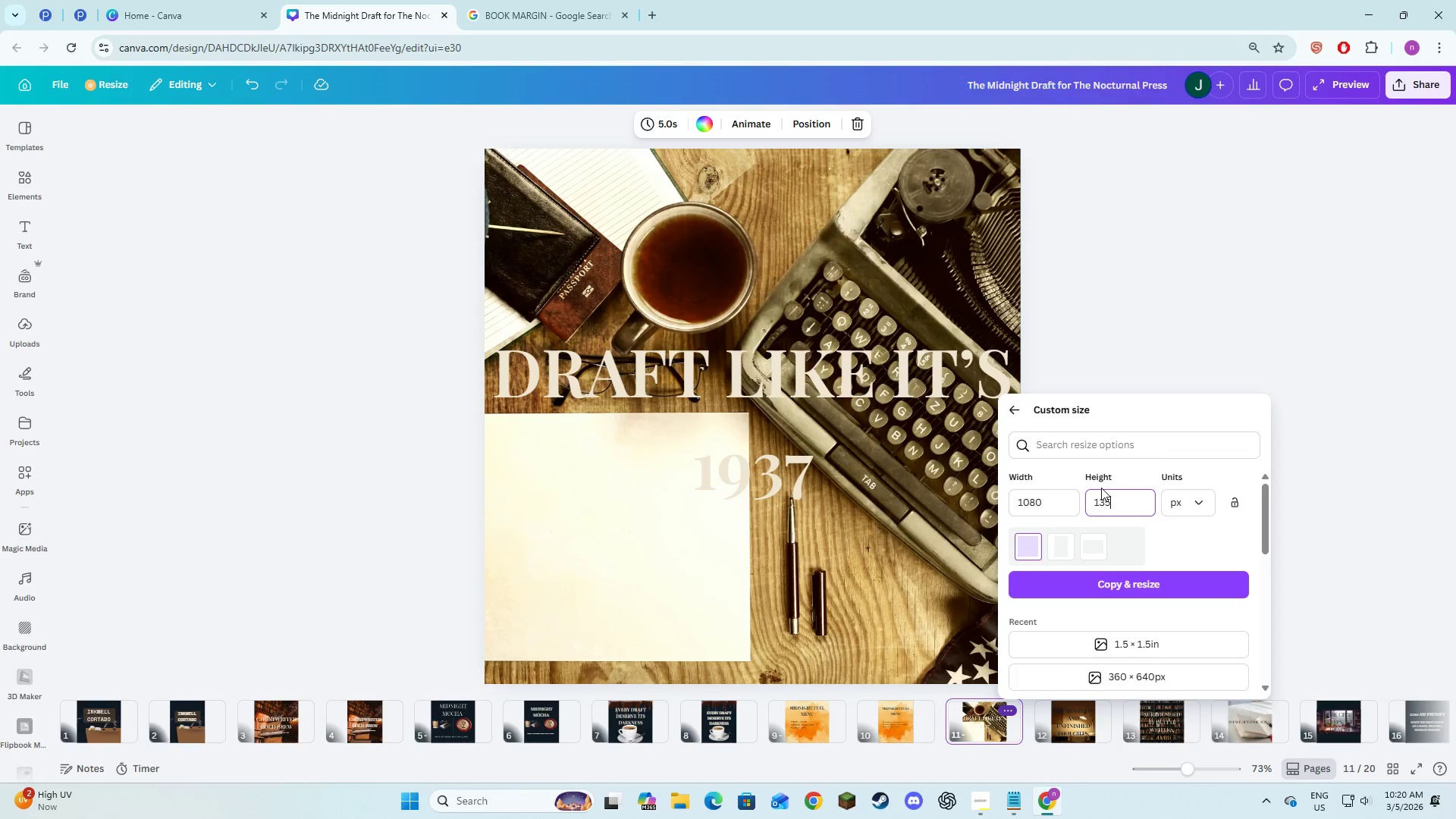 
key(Numpad5)
 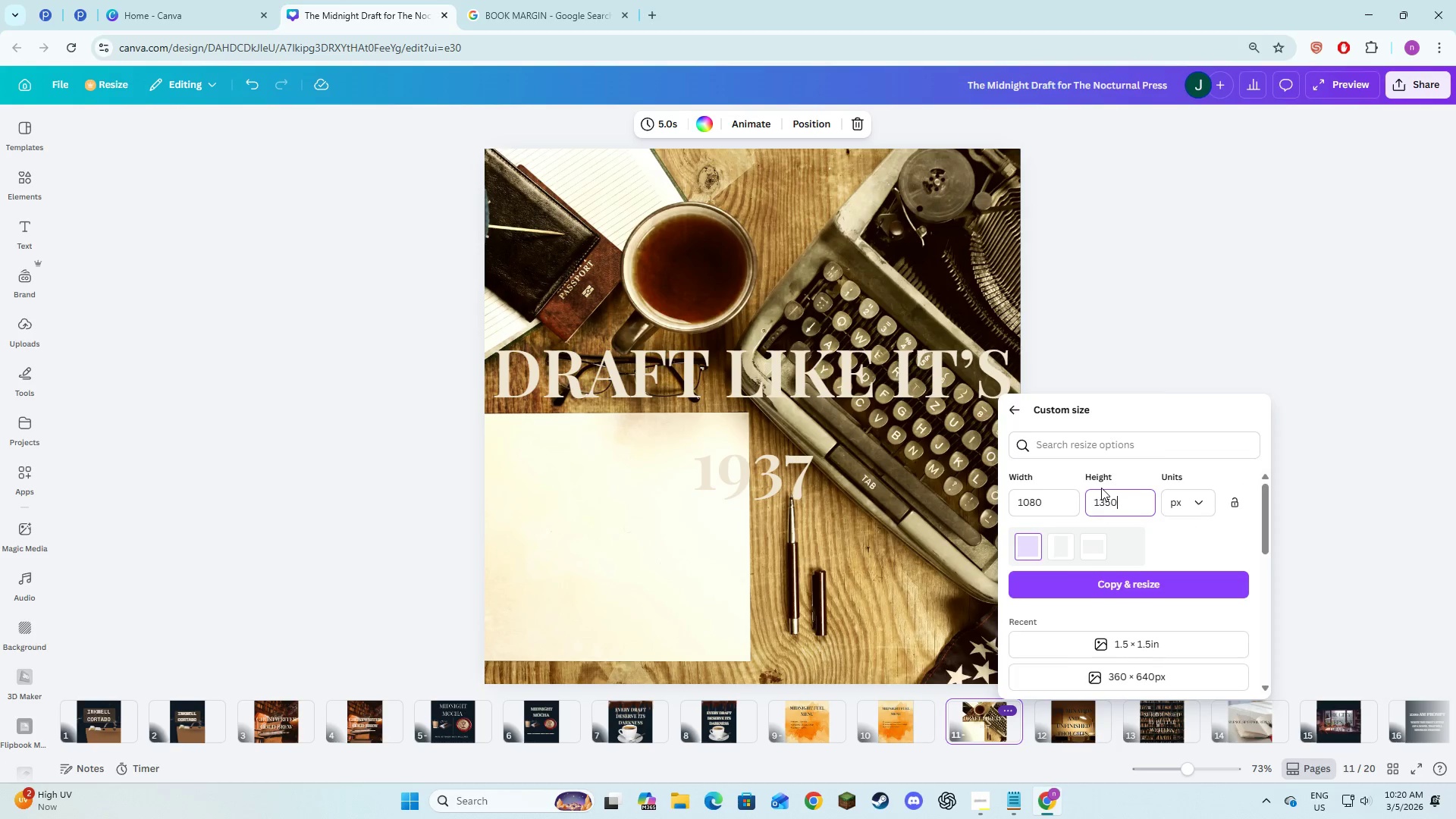 
key(Numpad0)
 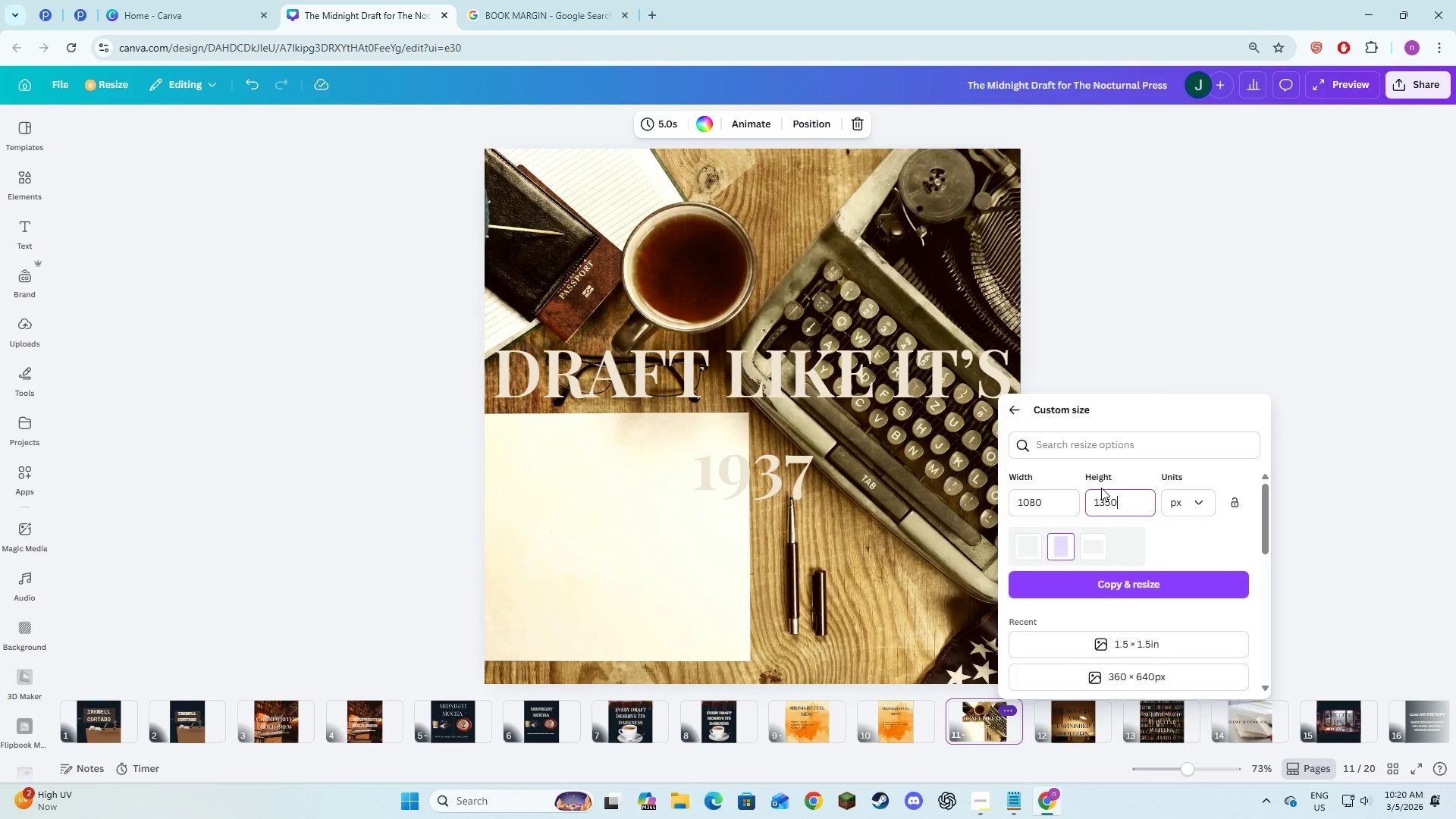 
key(NumpadEnter)
 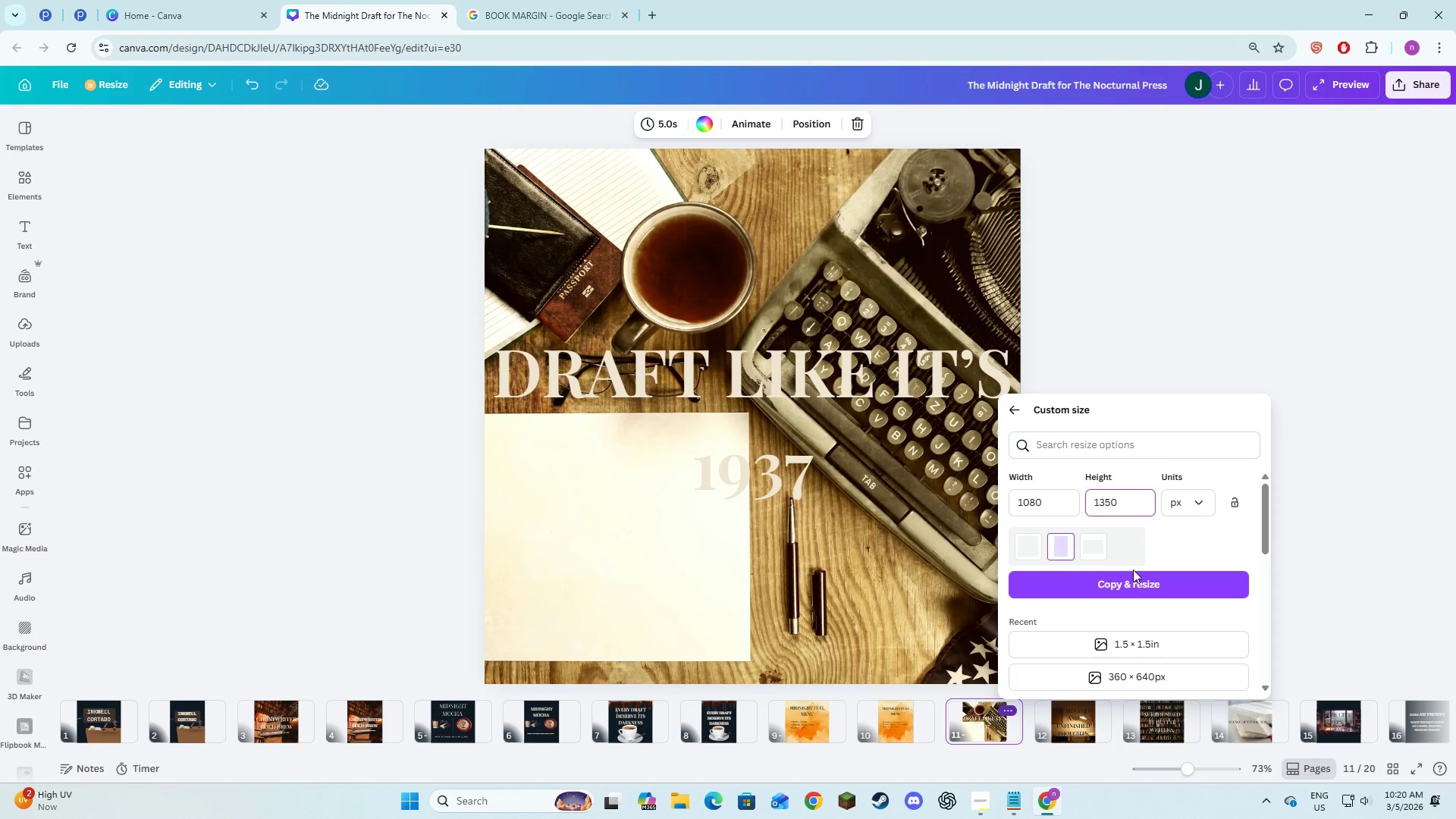 
left_click([1133, 581])
 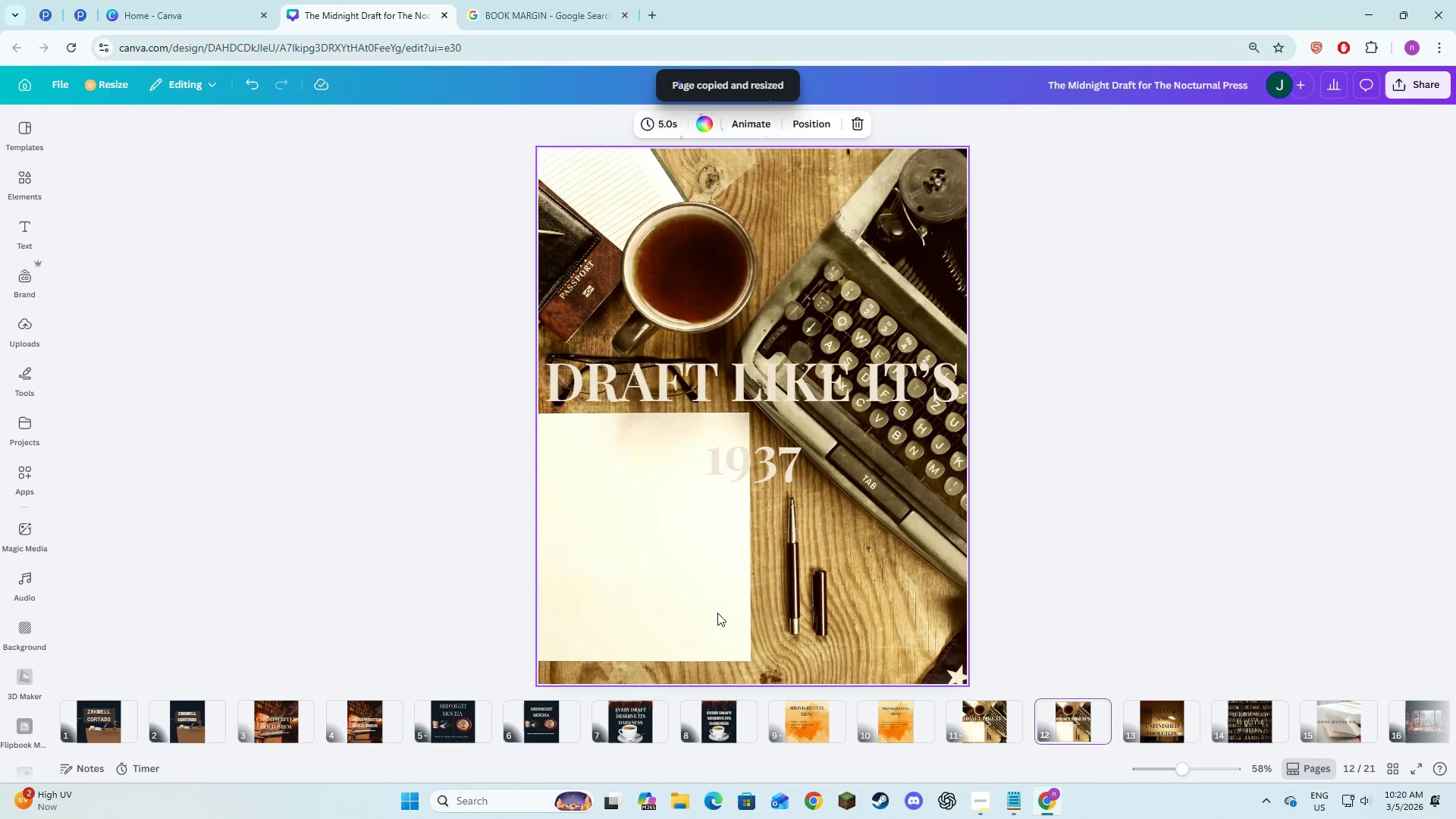 
wait(5.17)
 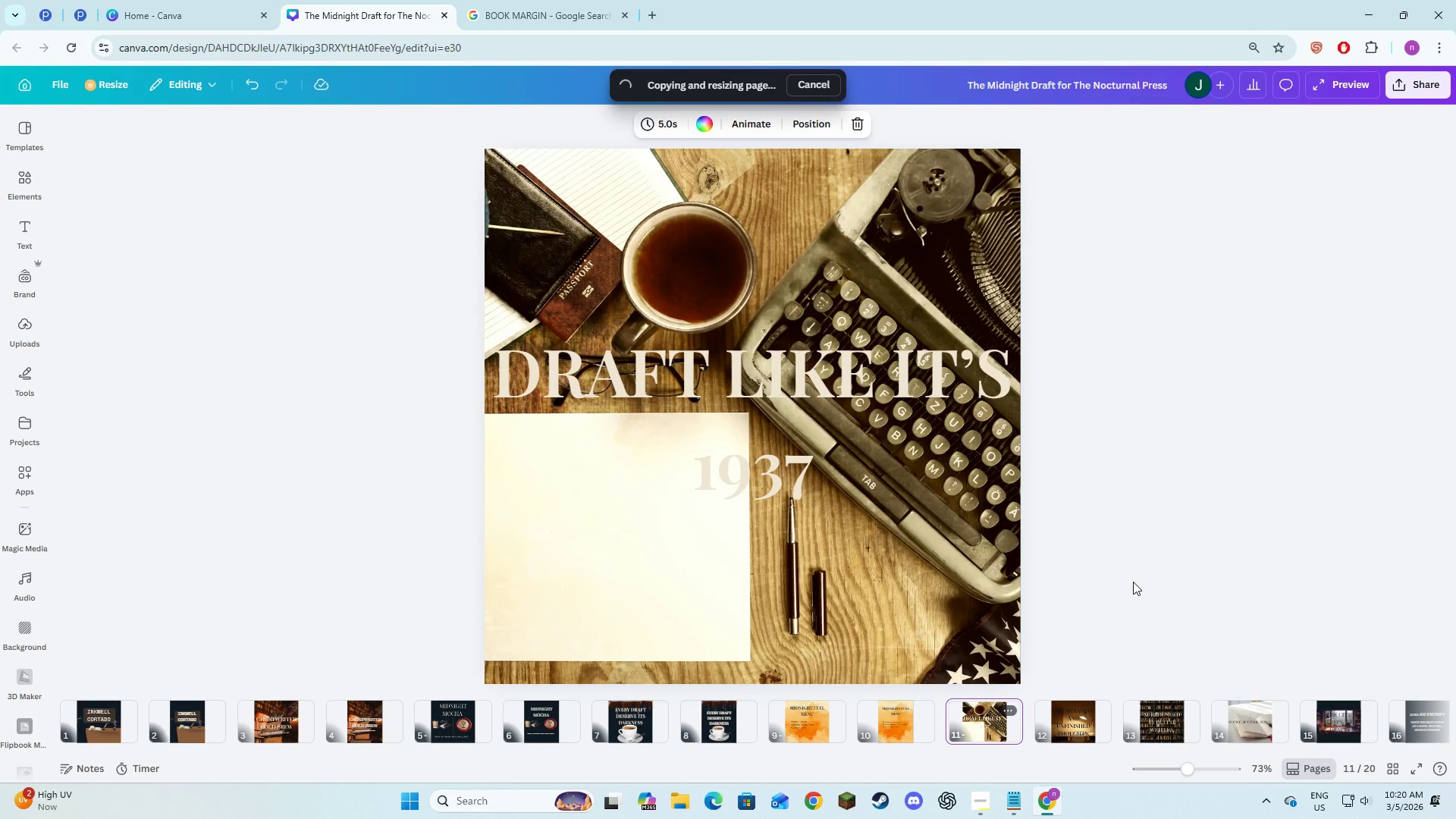 
left_click([763, 472])
 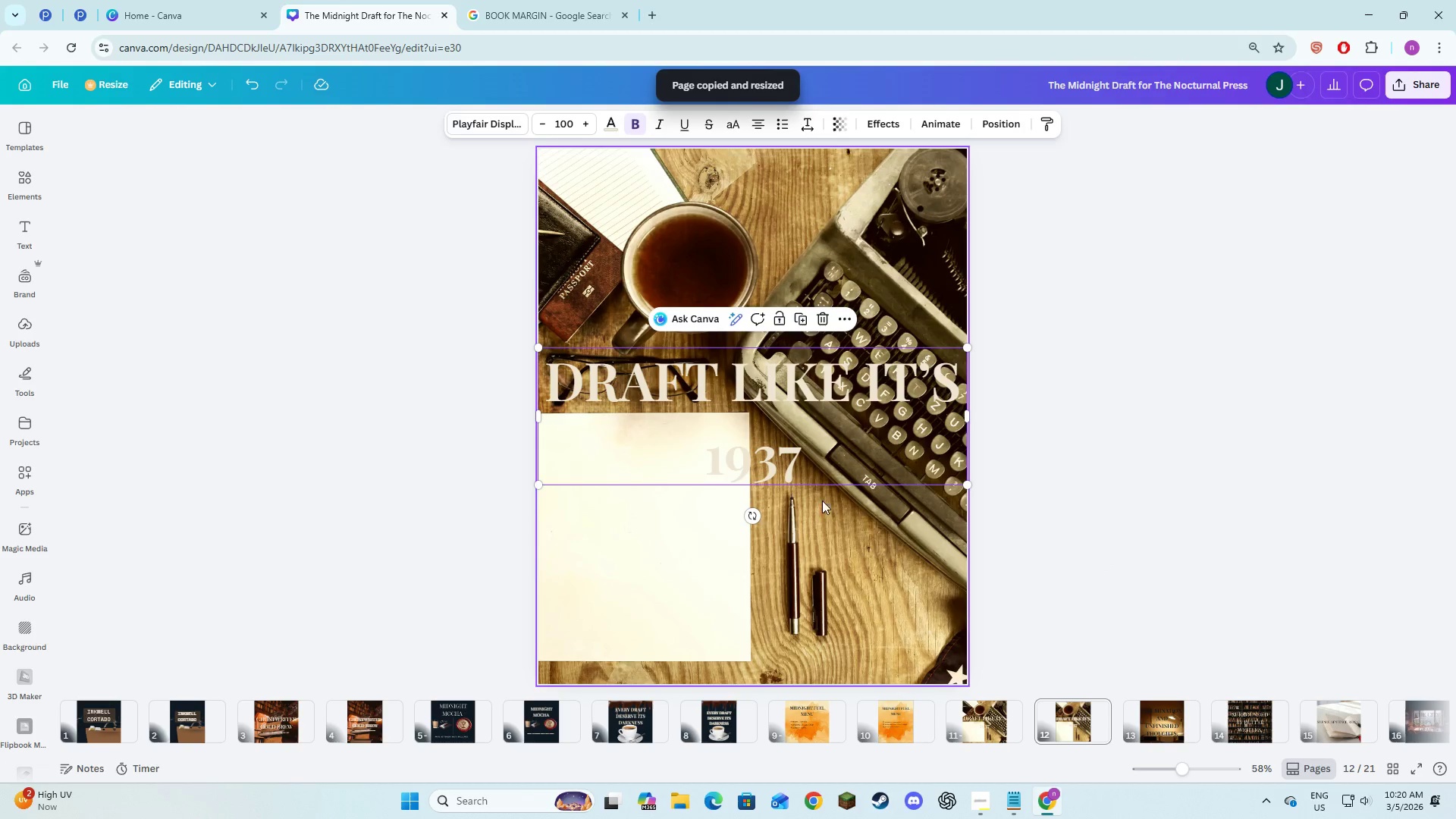 
left_click([707, 460])
 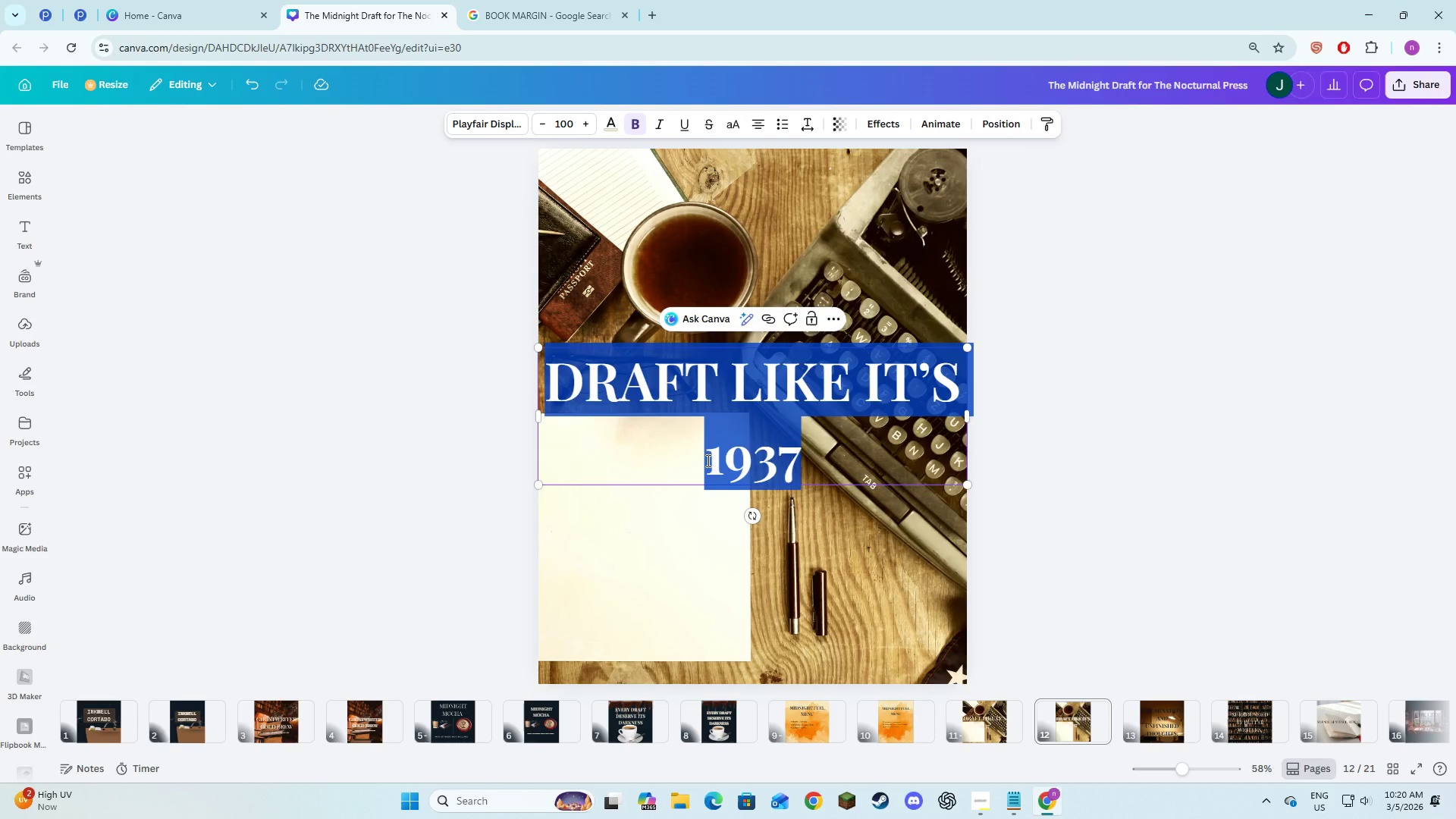 
left_click([707, 460])
 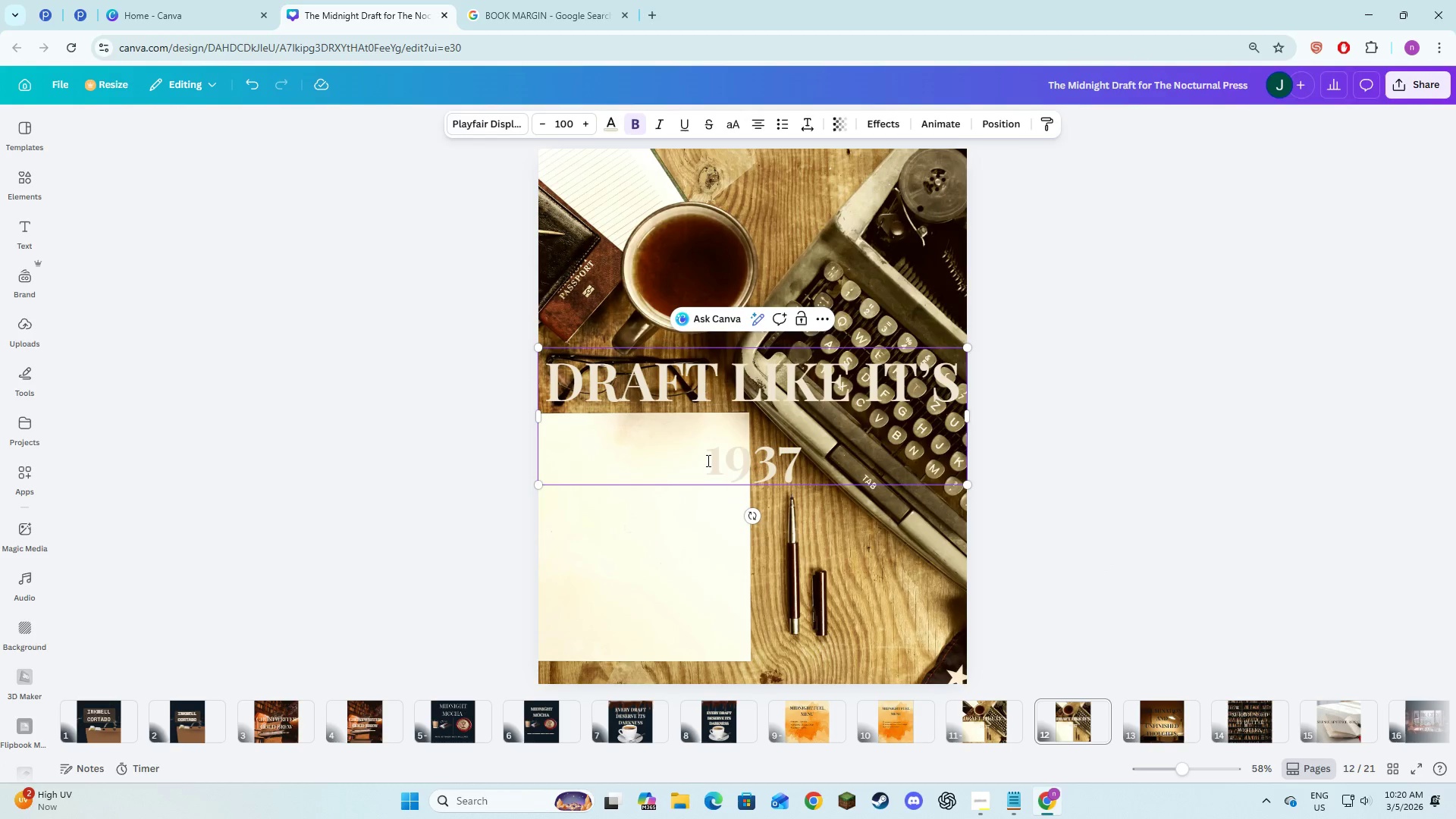 
key(Tab)
 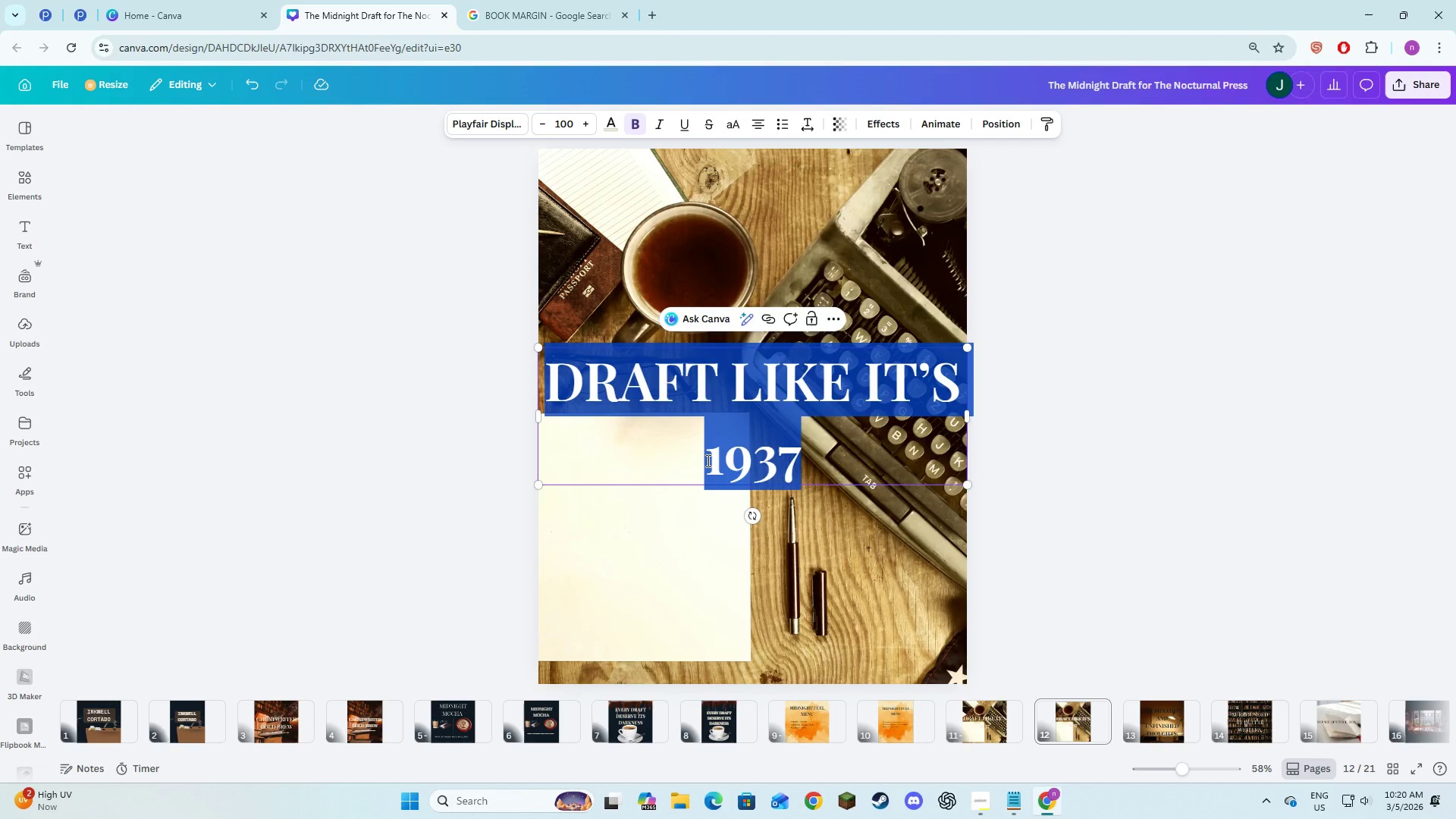 
left_click([707, 460])
 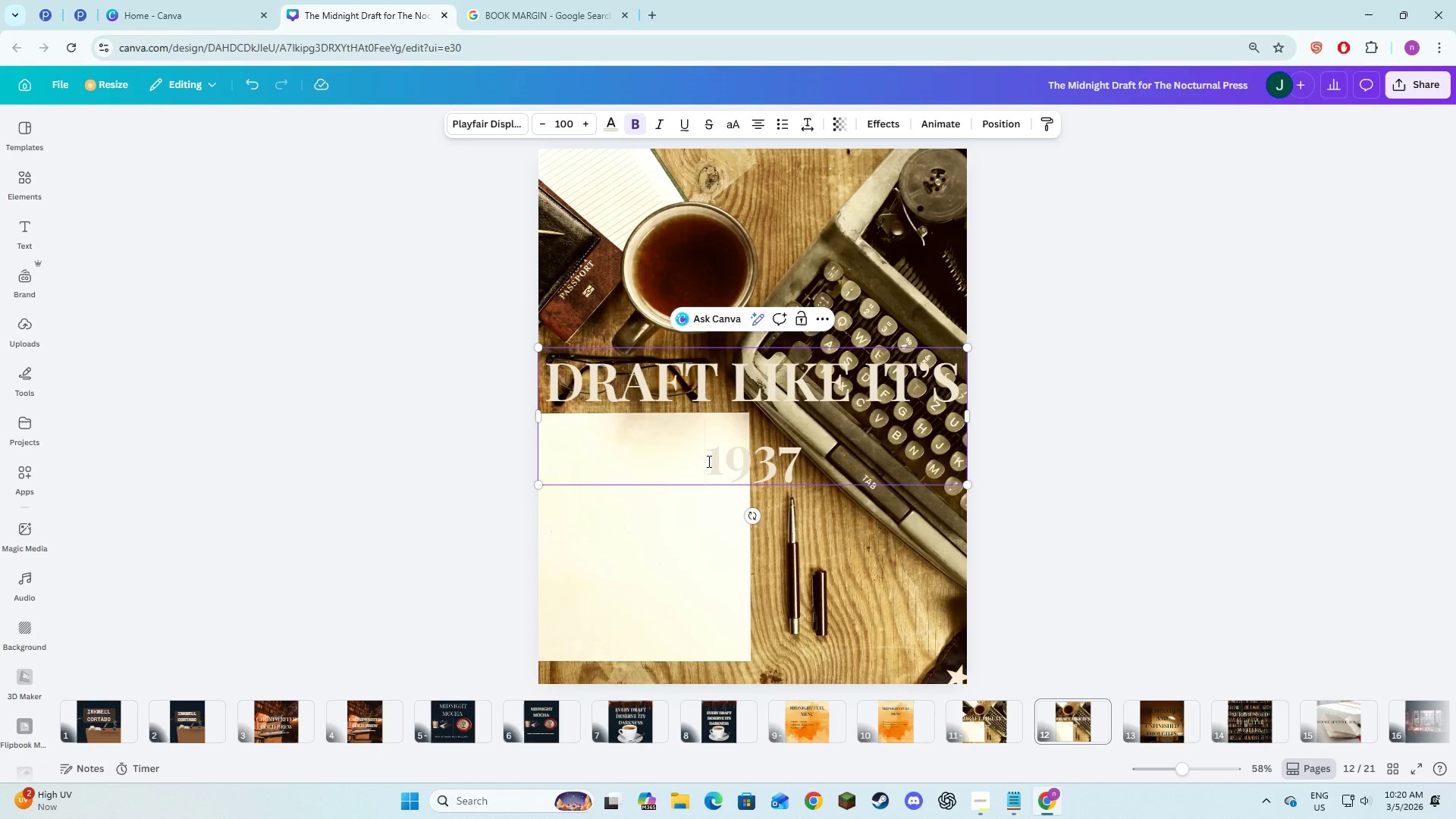 
key(Space)
 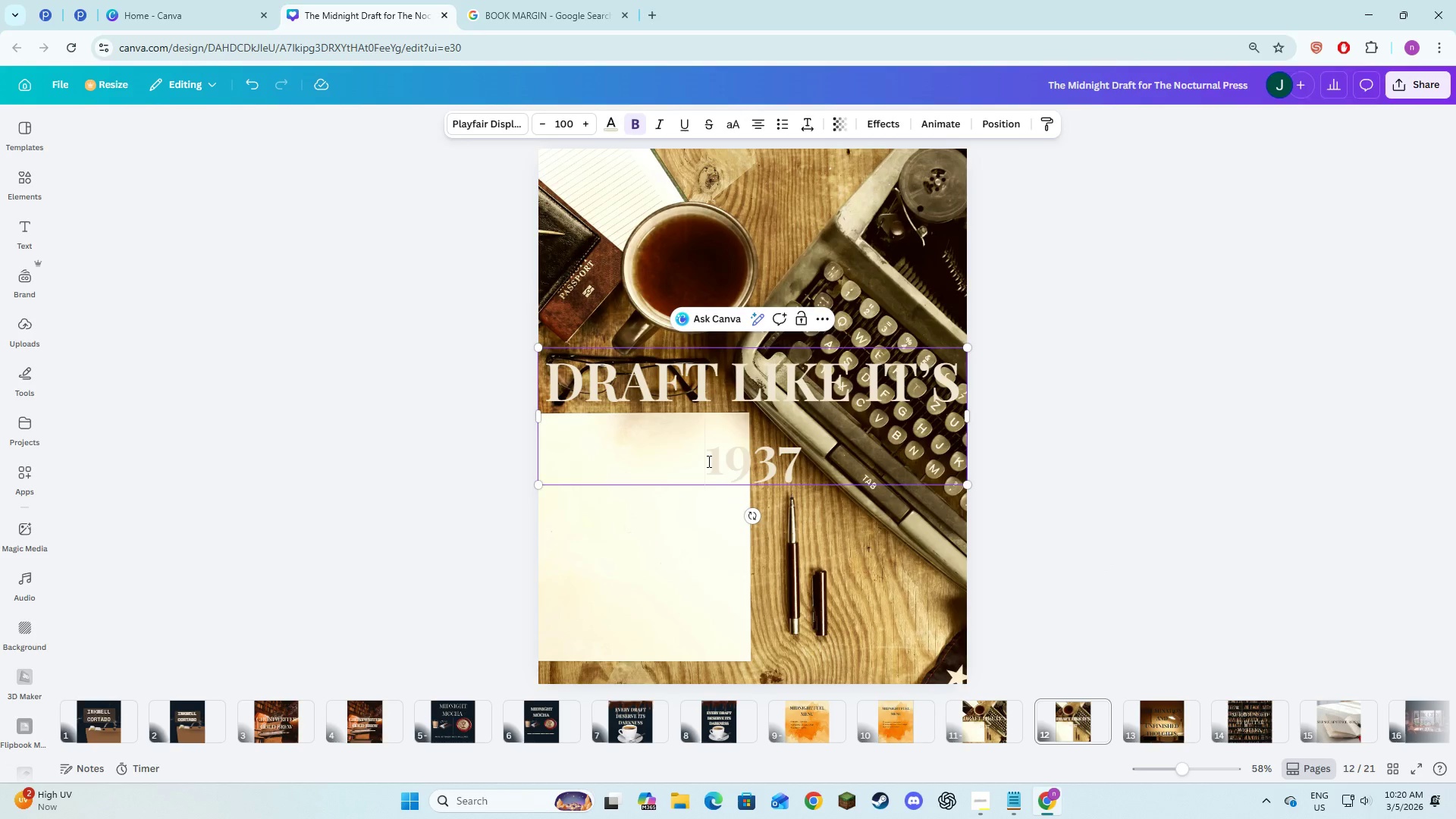 
key(Space)
 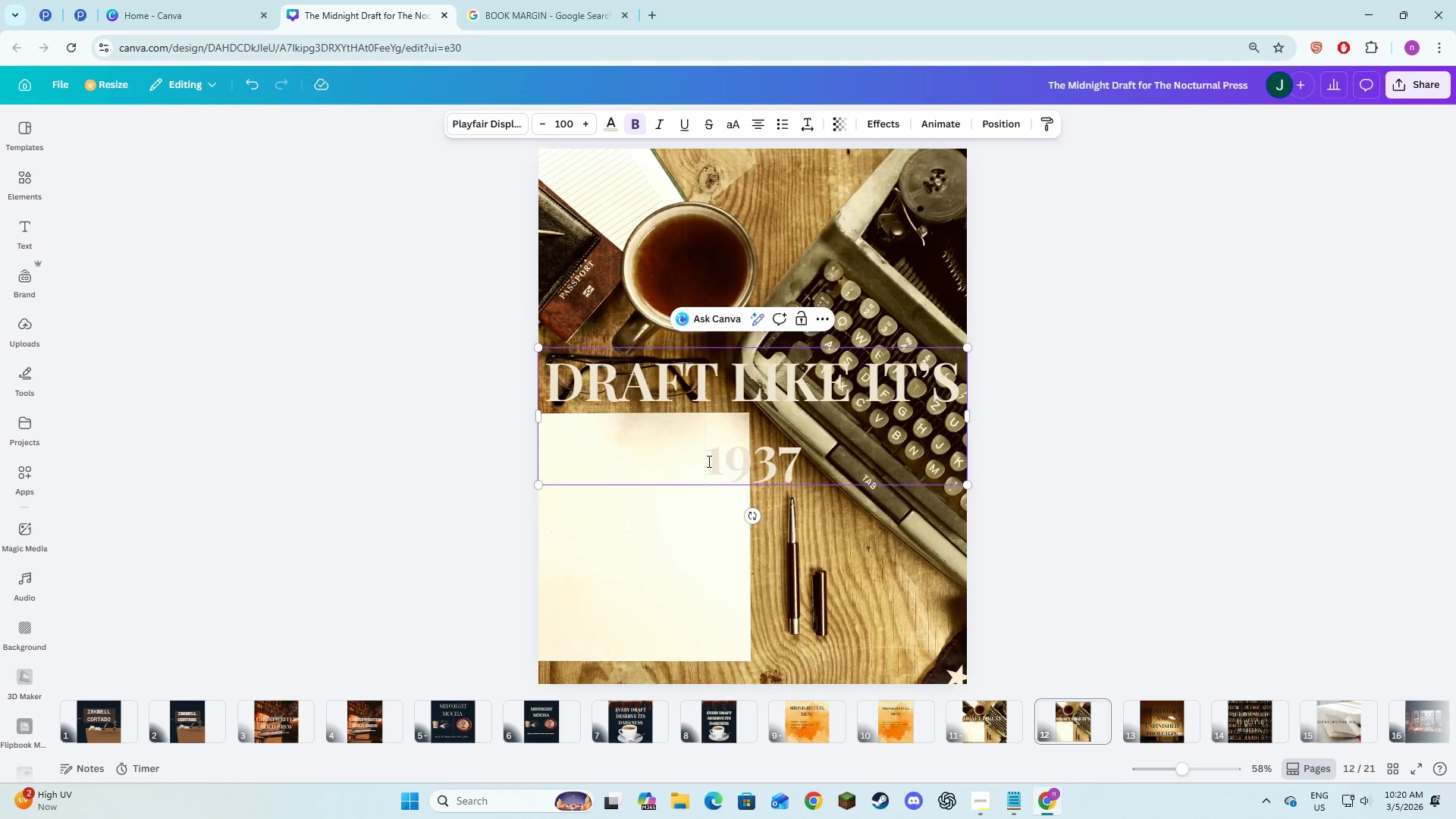 
key(Space)
 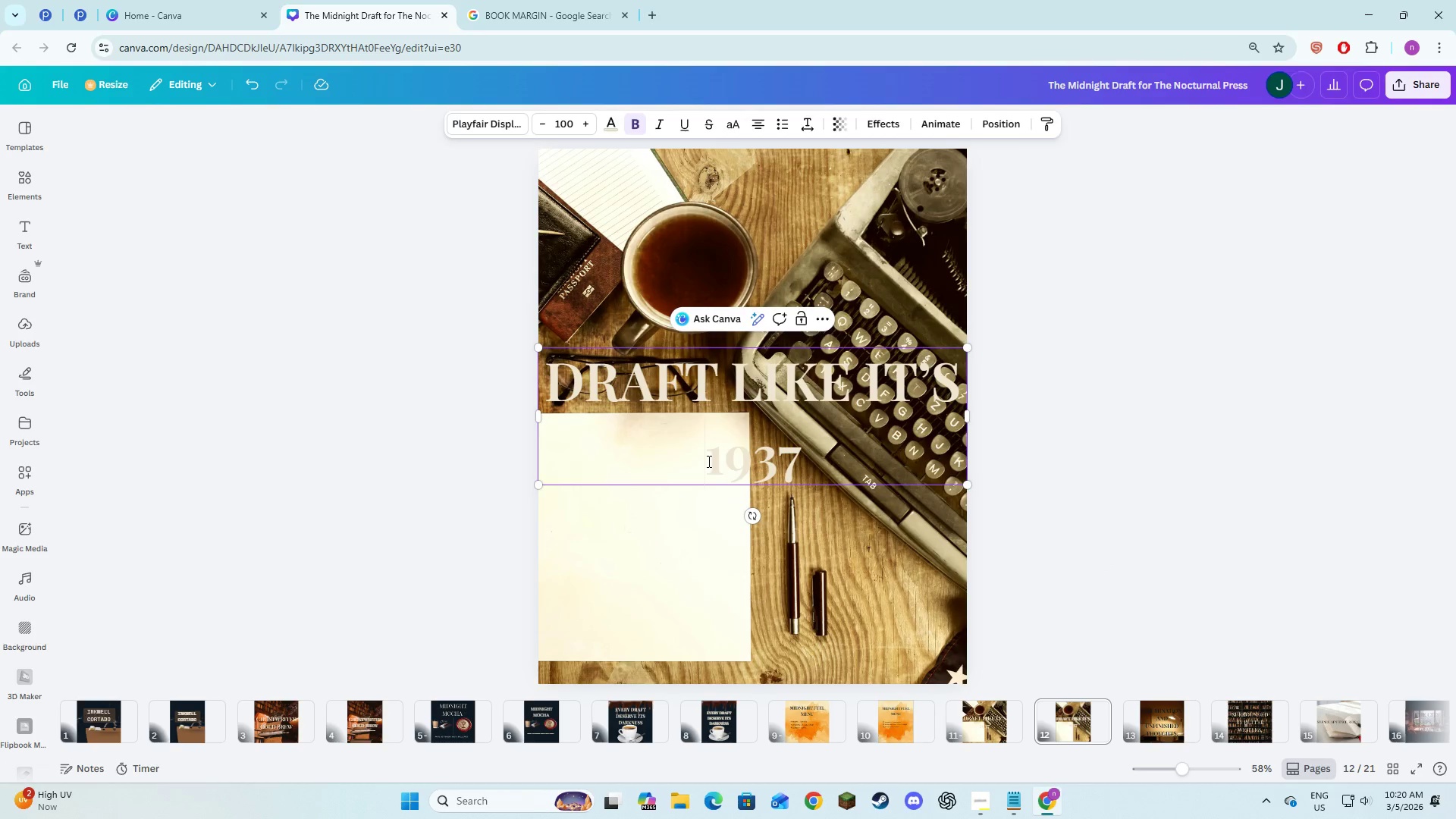 
key(Space)
 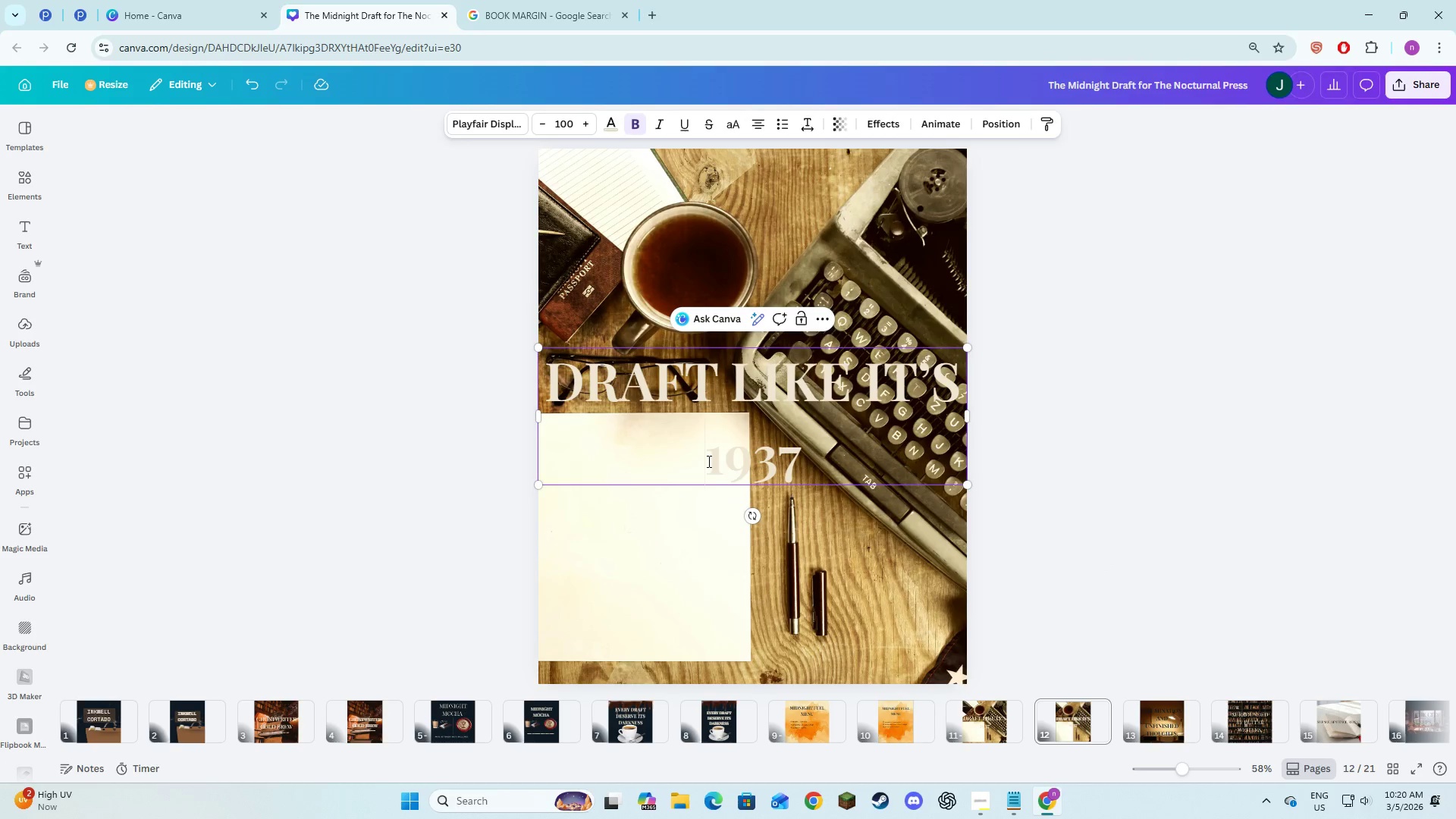 
key(Space)
 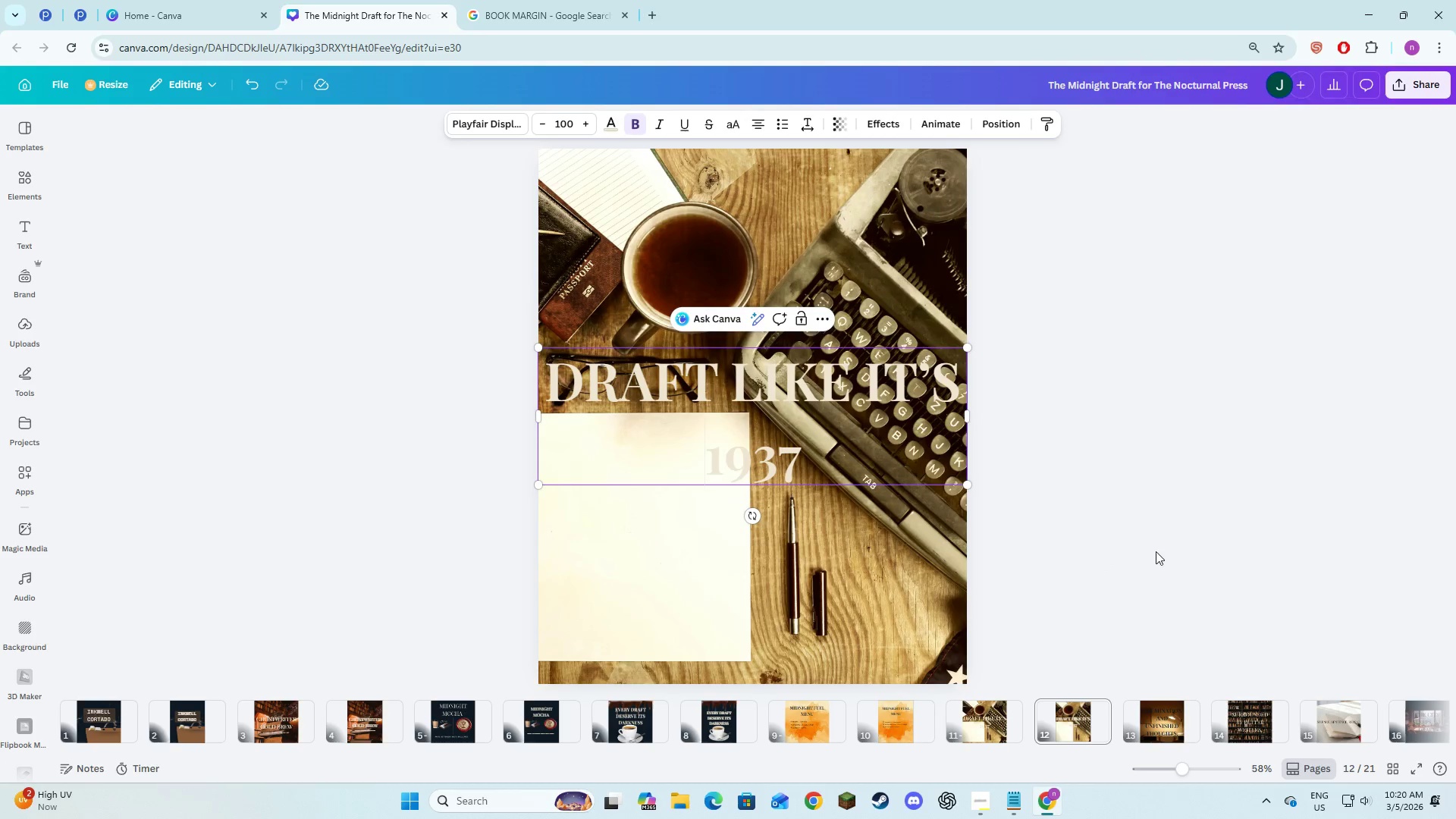 
left_click([1156, 551])
 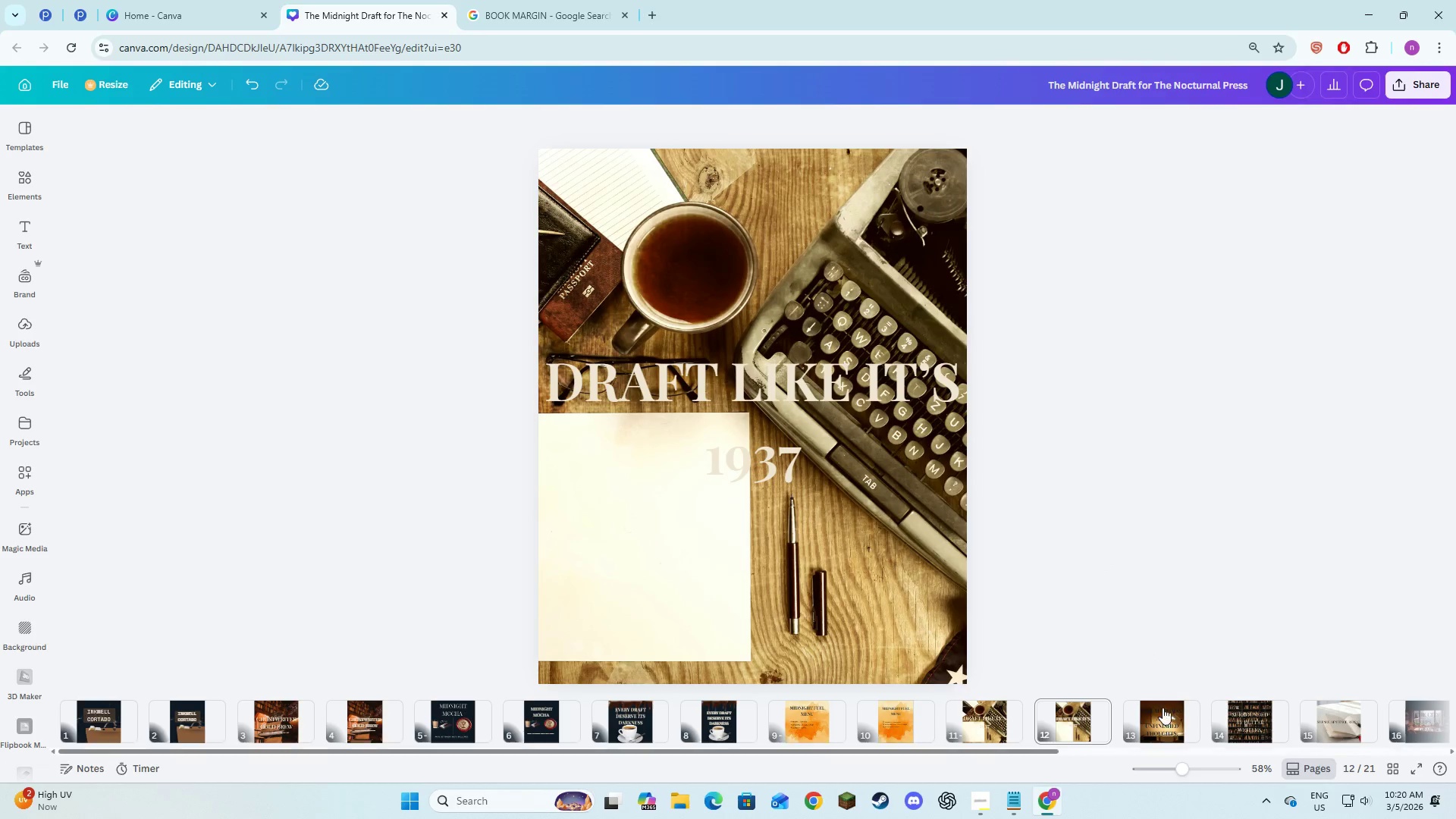 
left_click([1163, 709])
 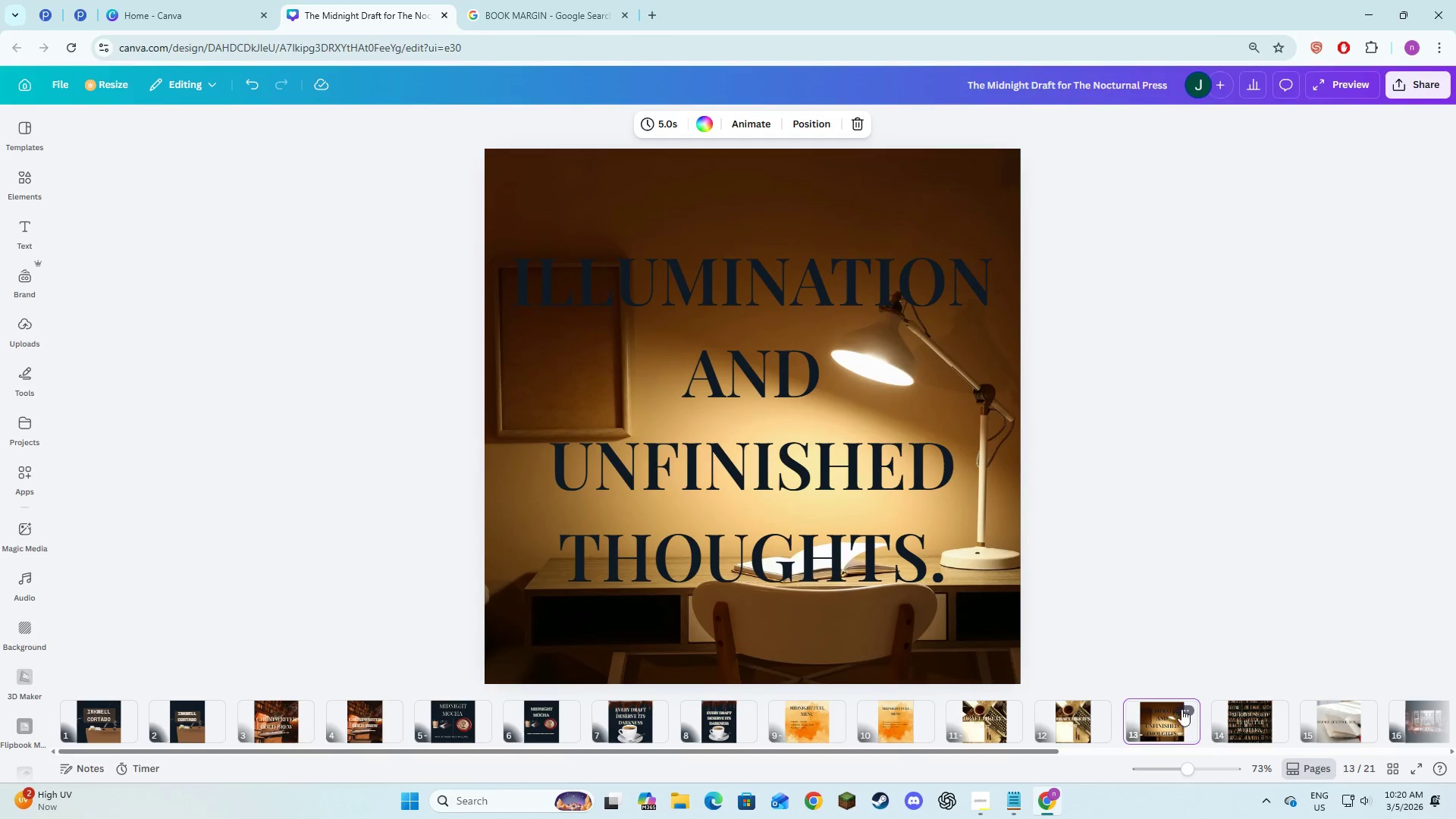 
left_click([1183, 708])
 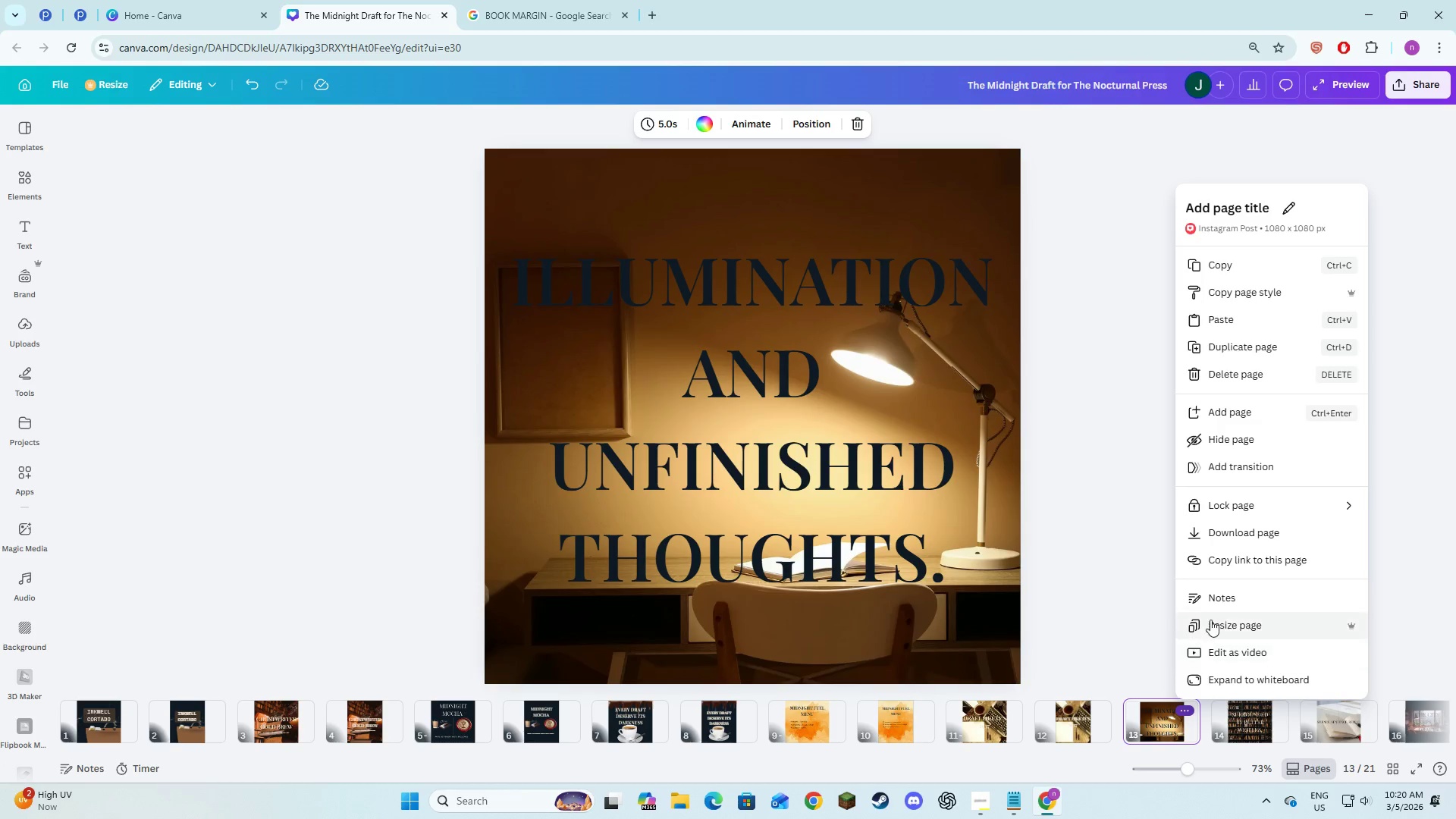 
left_click([1209, 633])
 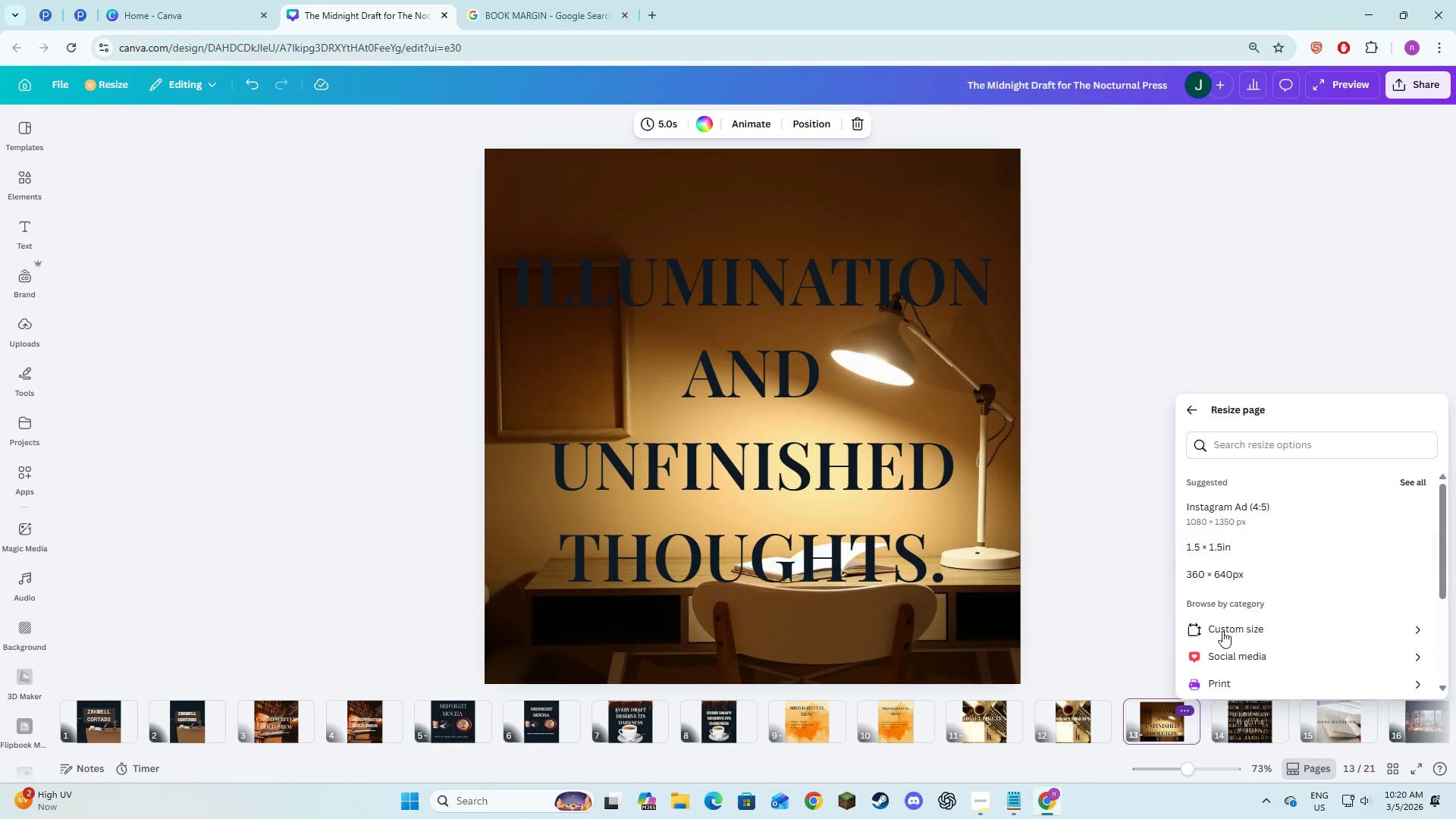 
left_click([1222, 631])
 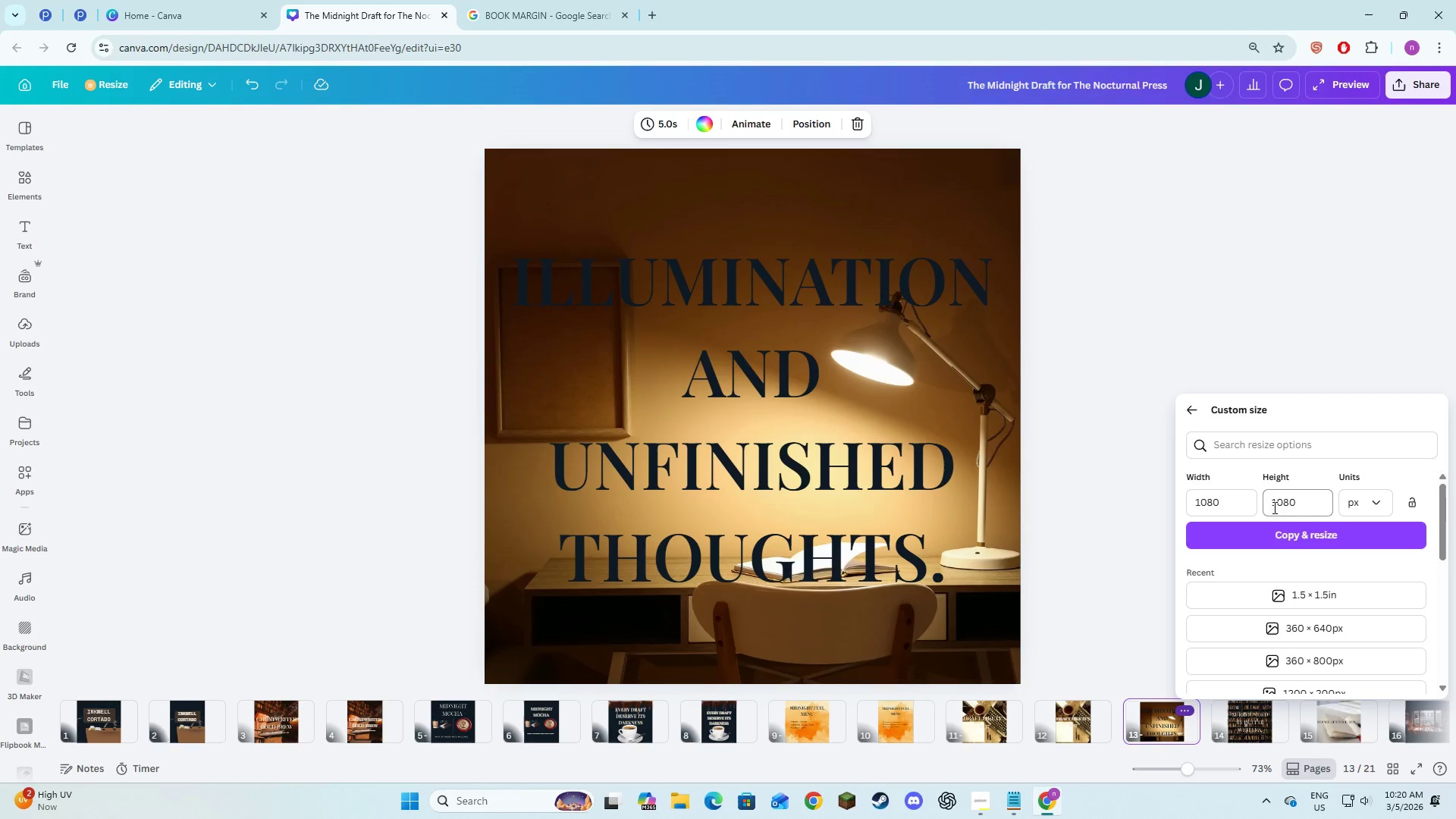 
left_click([1300, 499])
 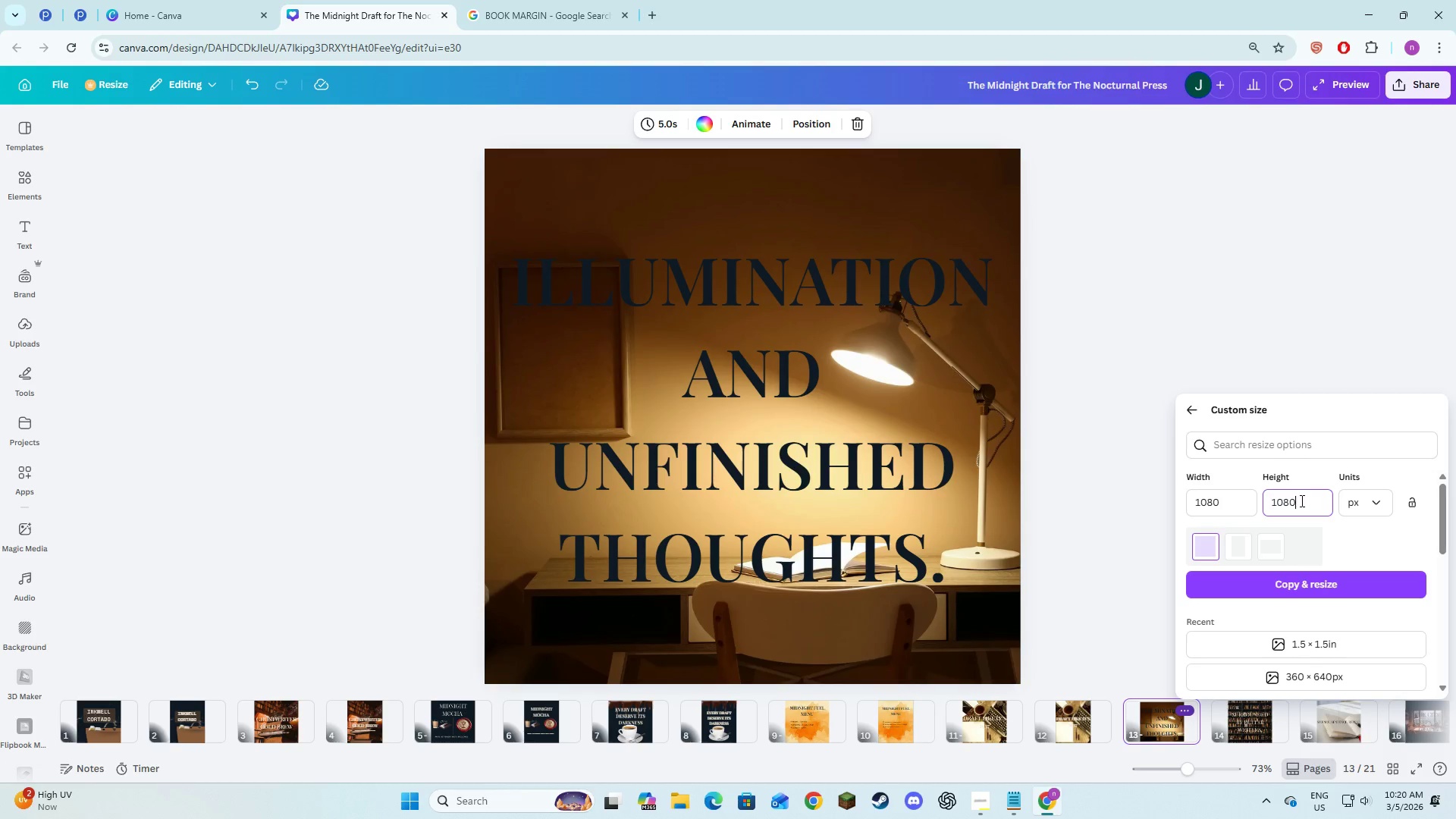 
left_click_drag(start_coordinate=[1301, 500], to_coordinate=[1277, 508])
 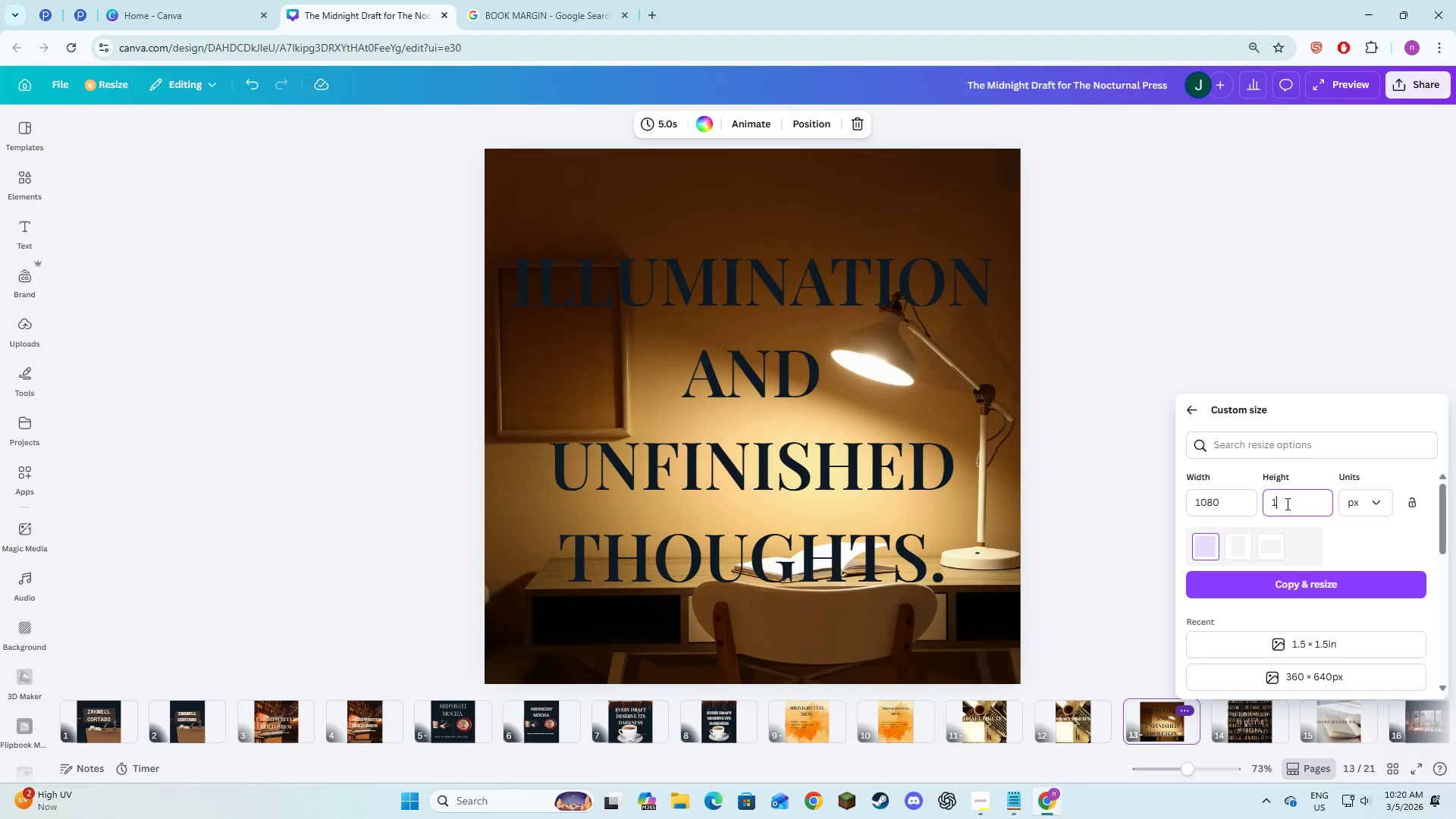 
key(Numpad1)
 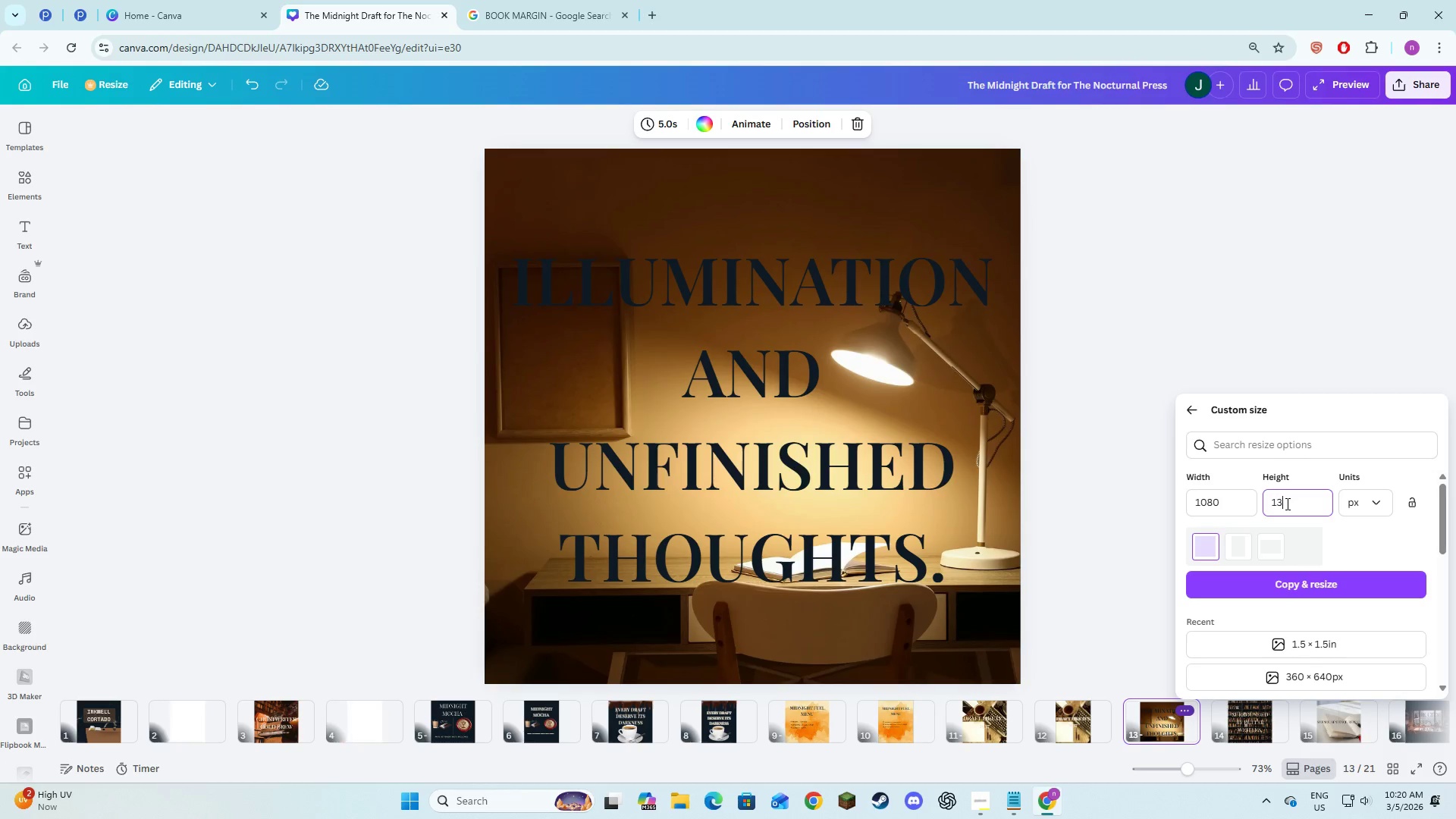 
key(Numpad3)
 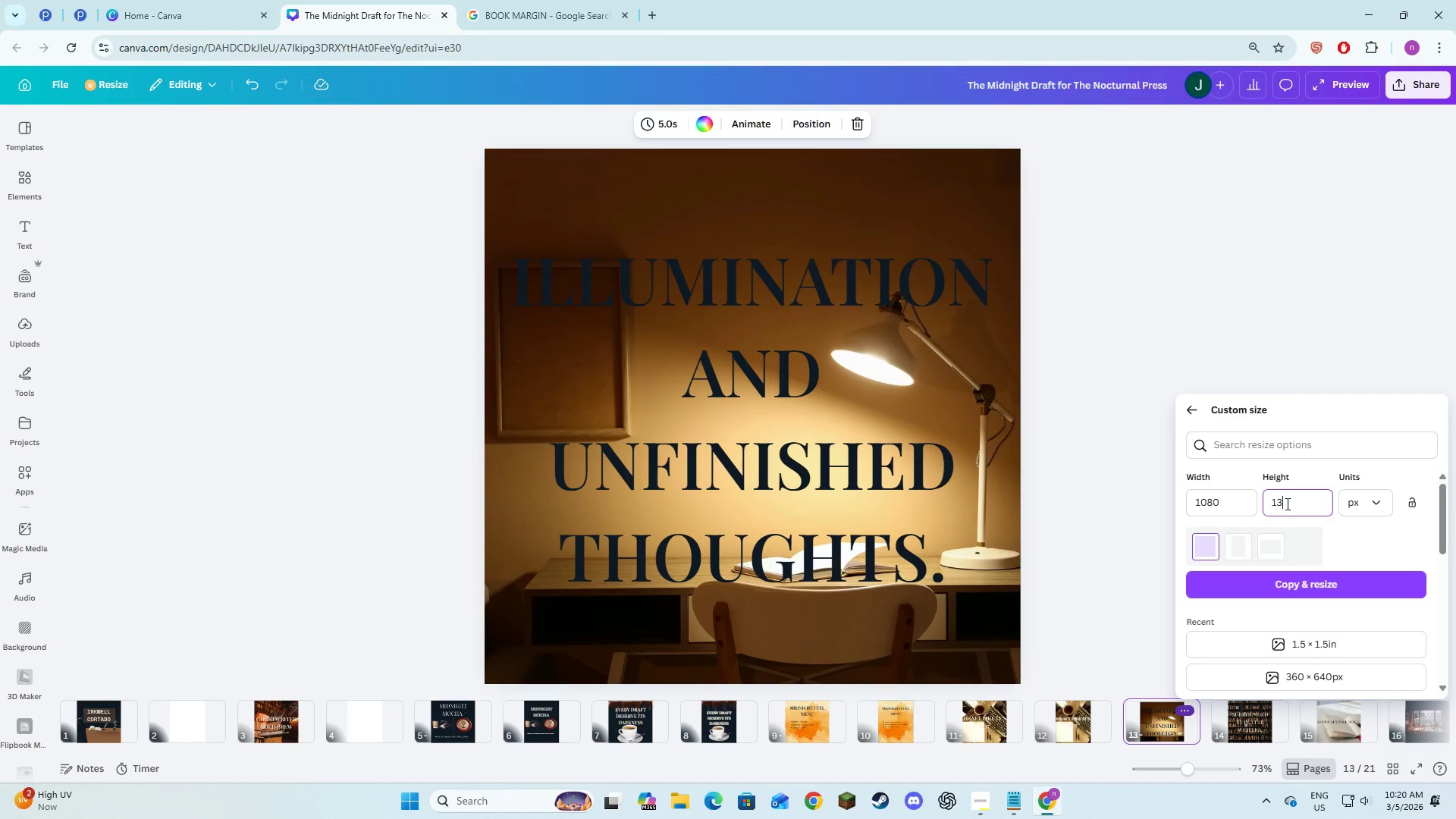 
key(Numpad5)
 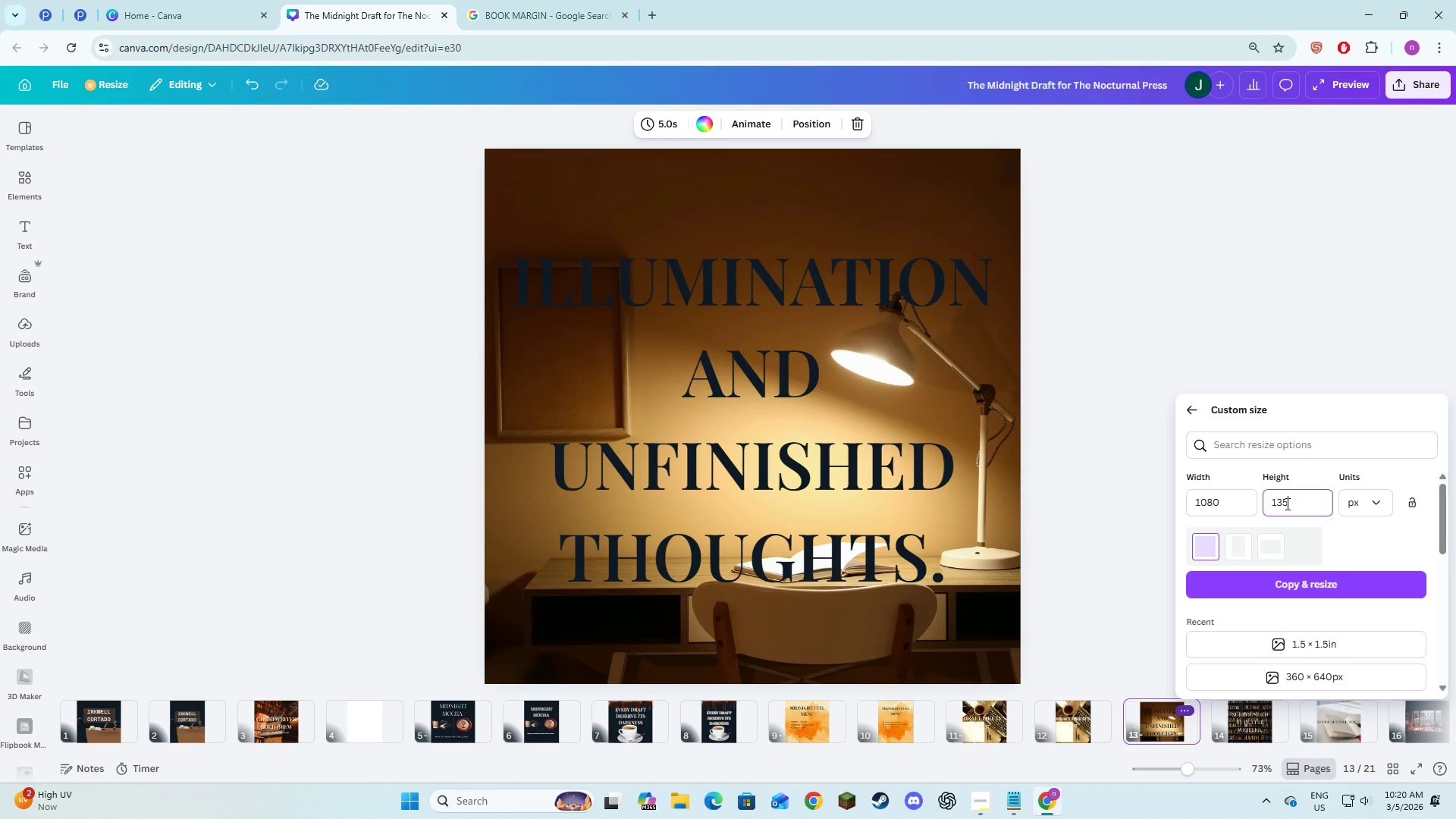 
key(Numpad0)
 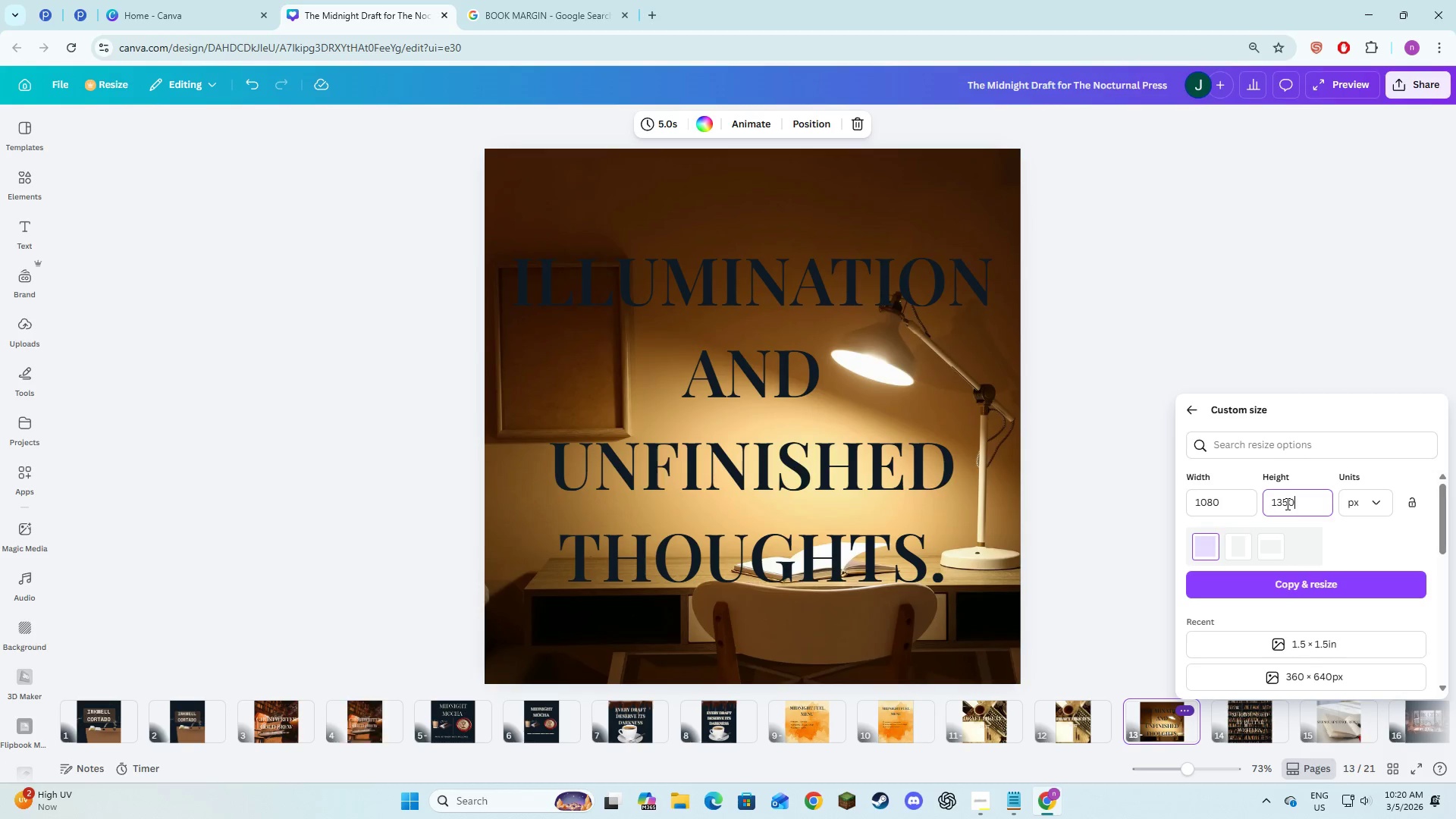 
key(NumpadEnter)
 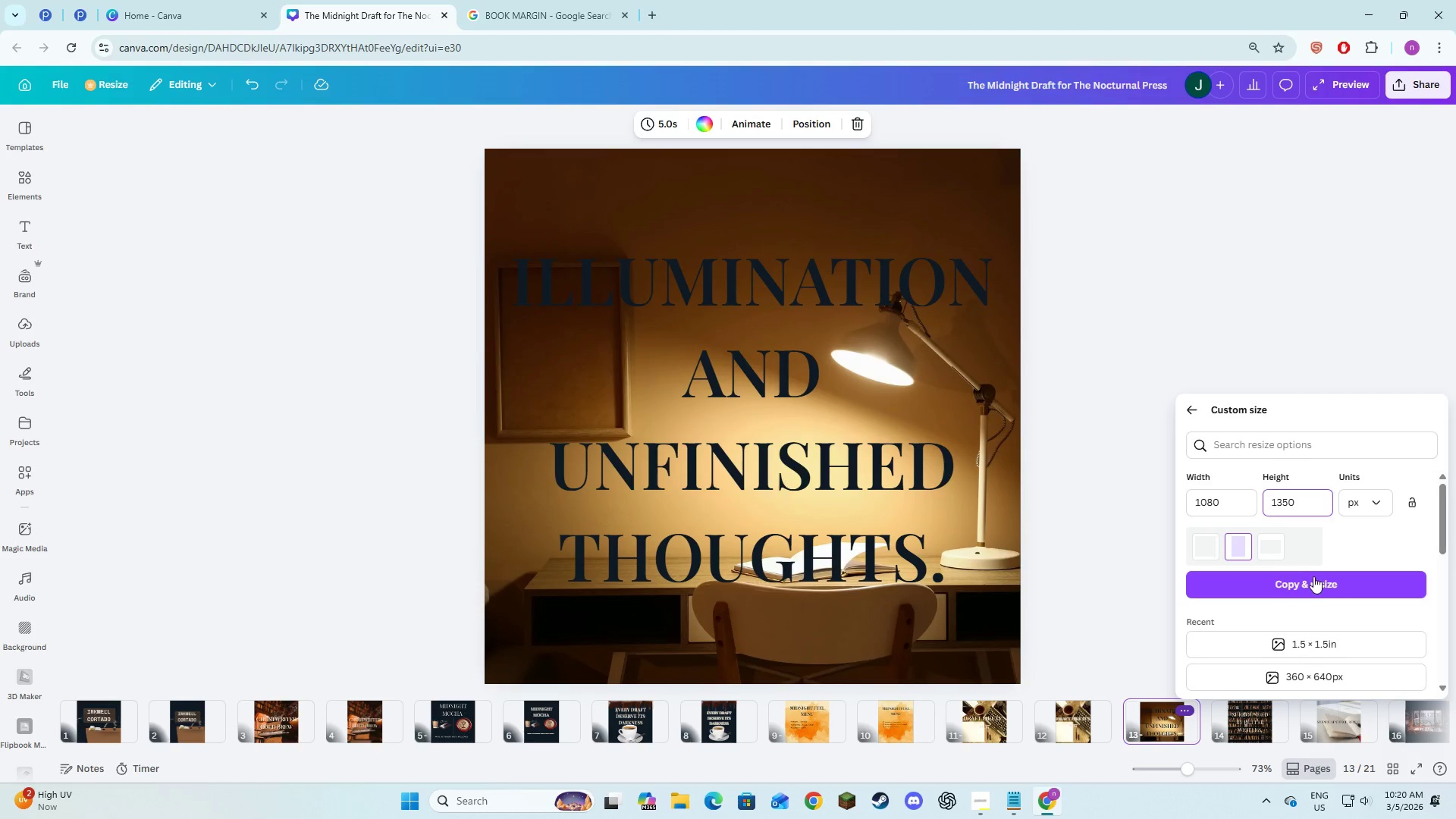 
left_click([1316, 579])
 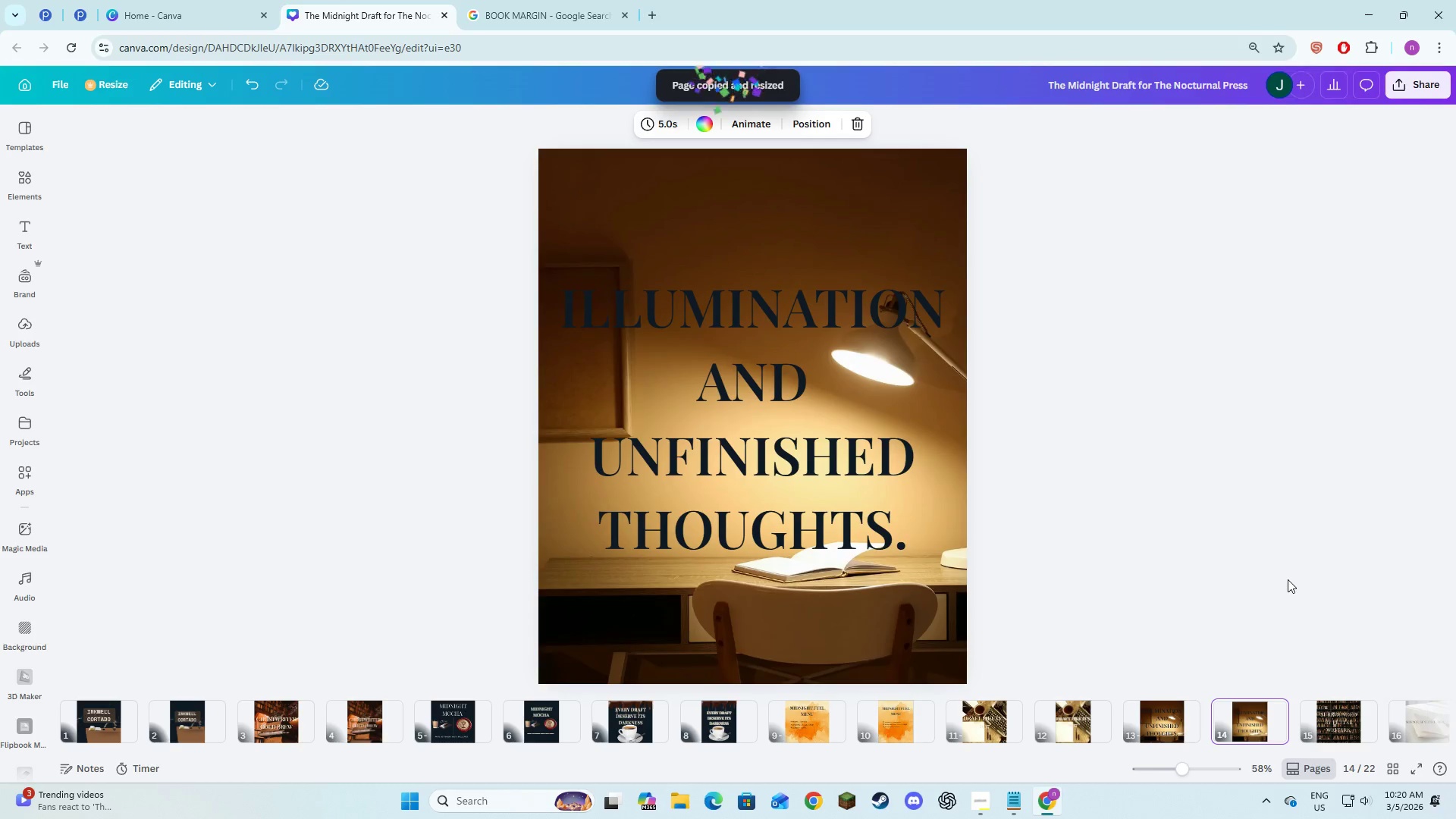 
left_click([1320, 720])
 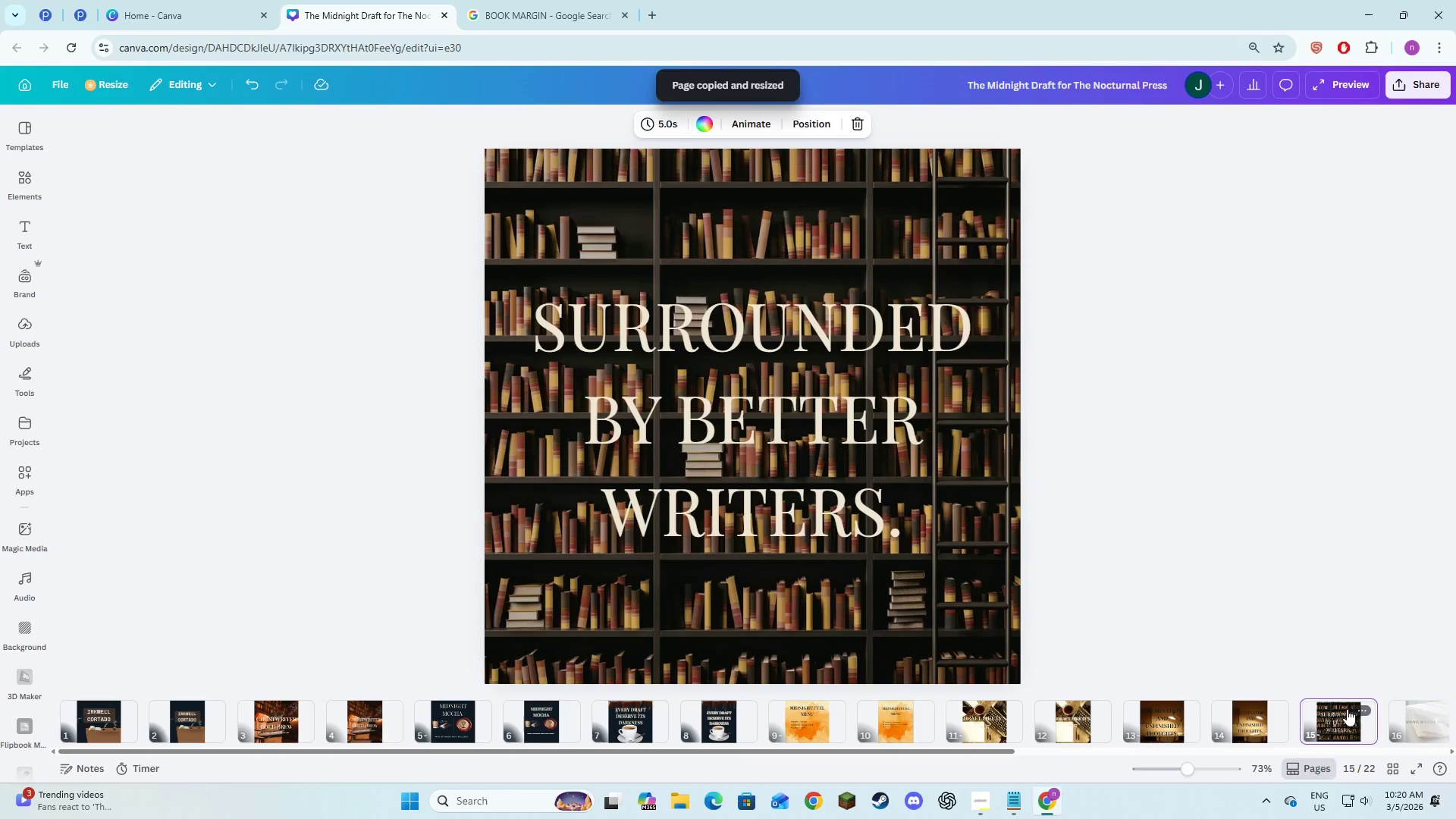 
left_click([1363, 708])
 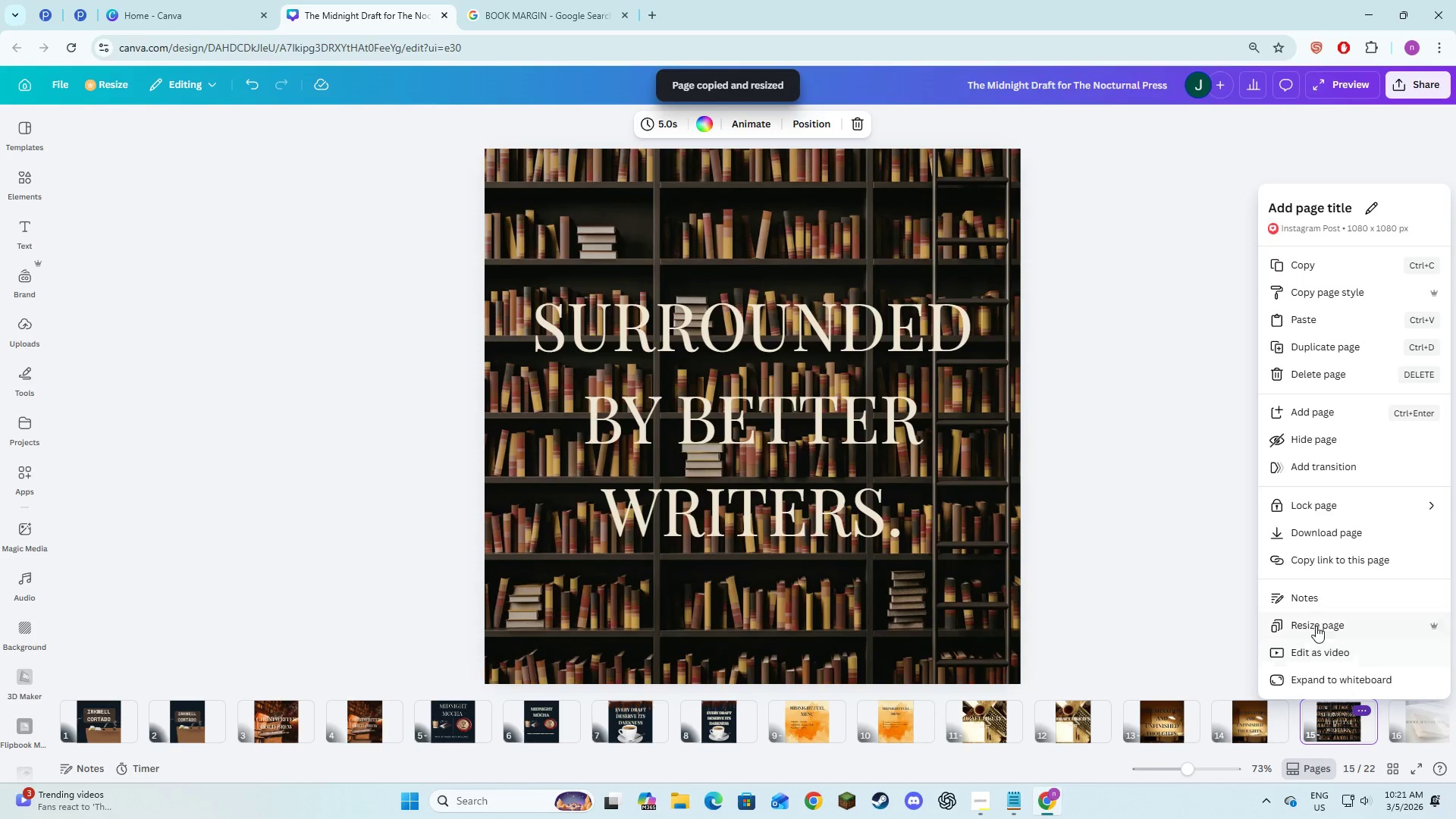 
left_click([1316, 624])
 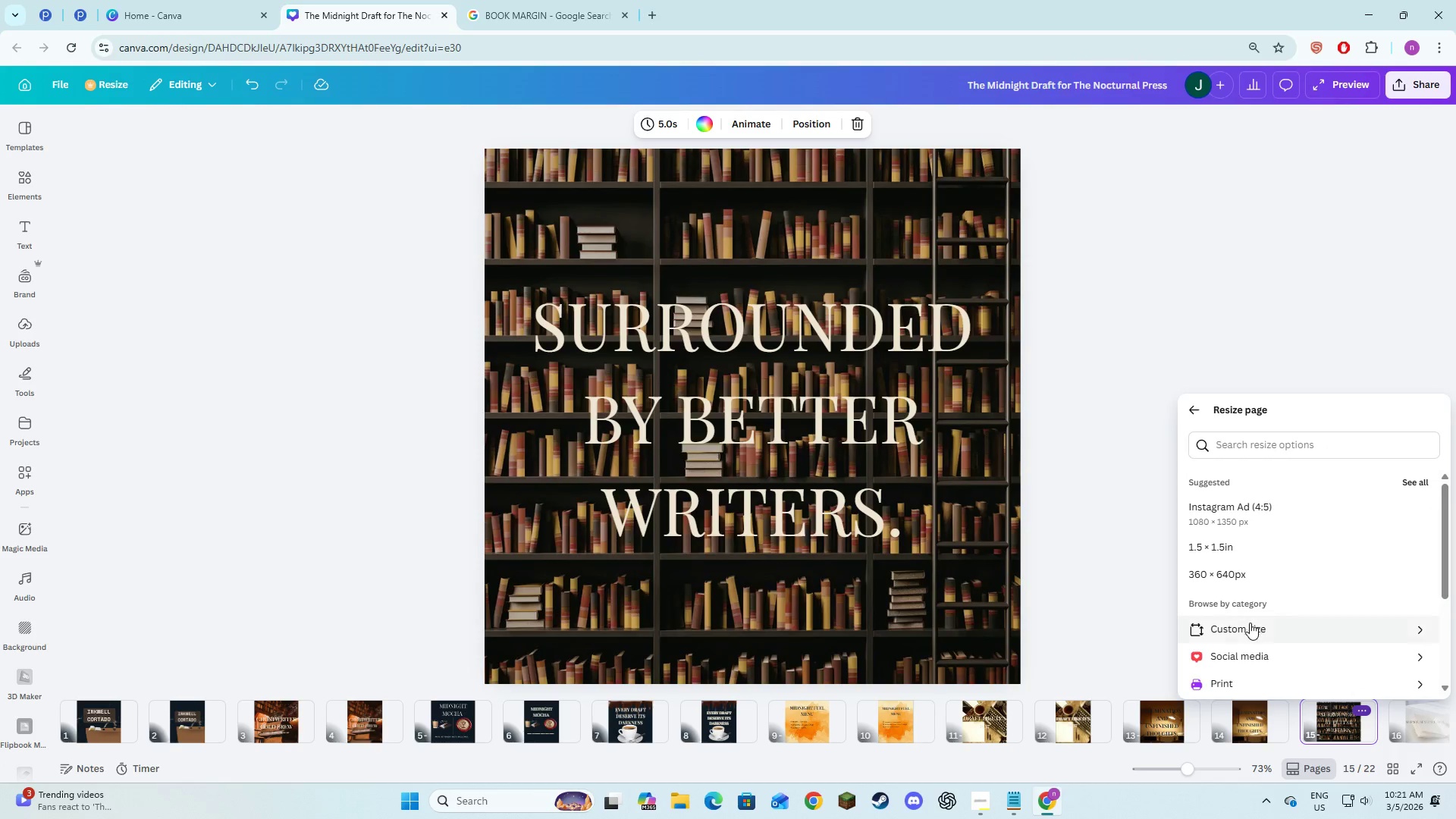 
left_click([1250, 625])
 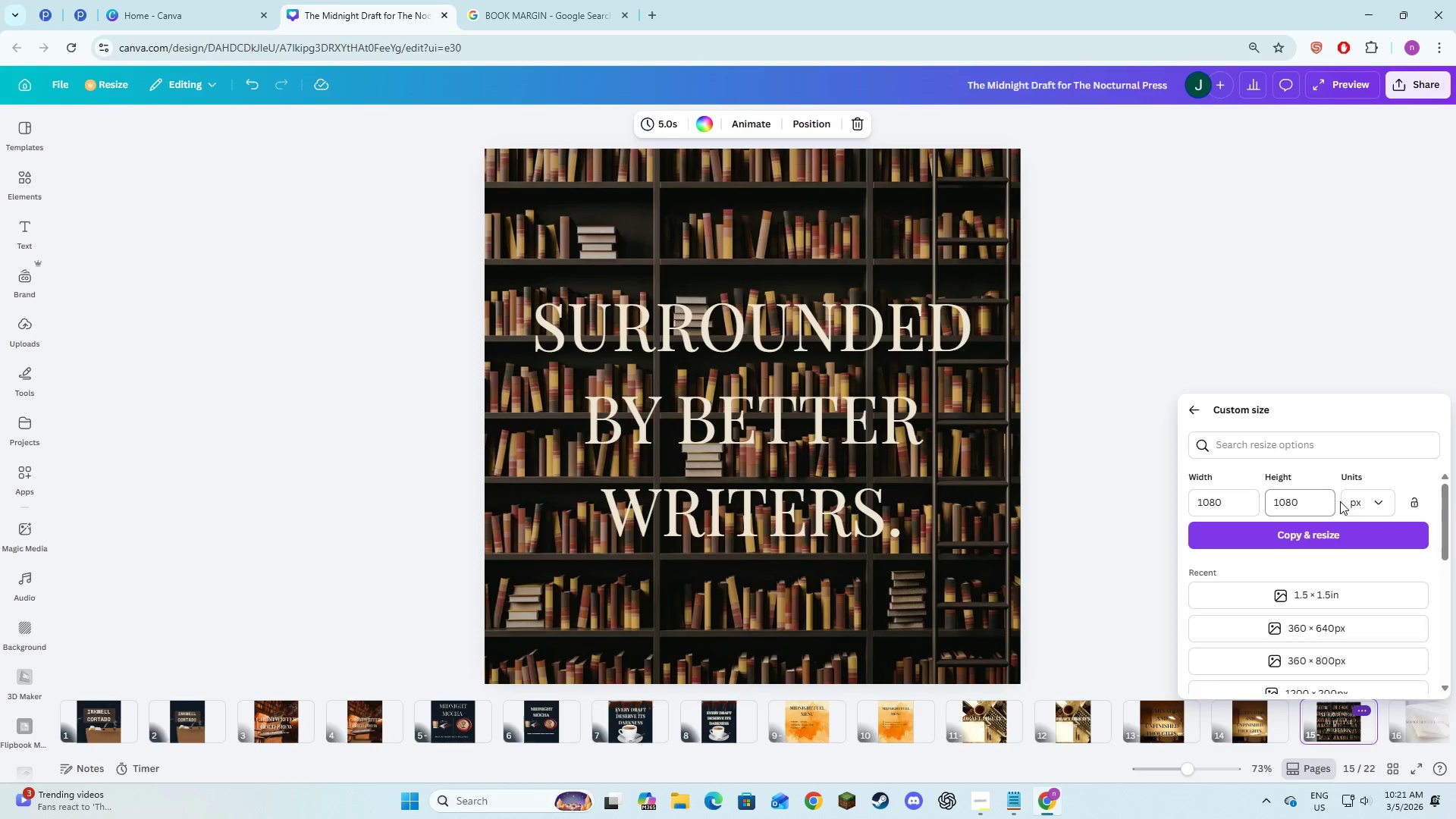 
left_click_drag(start_coordinate=[1340, 501], to_coordinate=[1335, 500])
 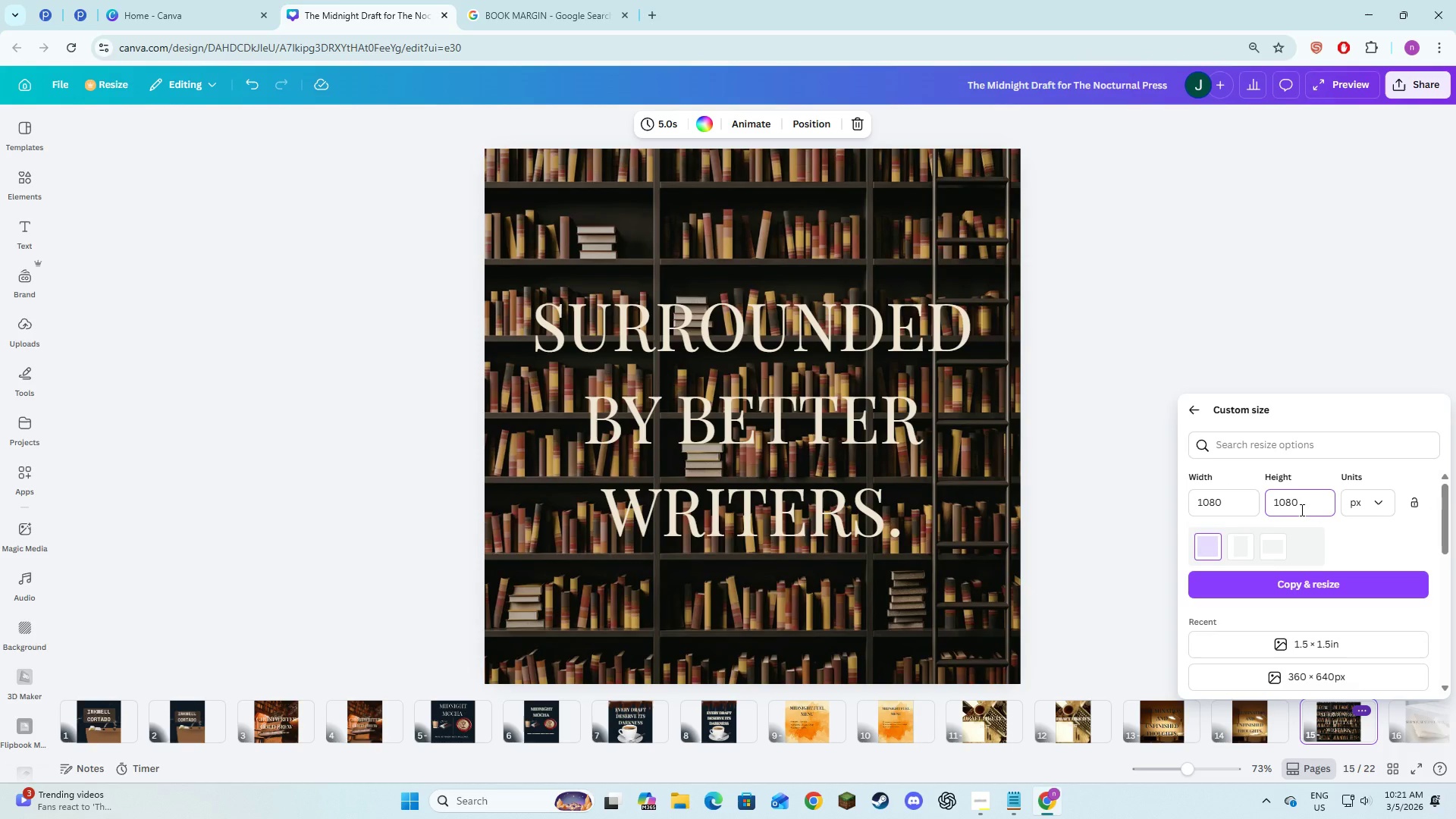 
key(Backspace)
 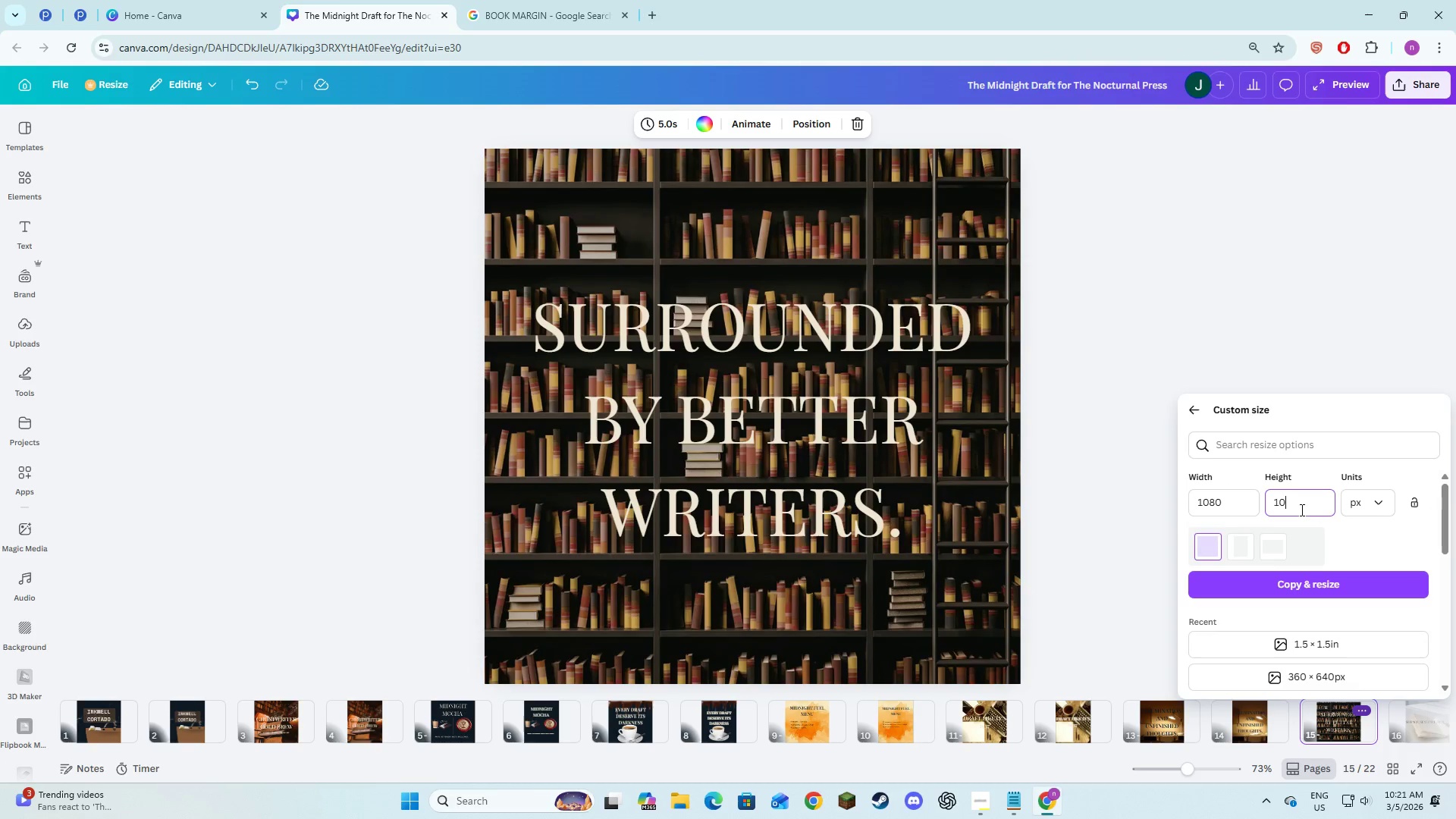 
key(Backspace)
 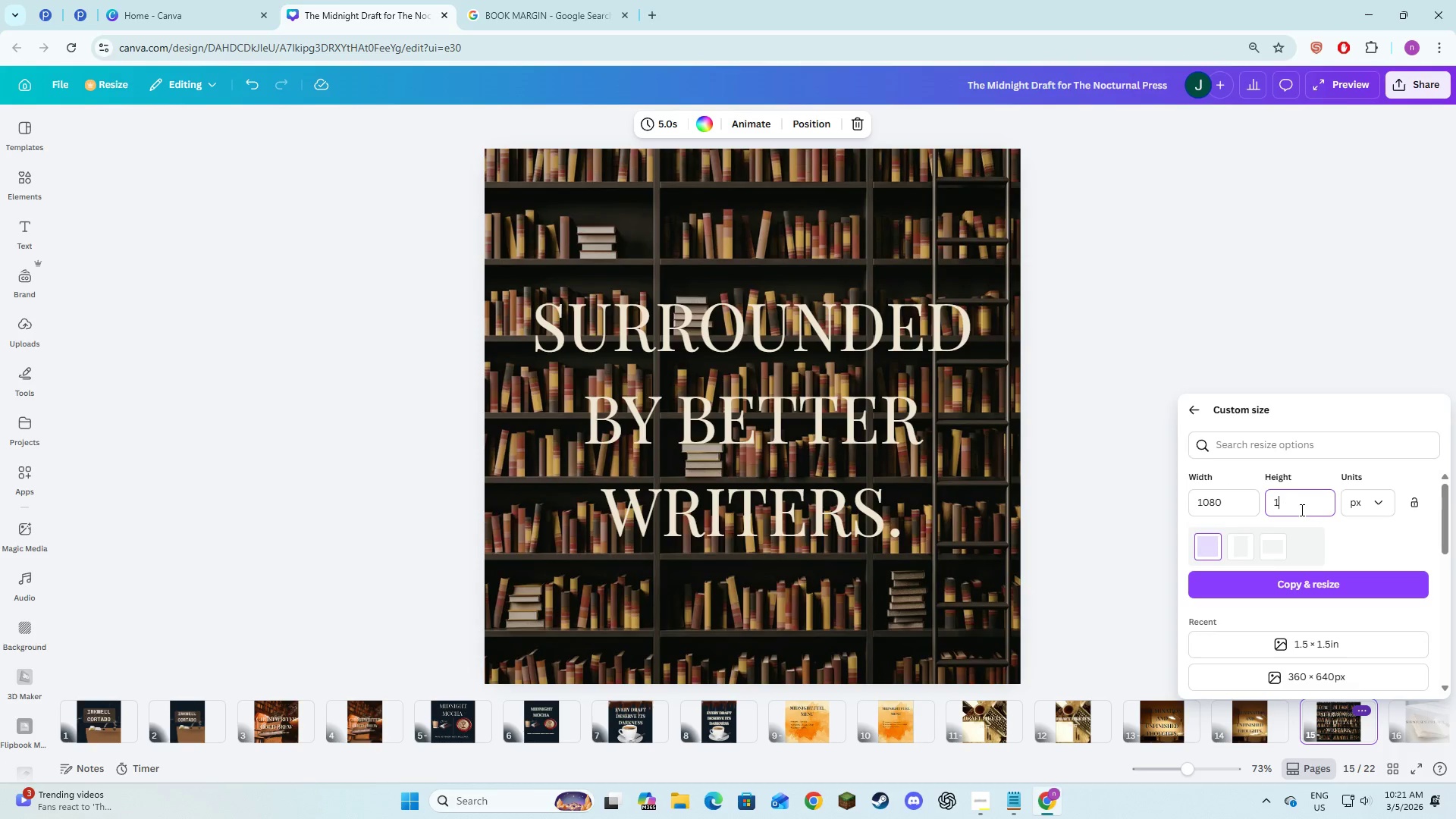 
key(Backspace)
 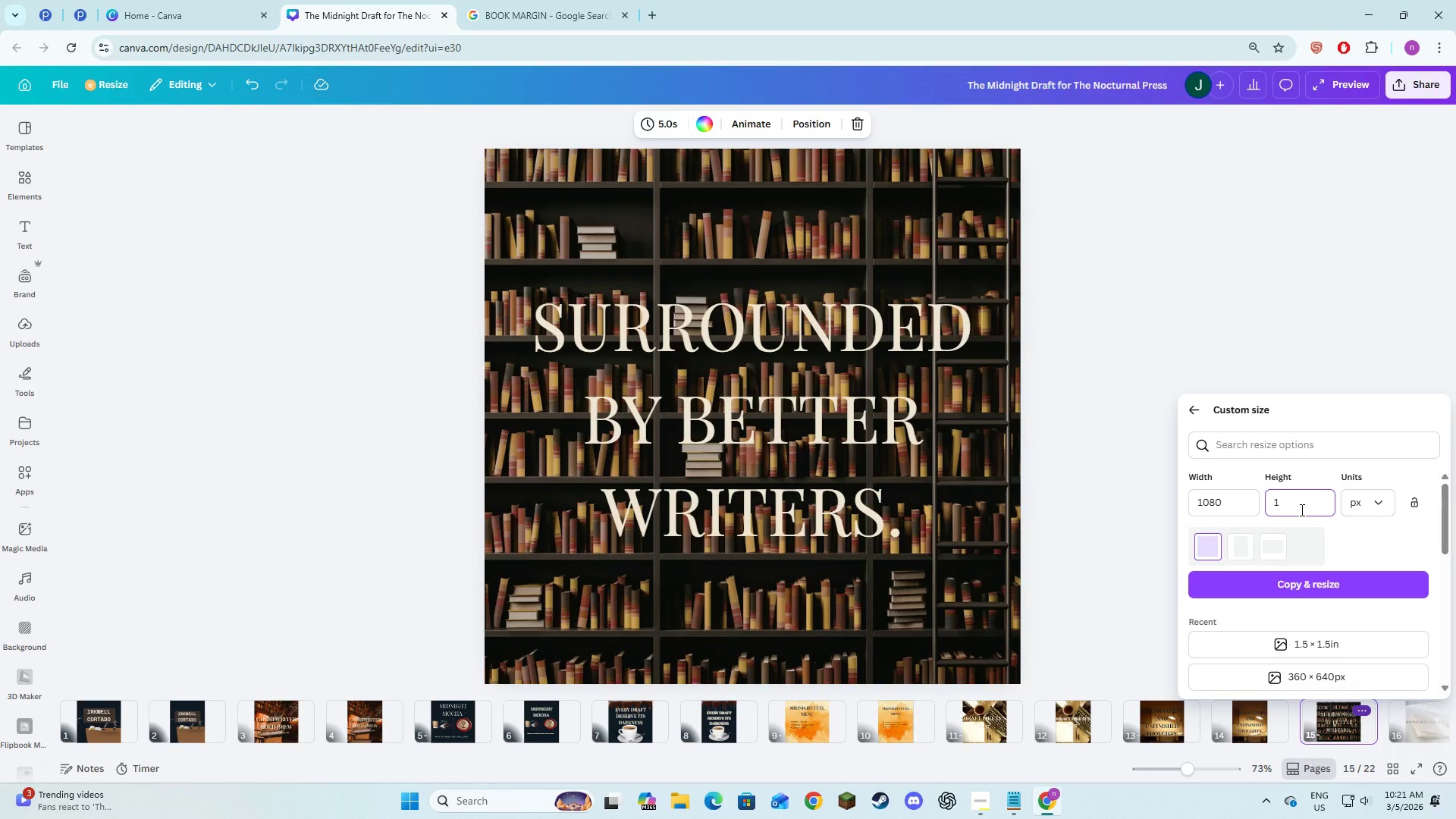 
key(Numpad3)
 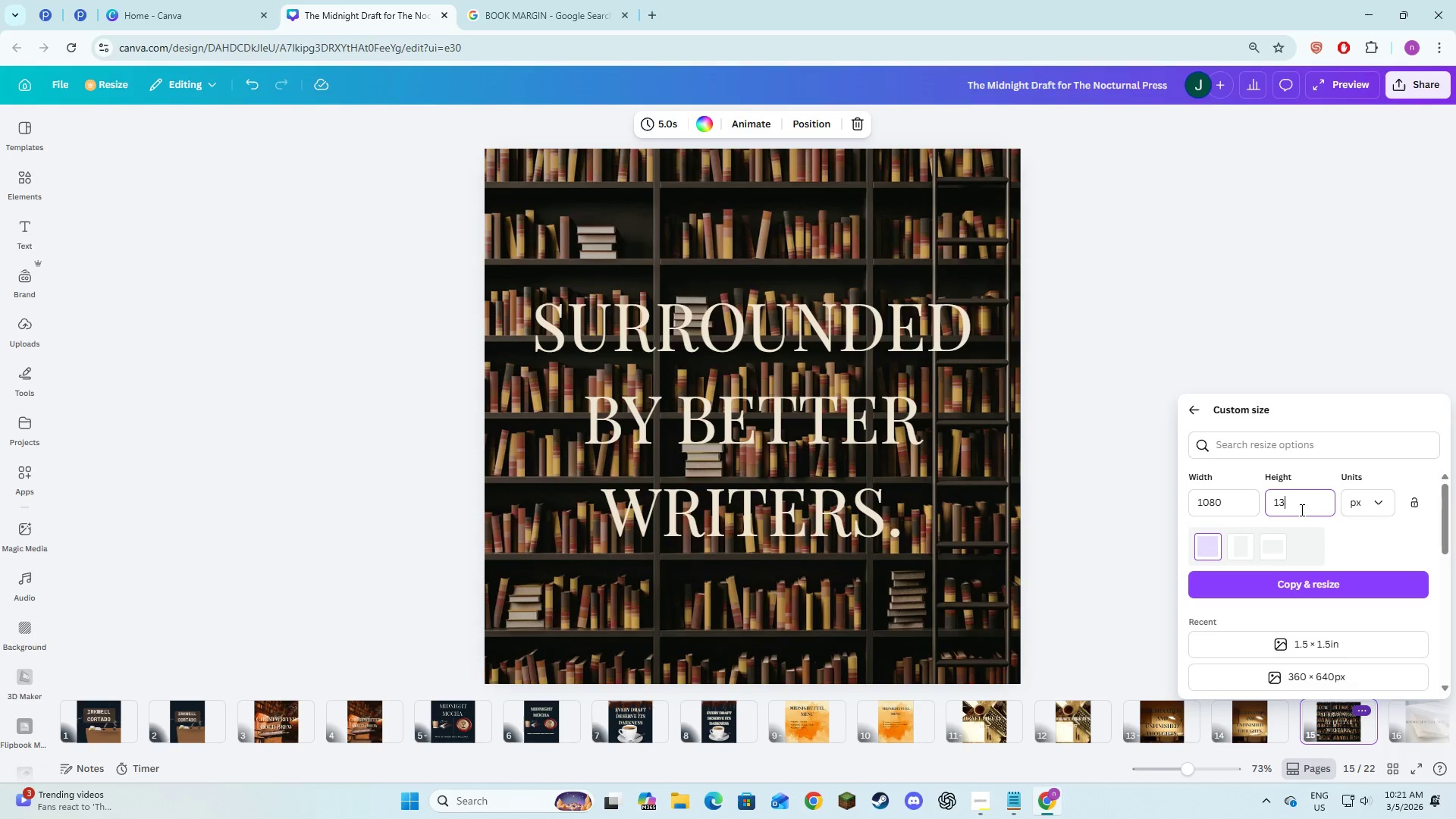 
key(Numpad5)
 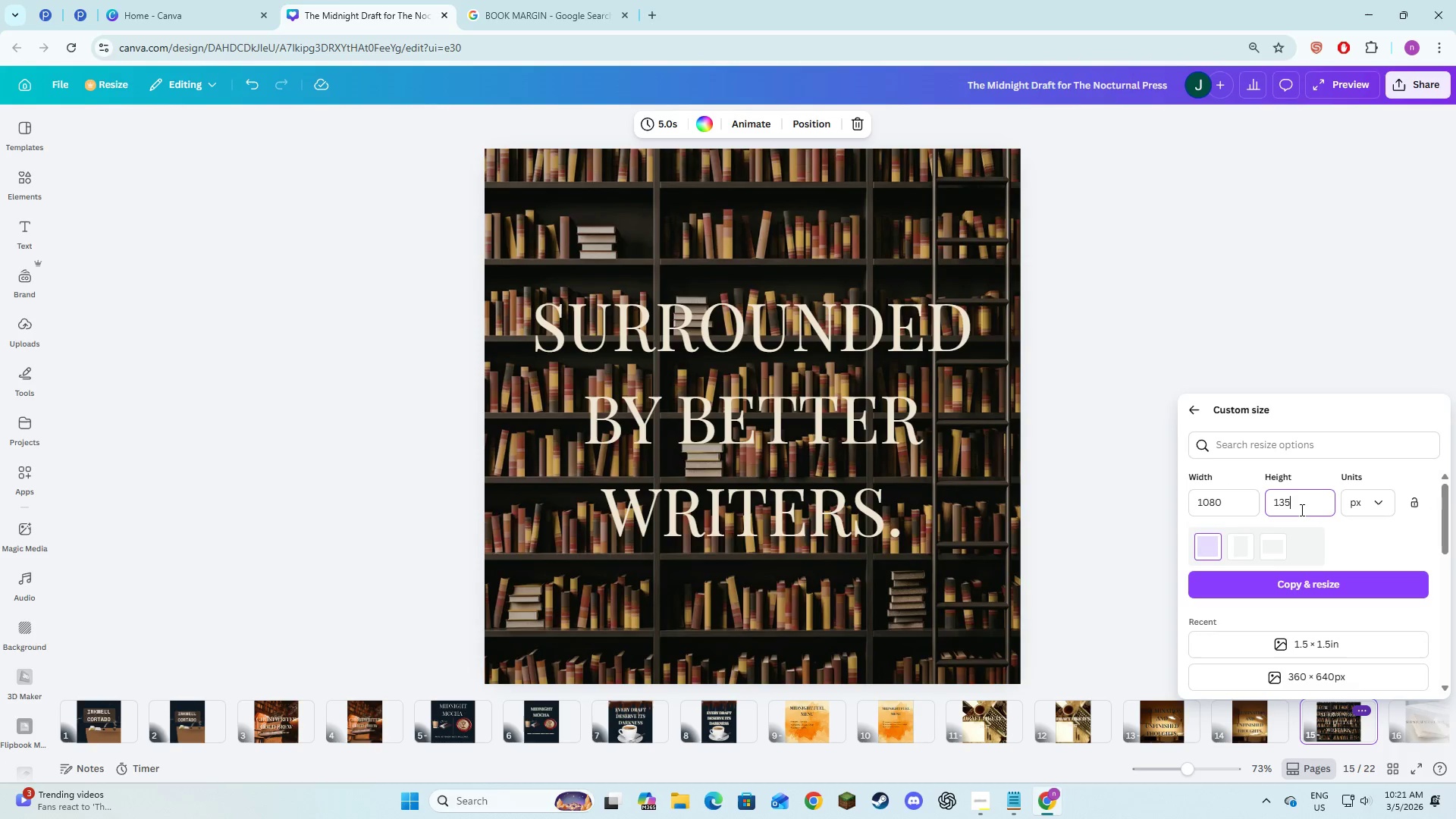 
key(Numpad0)
 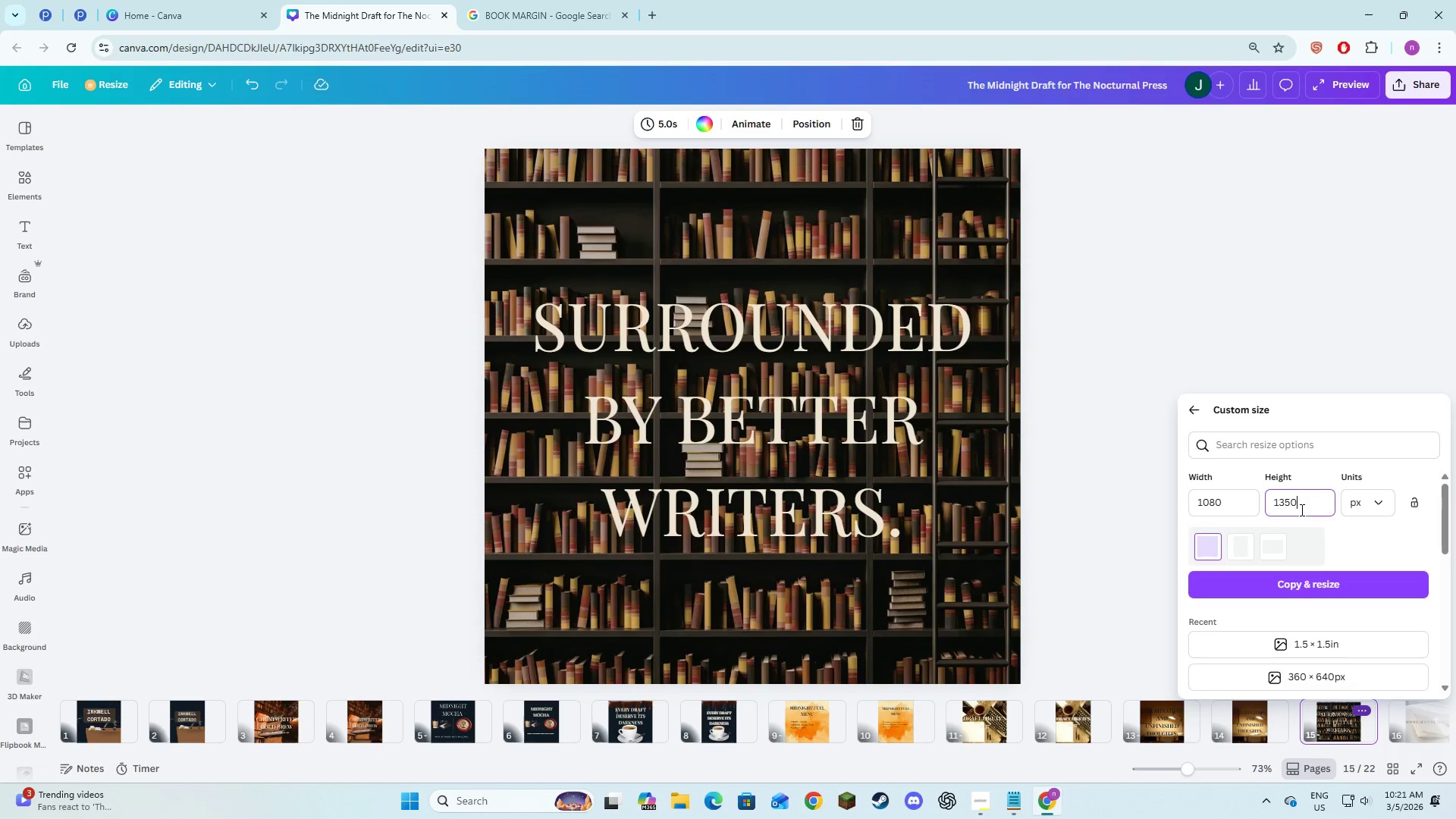 
key(NumpadEnter)
 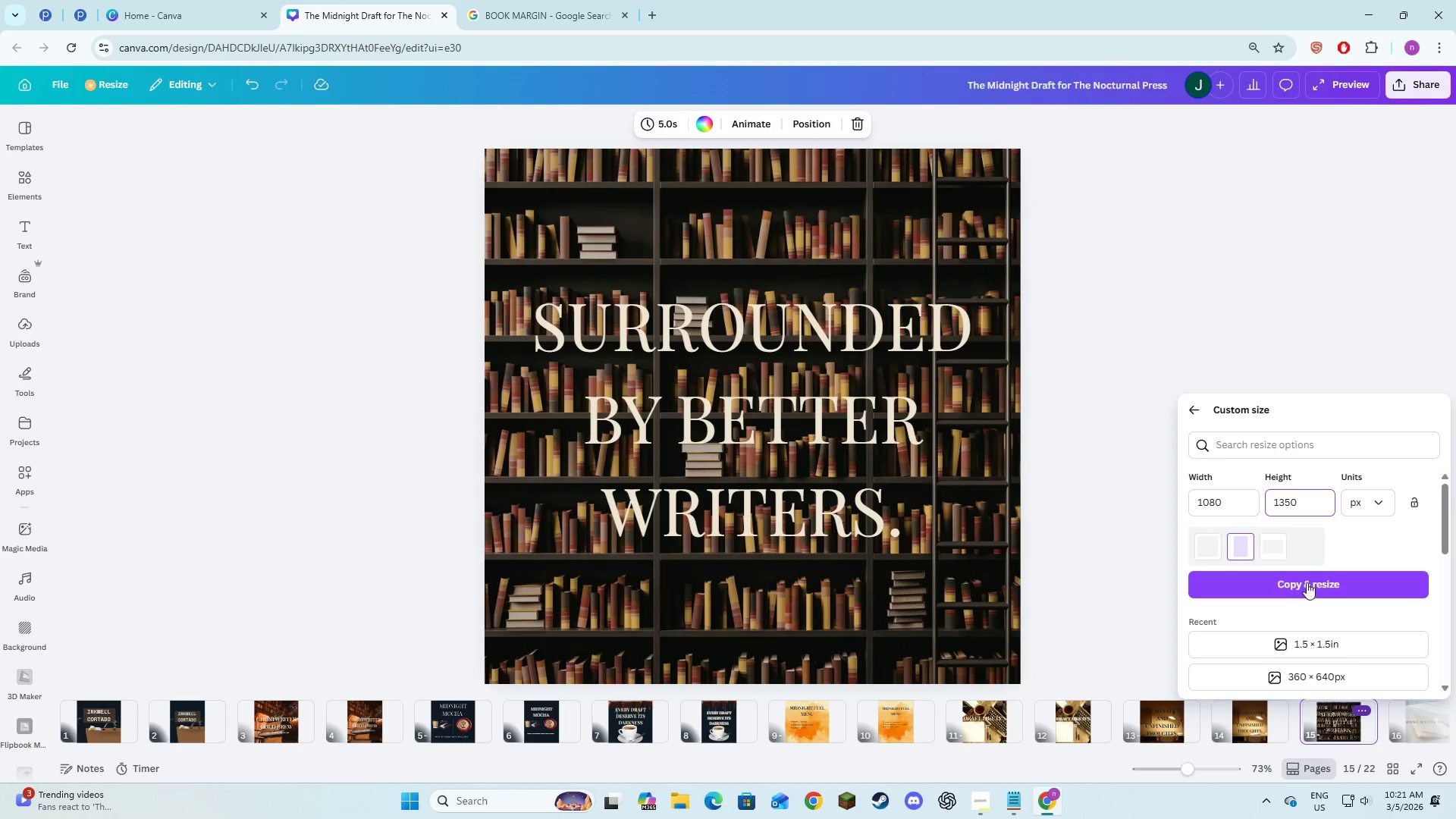 
left_click([1307, 586])
 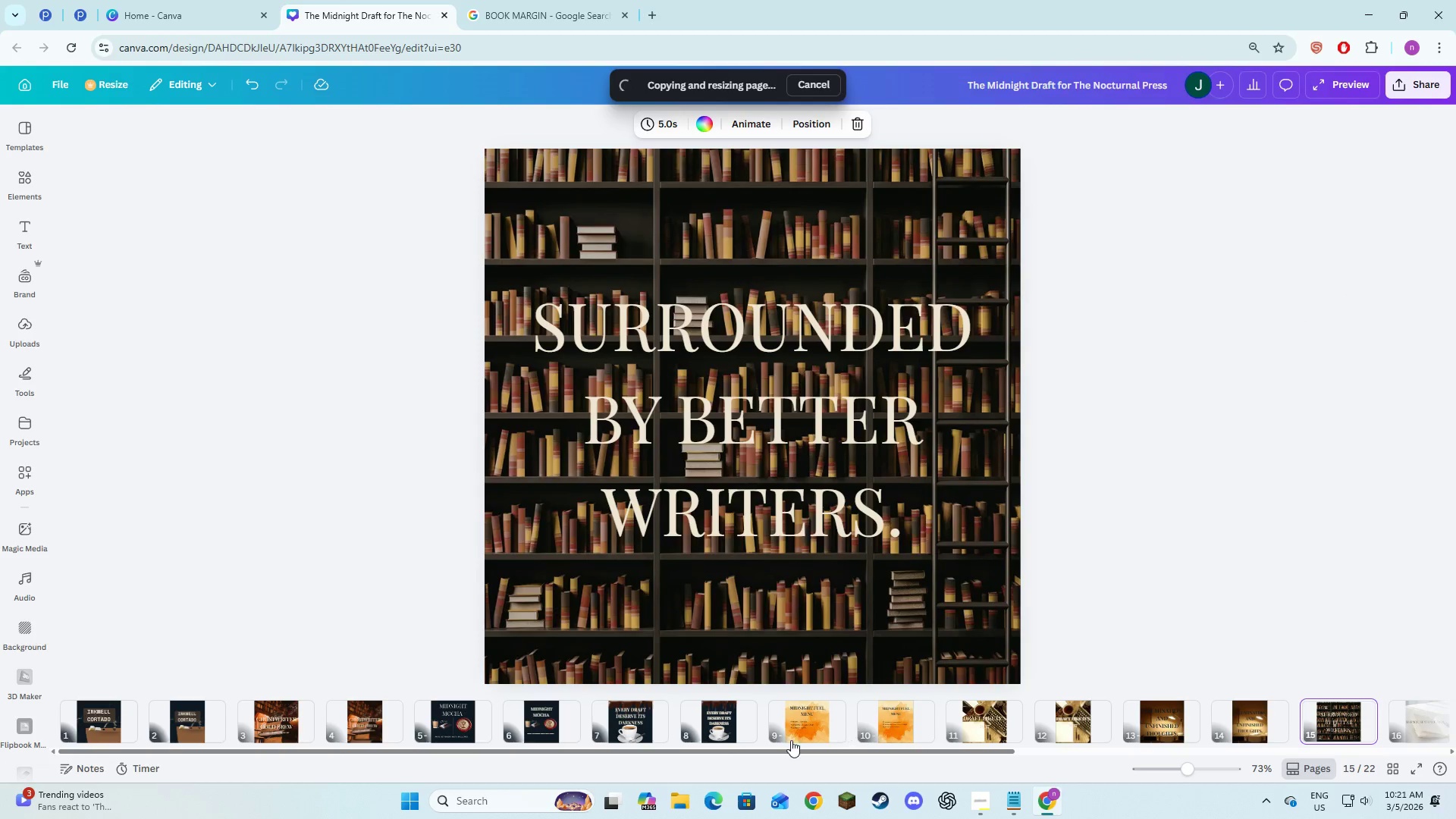 
left_click_drag(start_coordinate=[783, 751], to_coordinate=[1023, 770])
 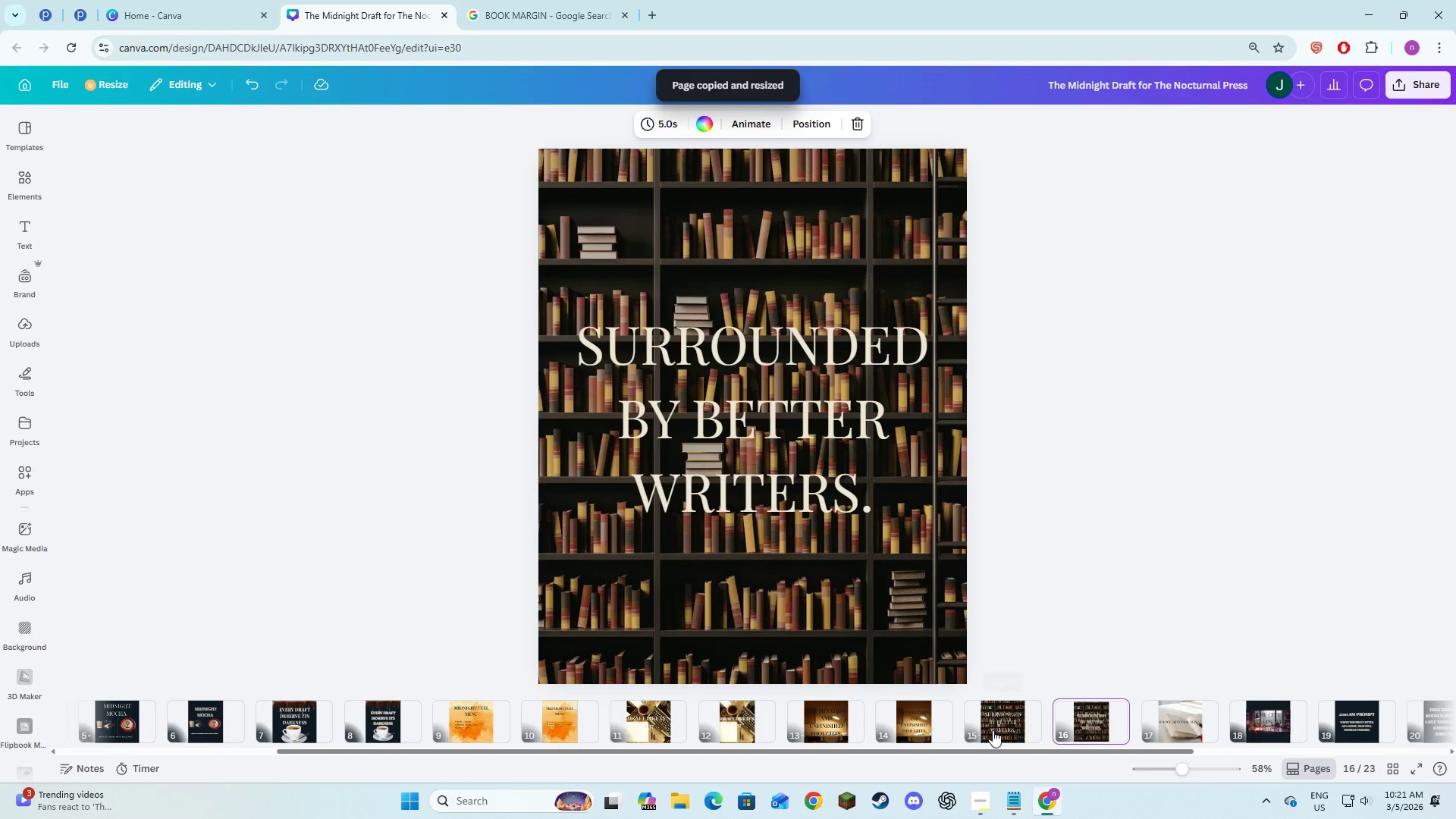 
left_click([994, 730])
 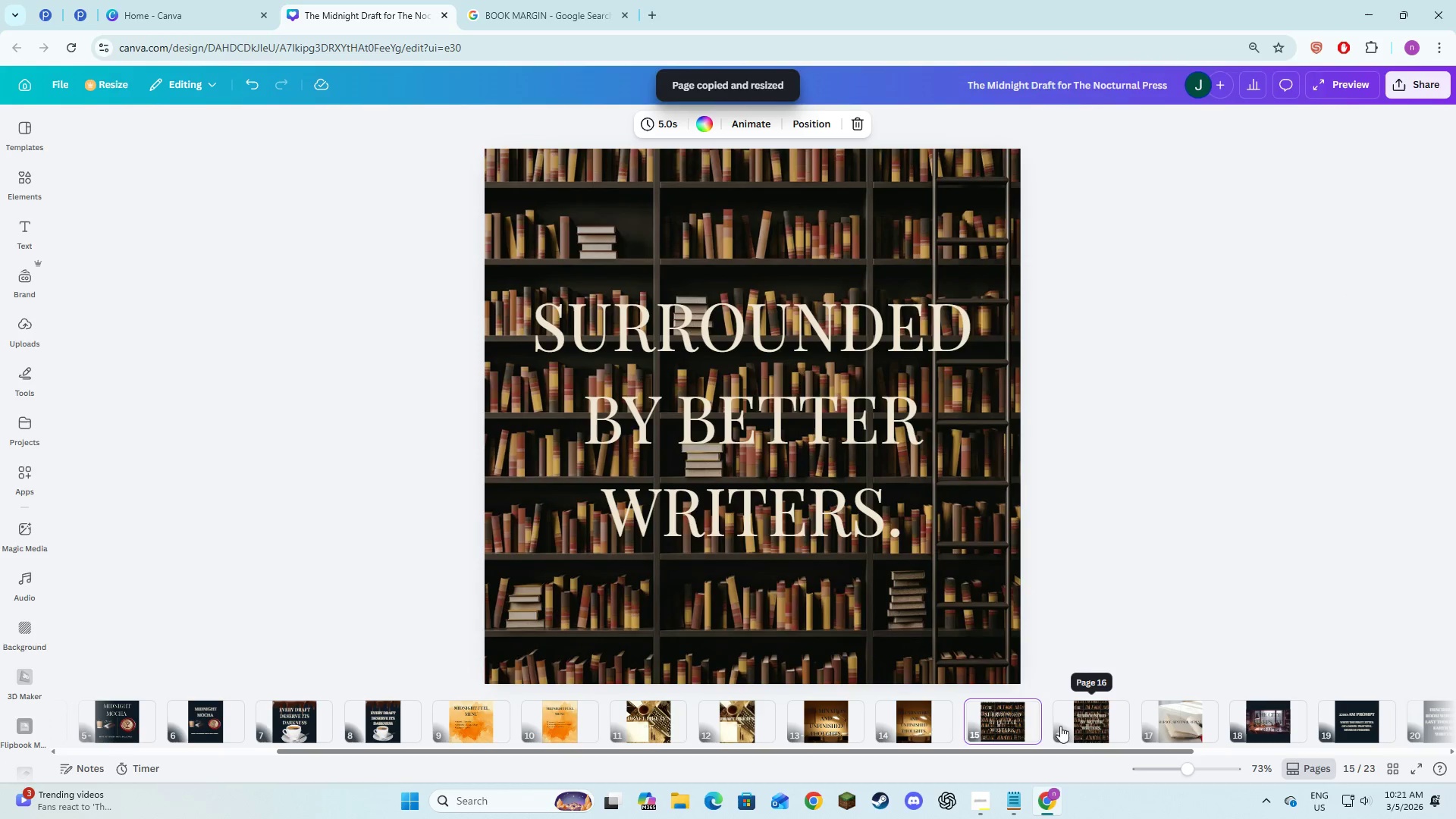 
left_click([1096, 726])
 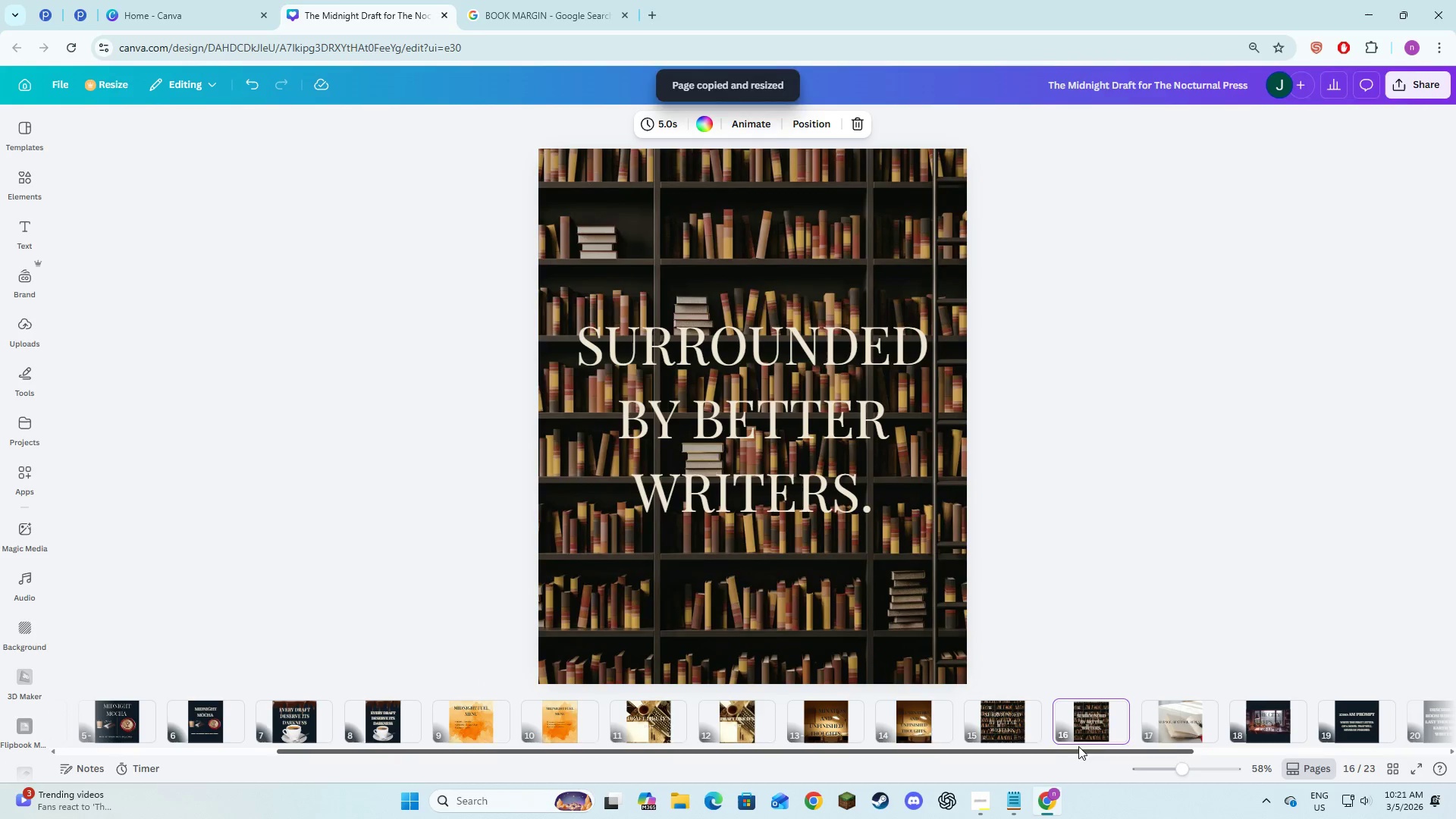 
left_click([1009, 724])
 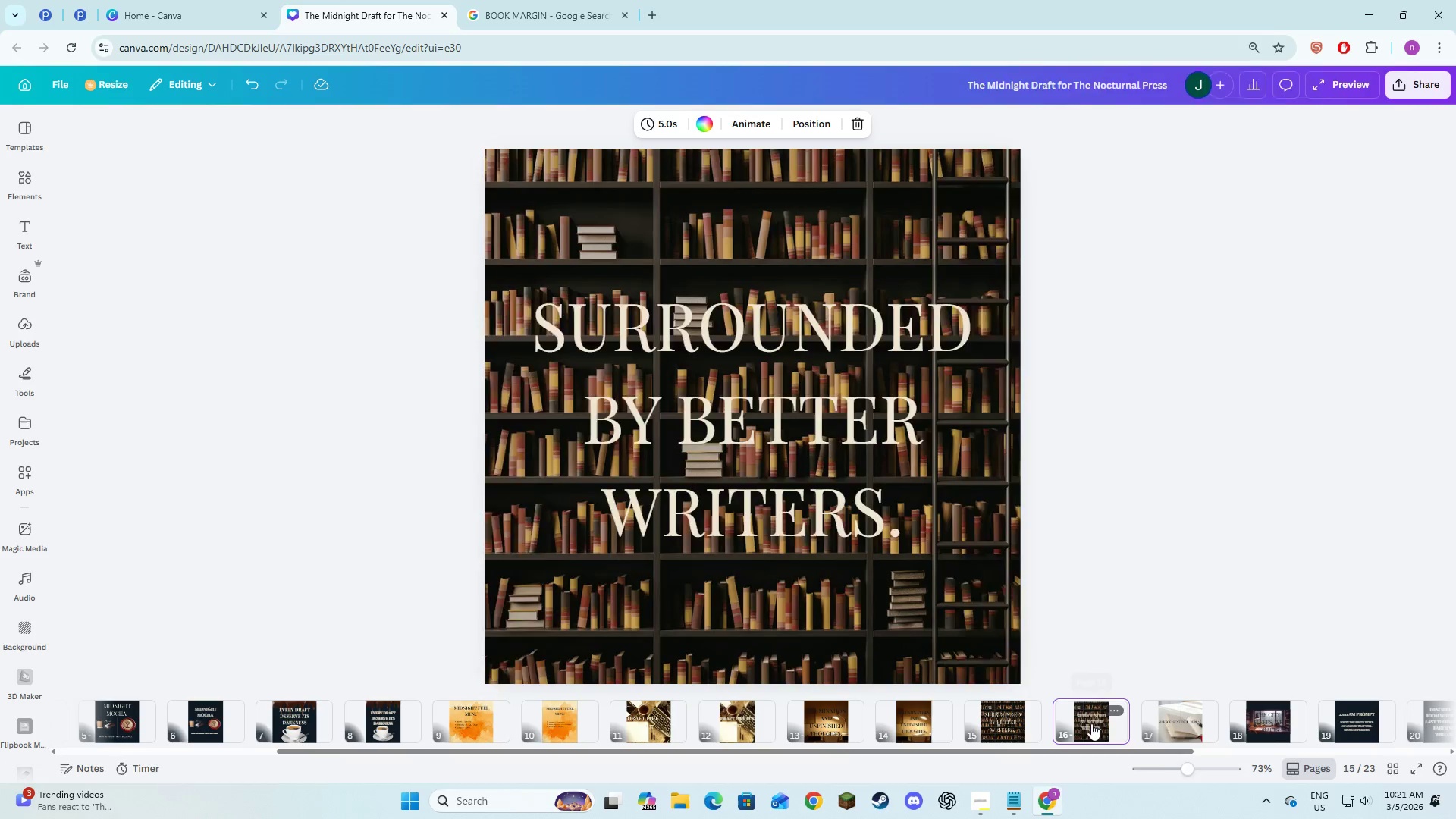 
left_click([1172, 718])
 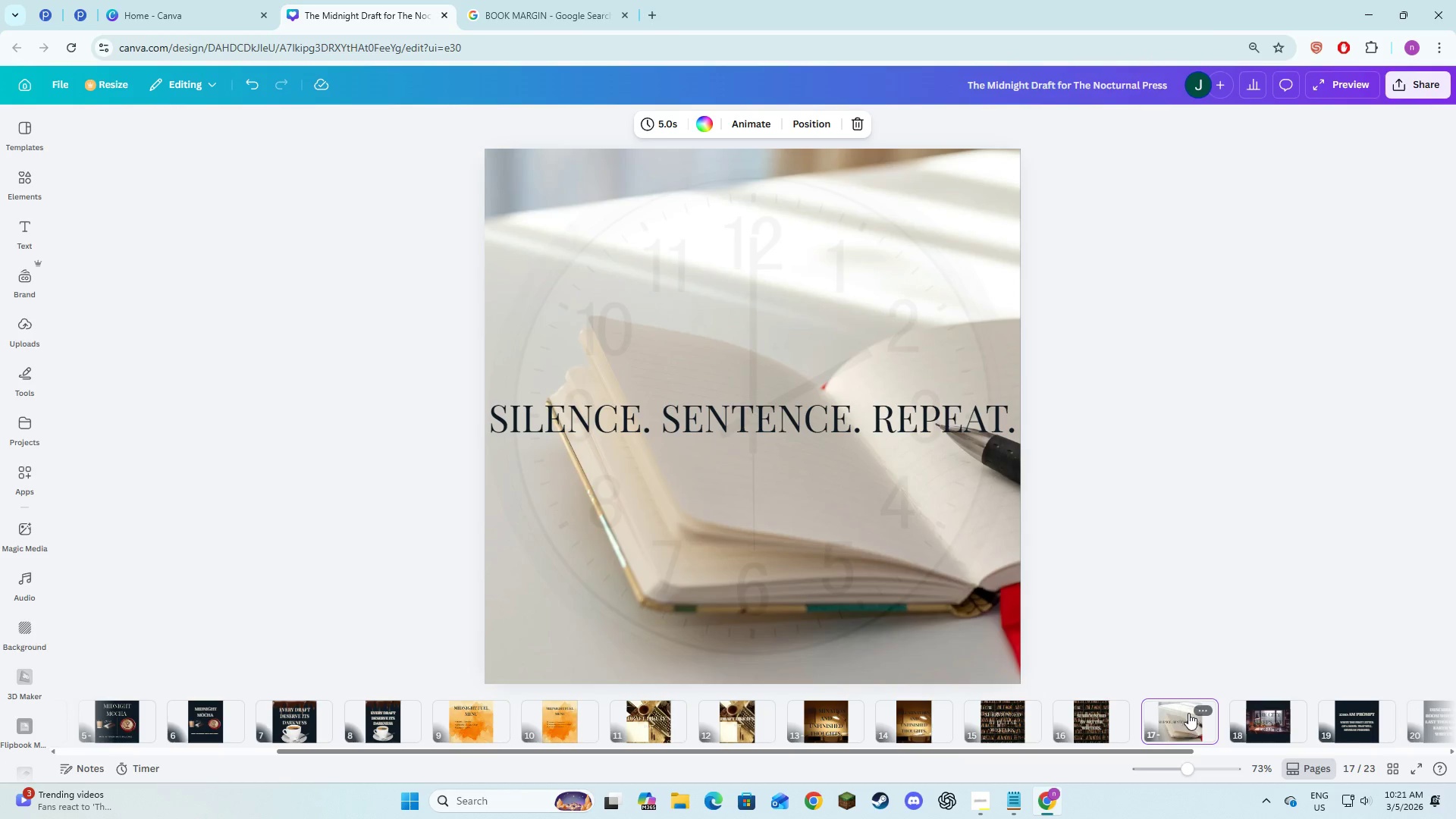 
left_click([1197, 707])
 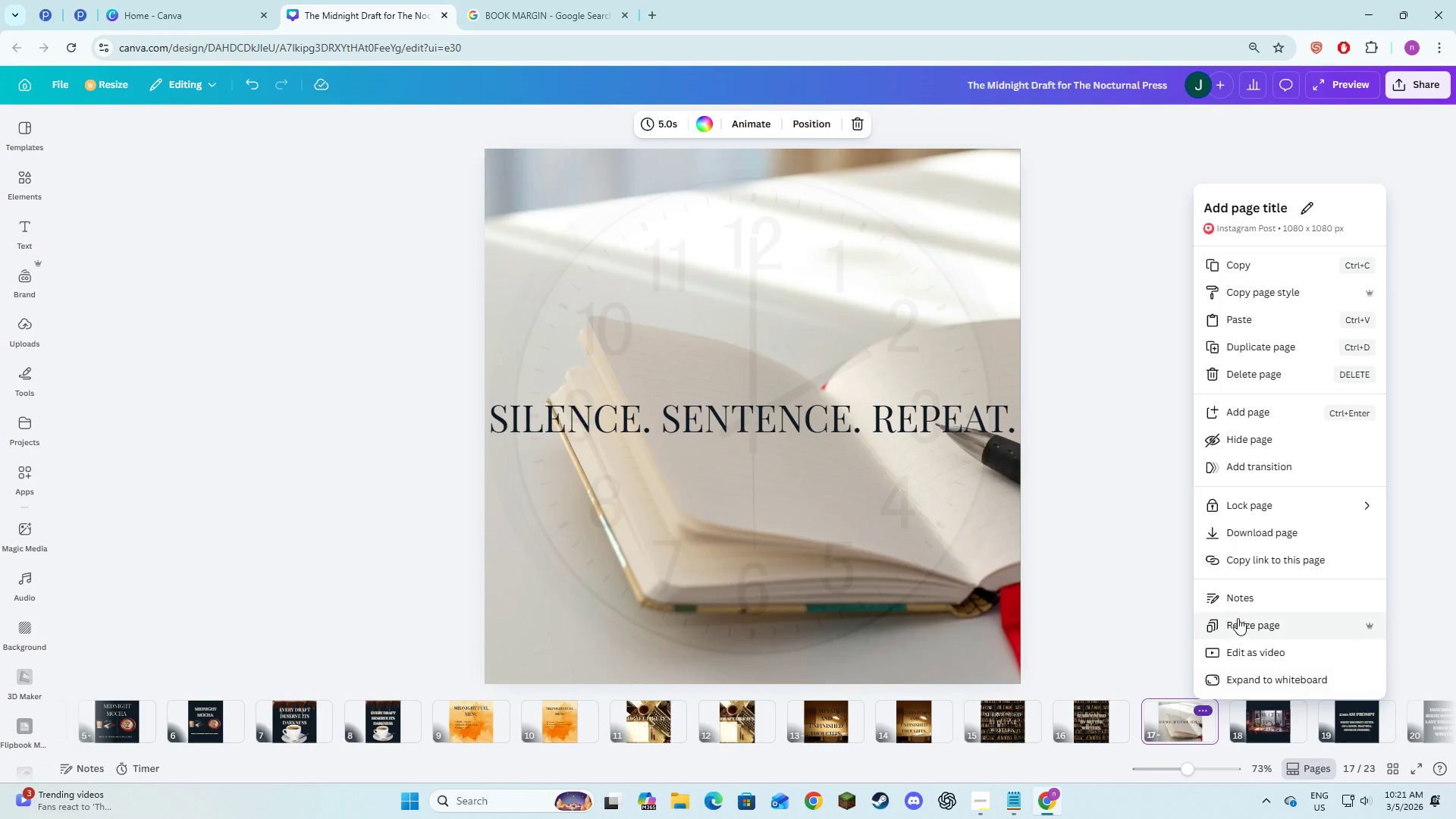 
left_click([1238, 617])
 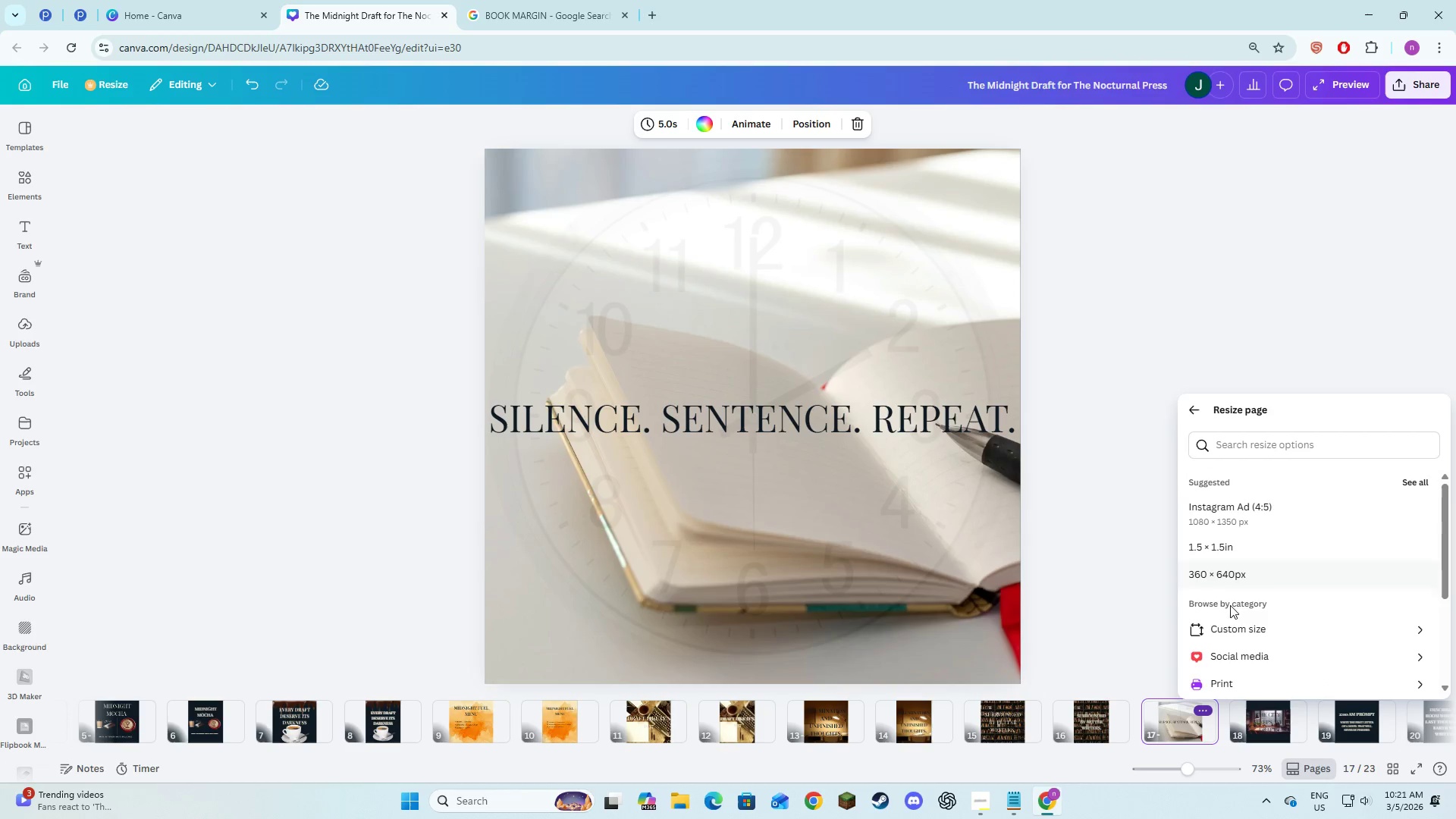 
left_click([1230, 626])
 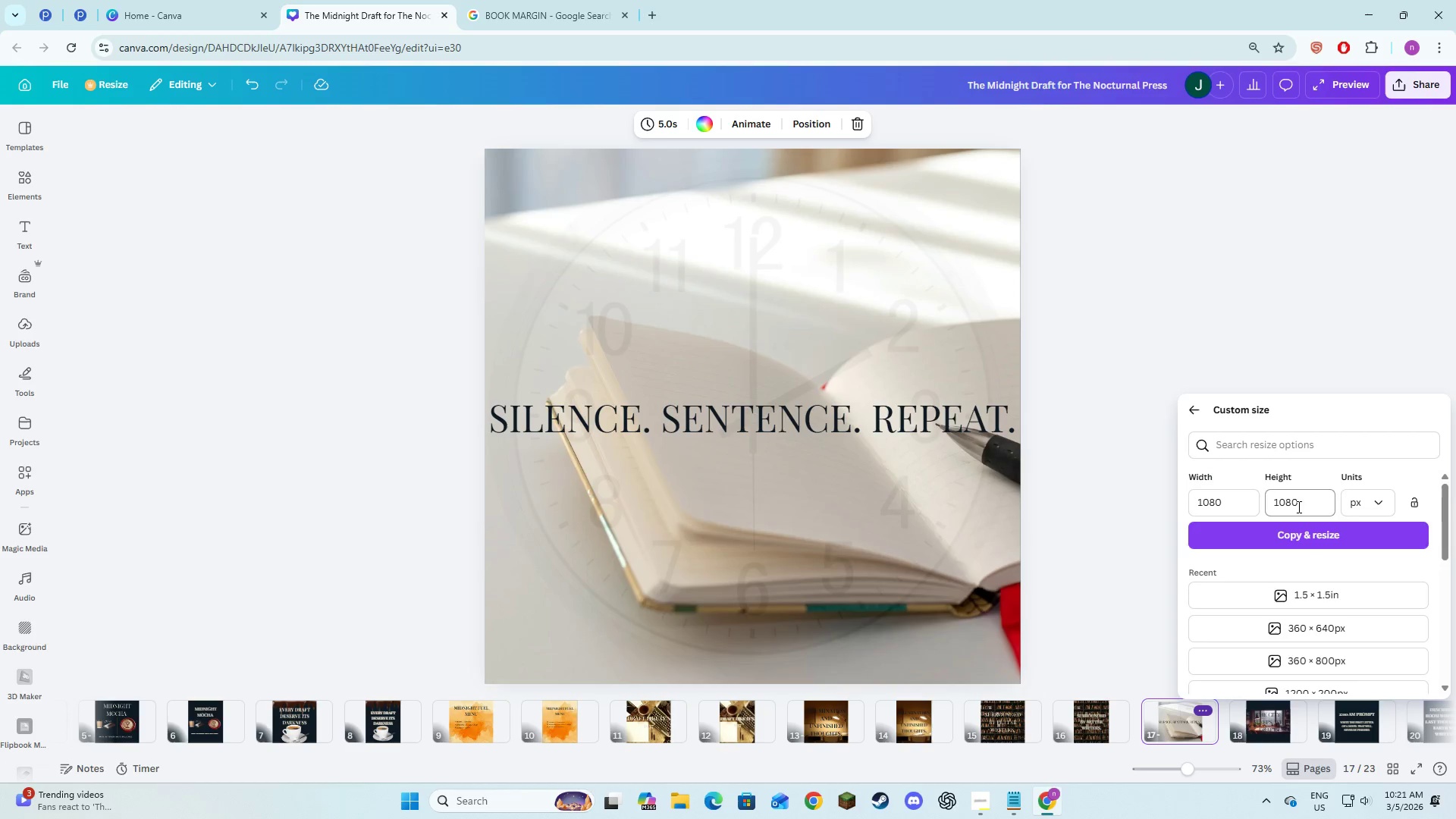 
left_click_drag(start_coordinate=[1301, 504], to_coordinate=[1279, 508])
 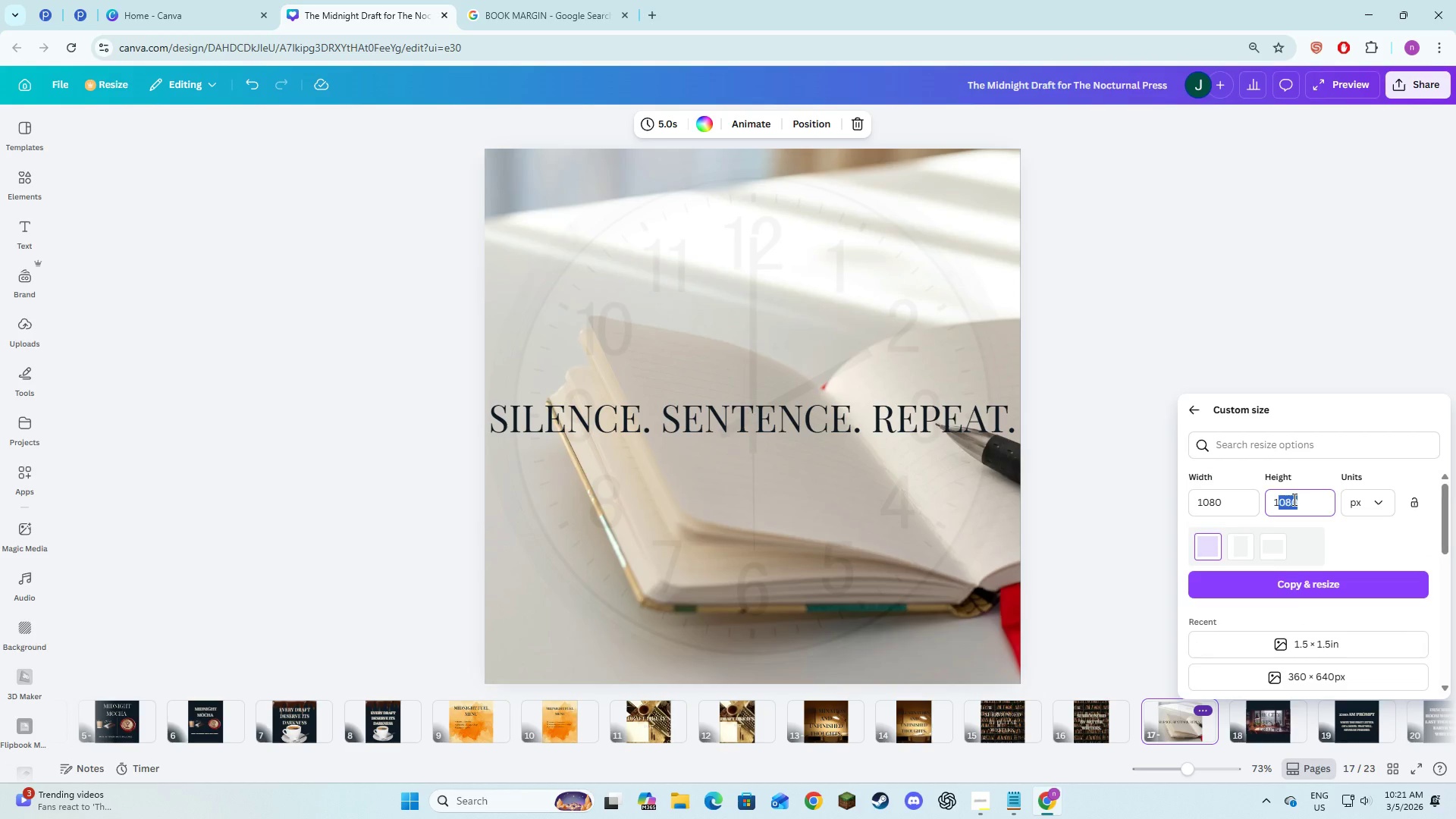 
key(Numpad3)
 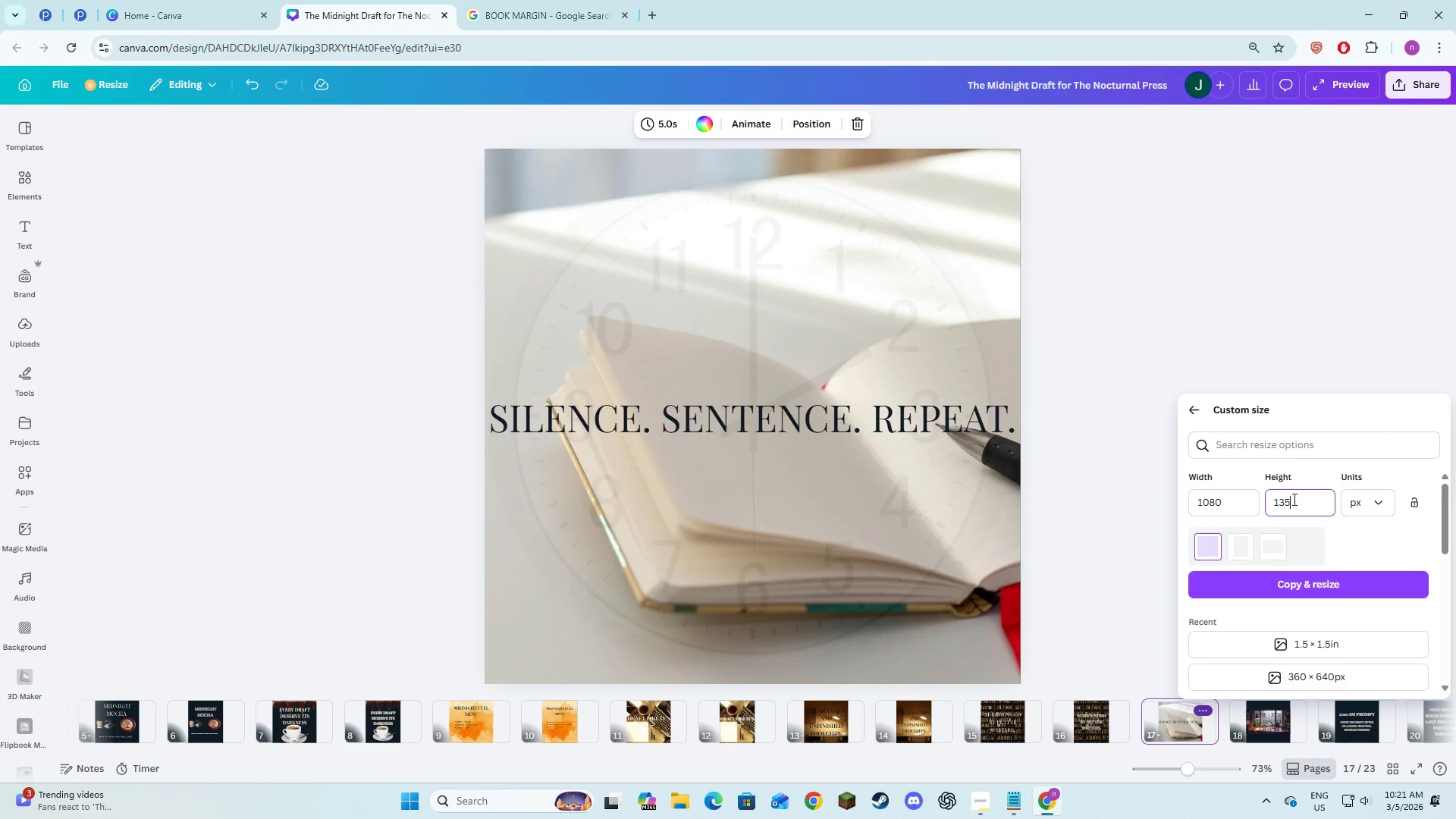 
key(Numpad5)
 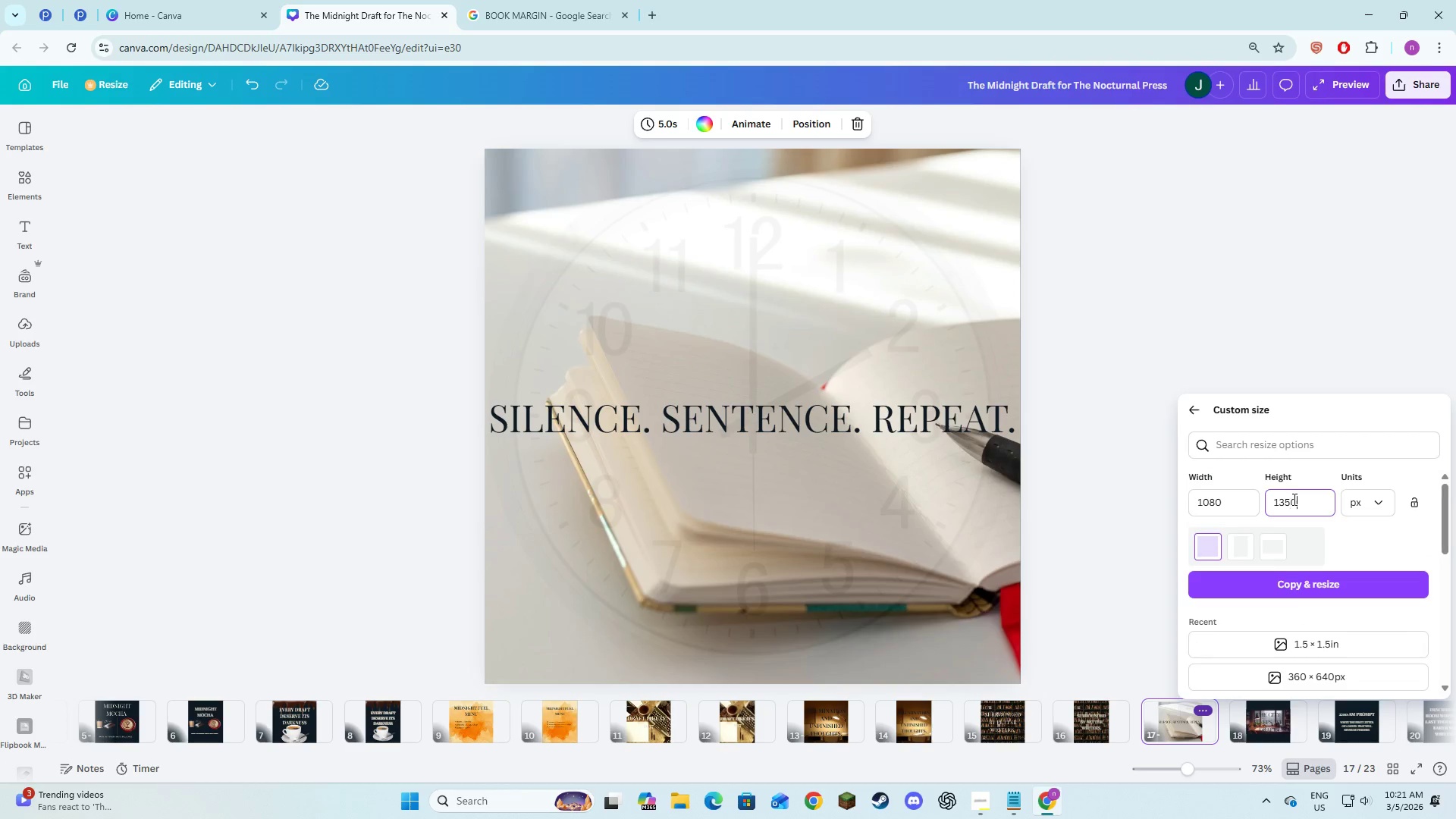 
key(Numpad0)
 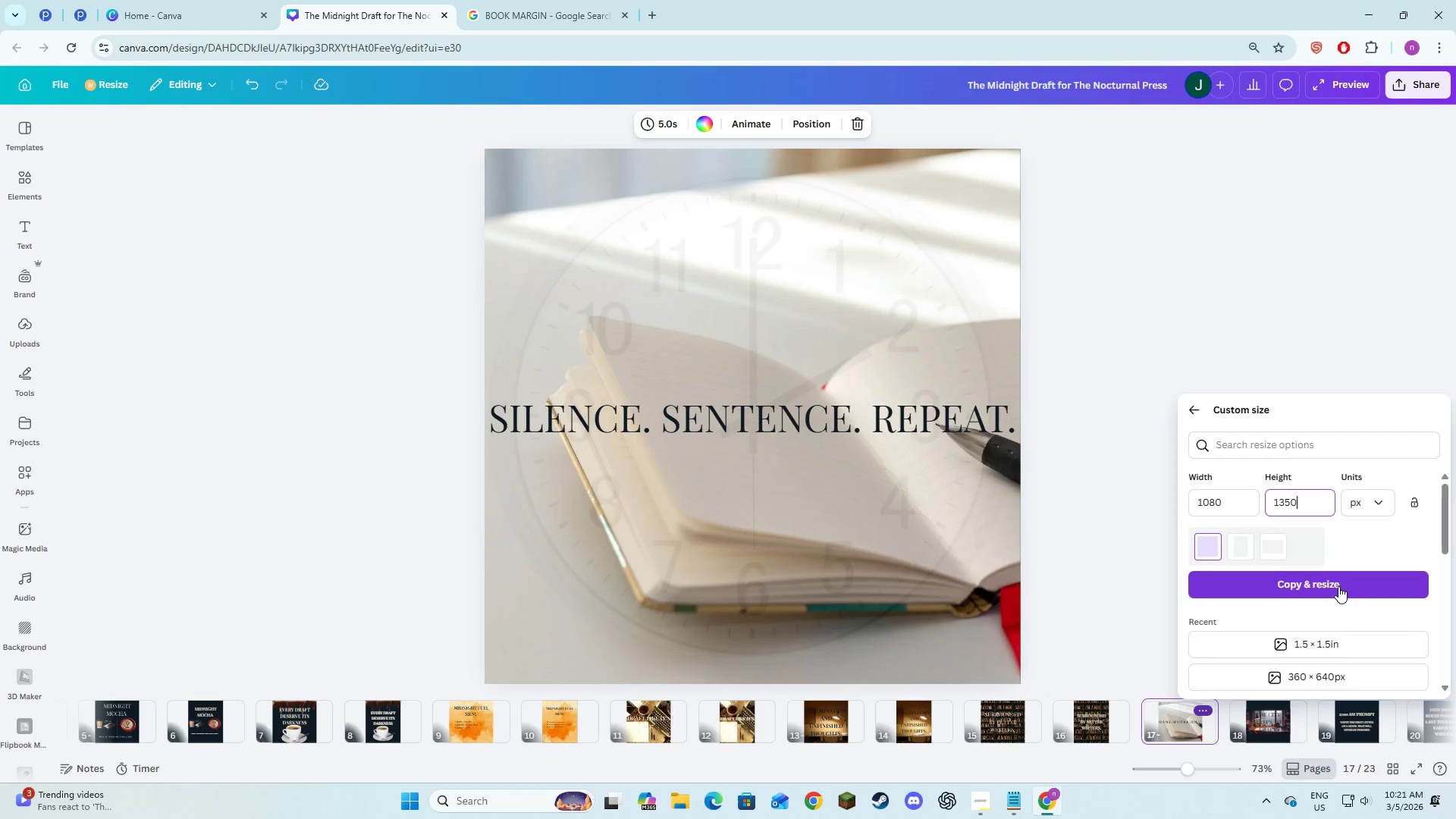 
left_click([1338, 586])
 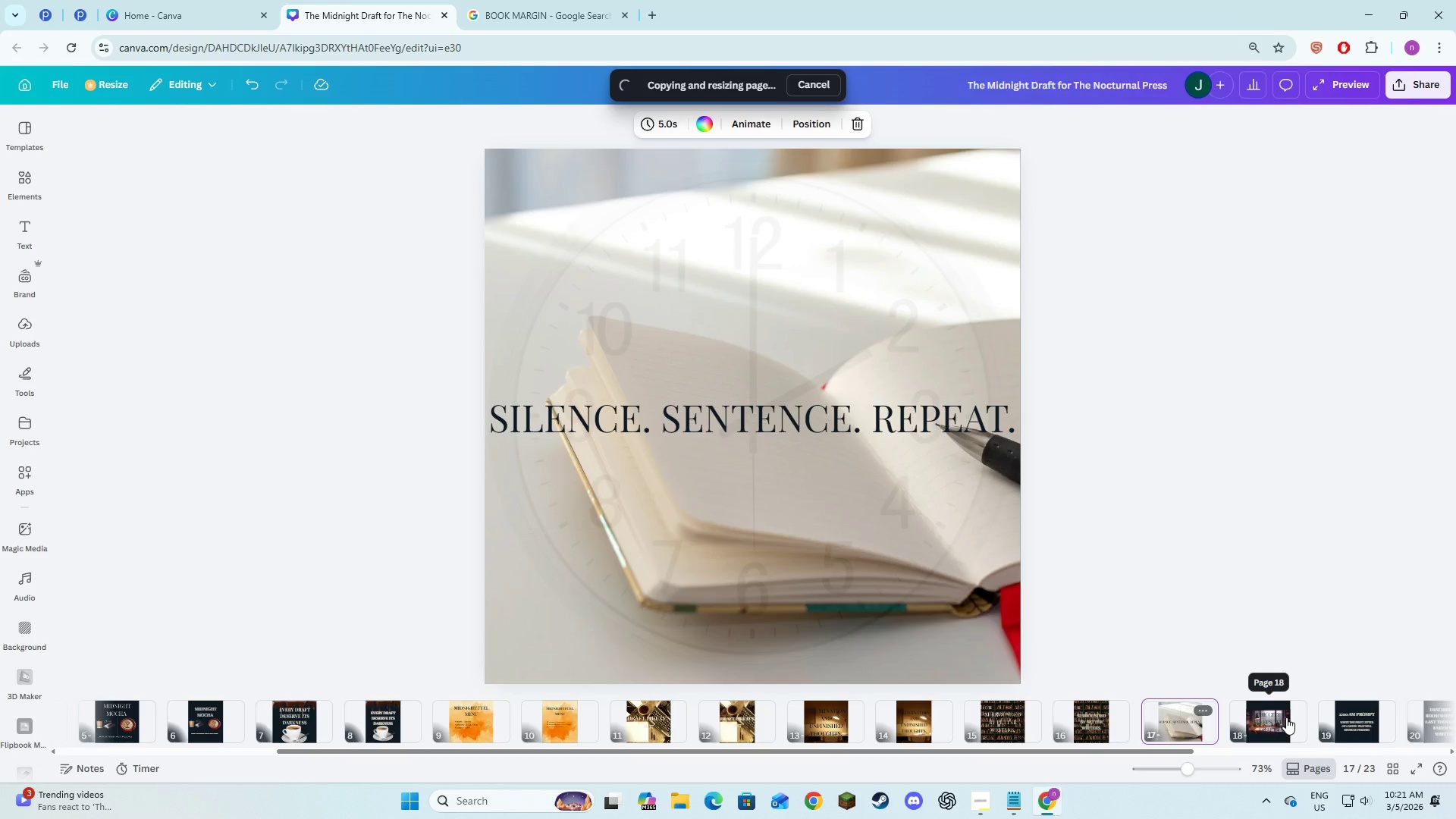 
left_click_drag(start_coordinate=[1079, 752], to_coordinate=[1198, 753])
 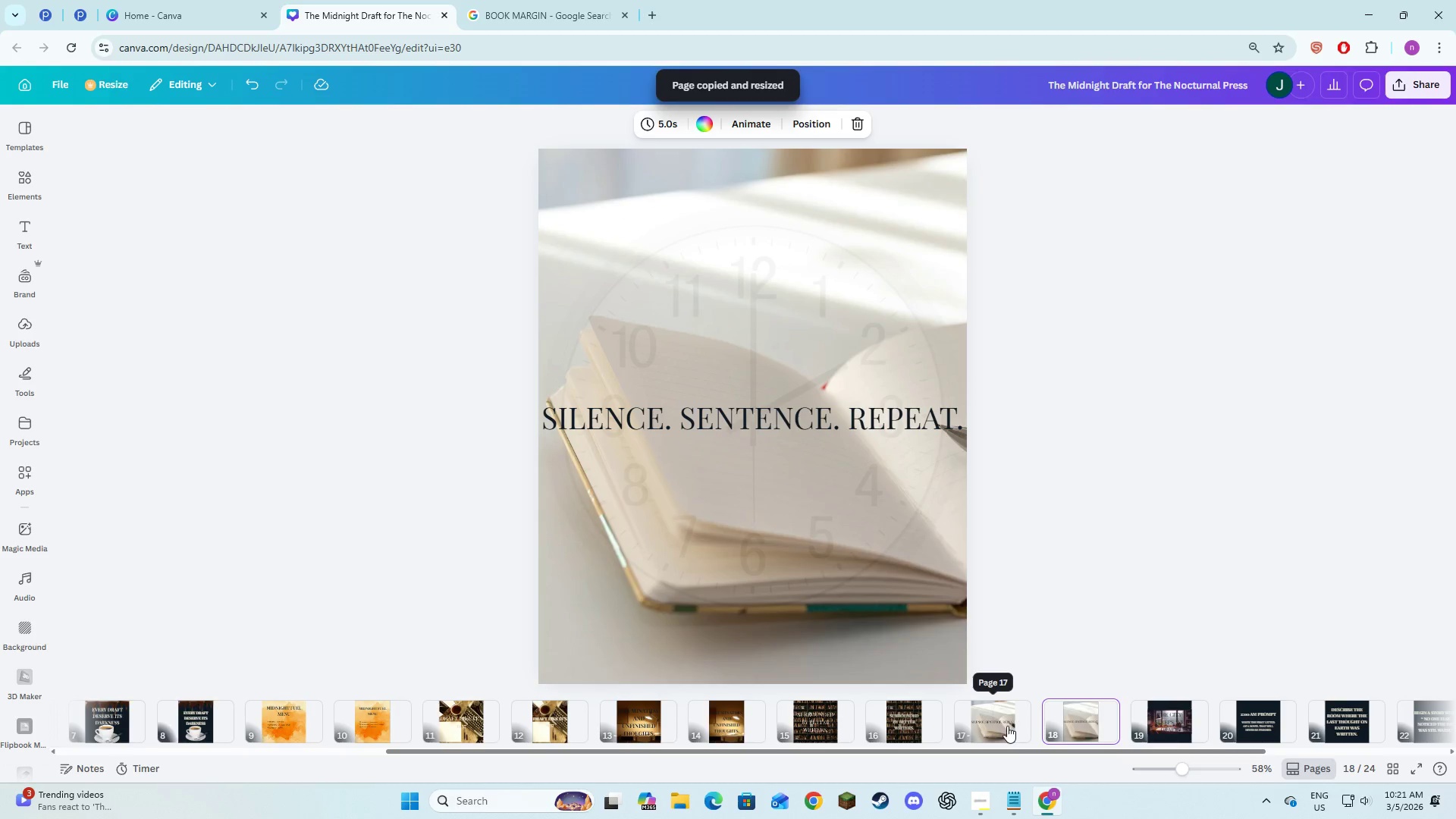 
left_click([999, 726])
 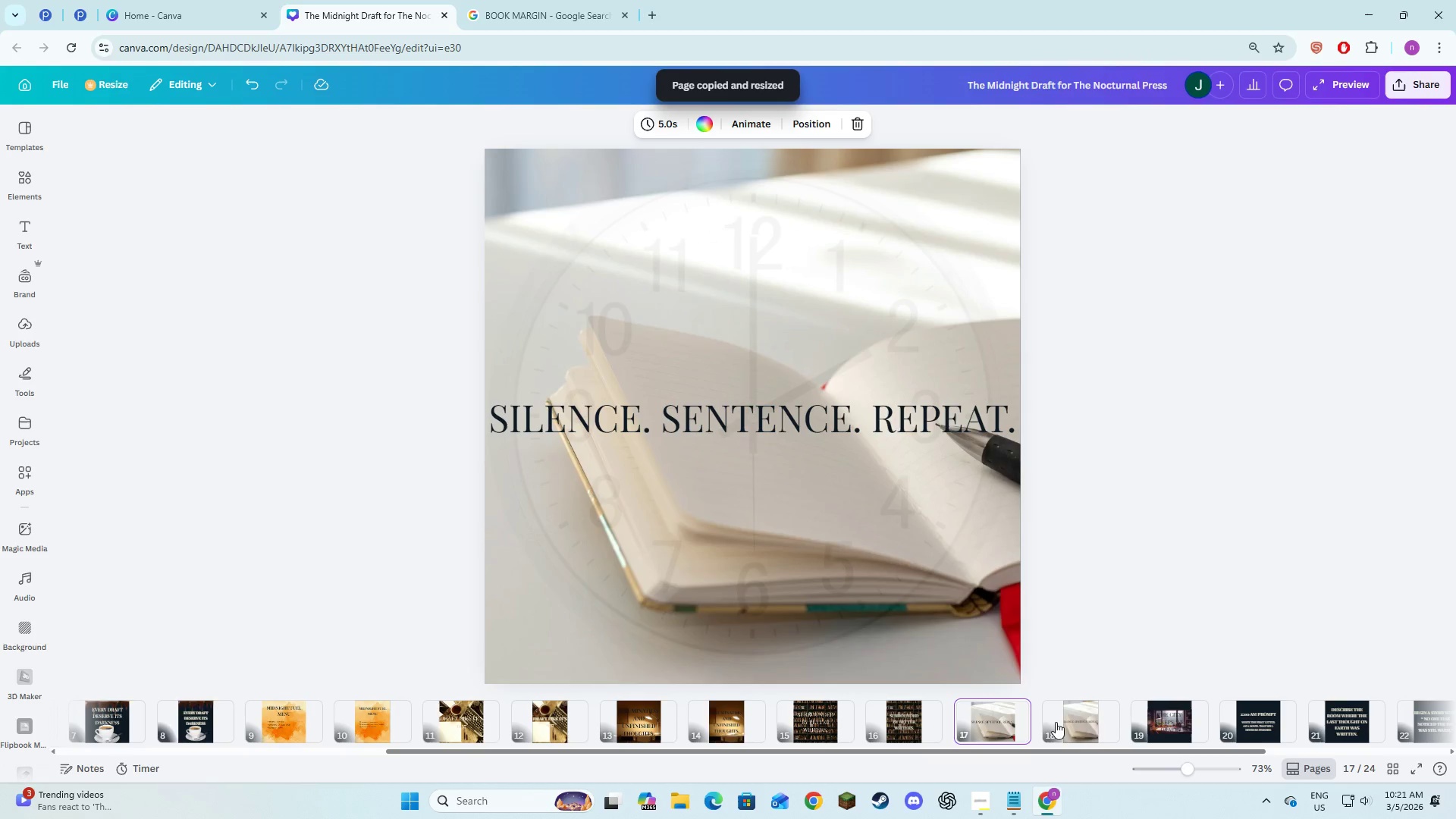 
left_click([1085, 725])
 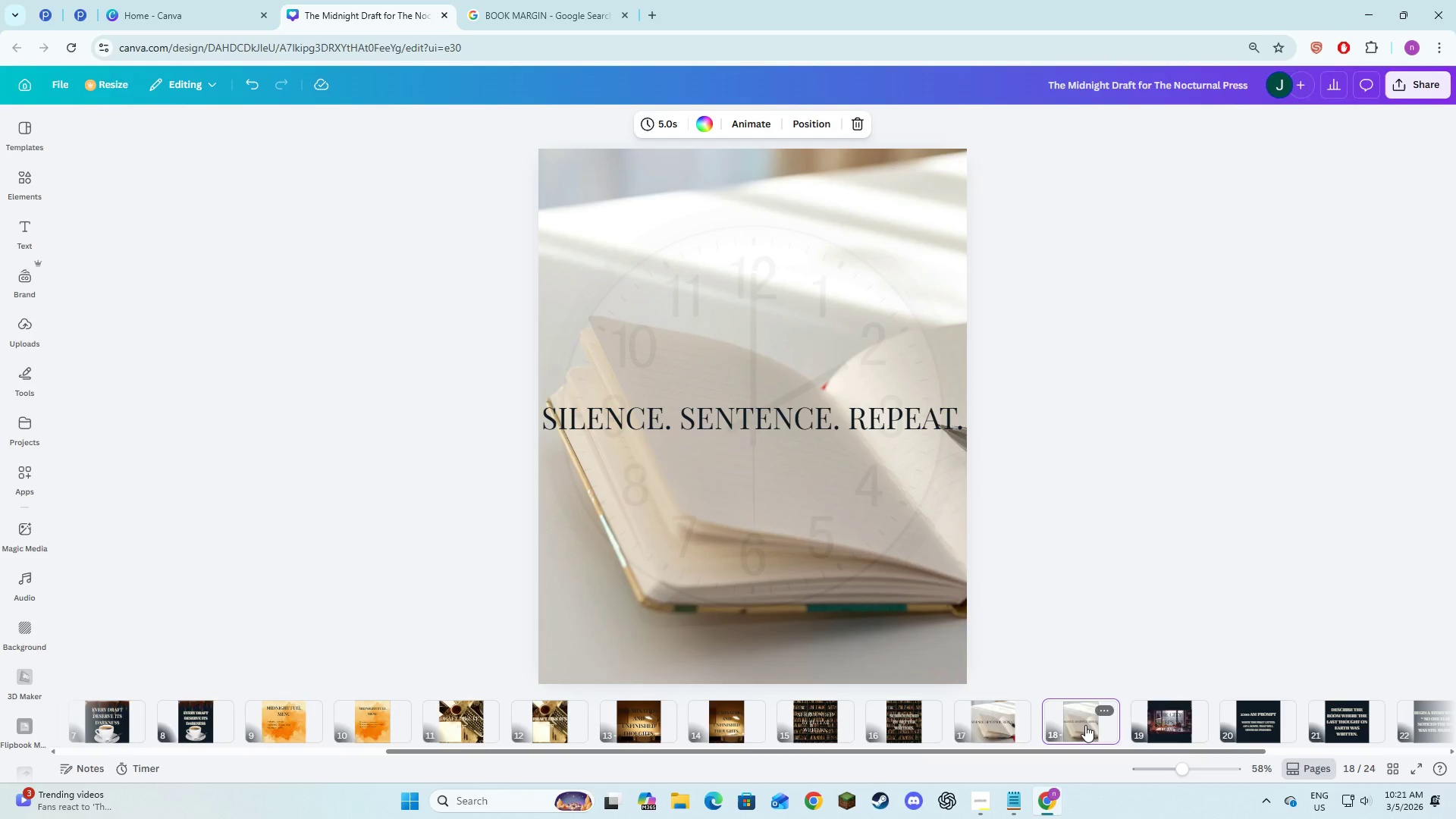 
left_click([1168, 719])
 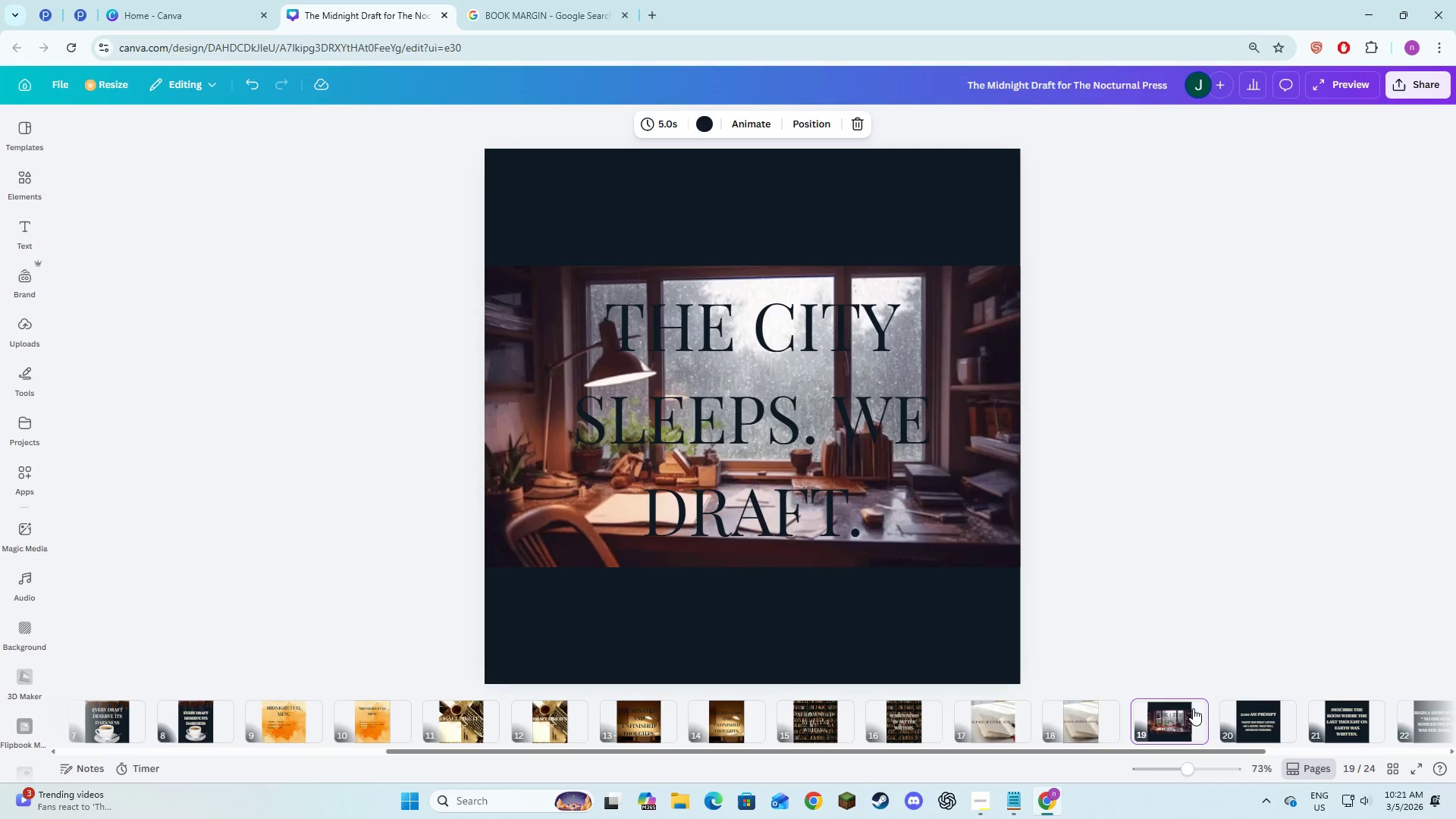 
left_click([1197, 711])
 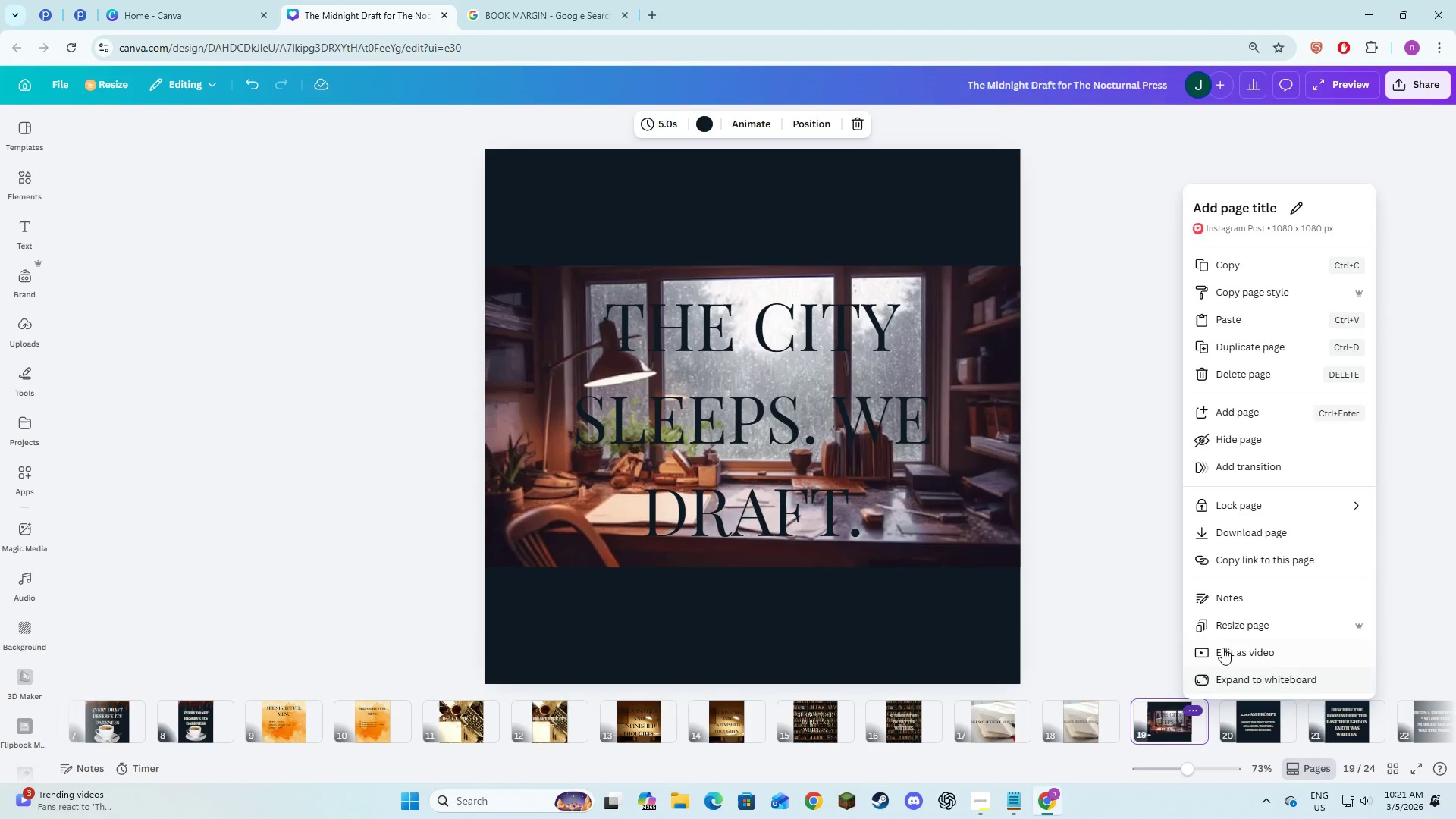 
left_click([1235, 627])
 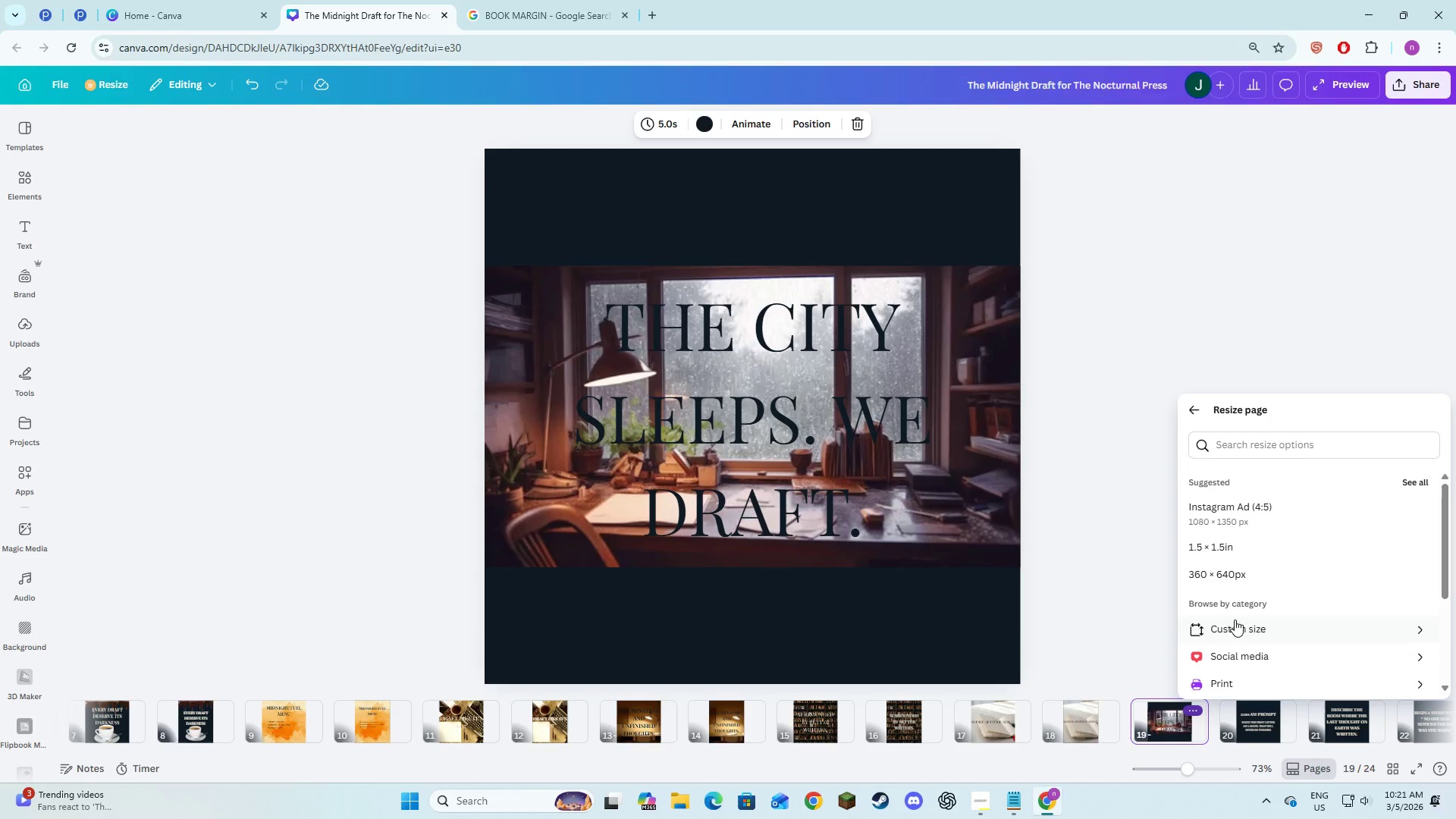 
left_click([1234, 623])
 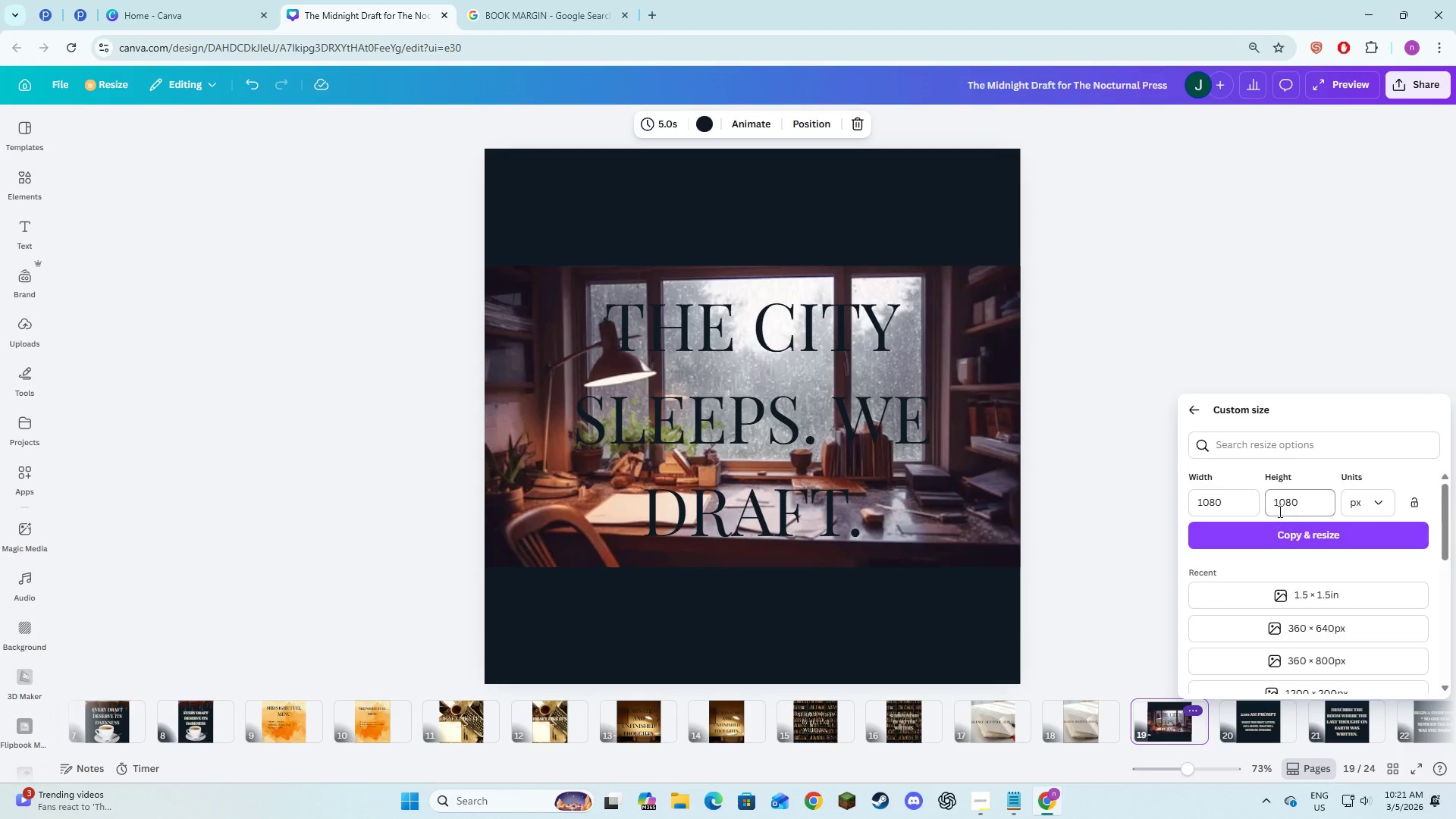 
left_click([1294, 506])
 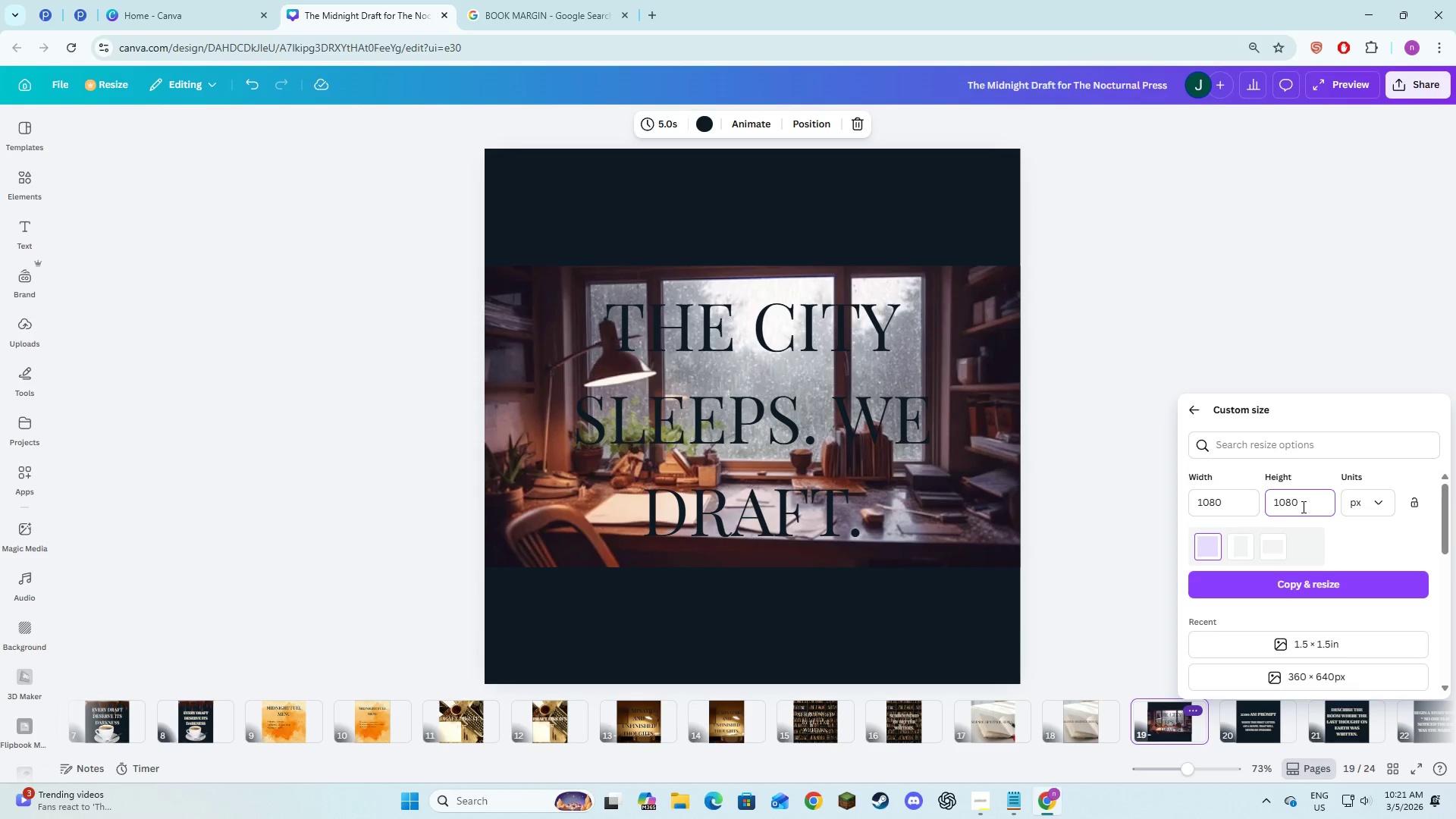 
left_click_drag(start_coordinate=[1307, 507], to_coordinate=[1280, 503])
 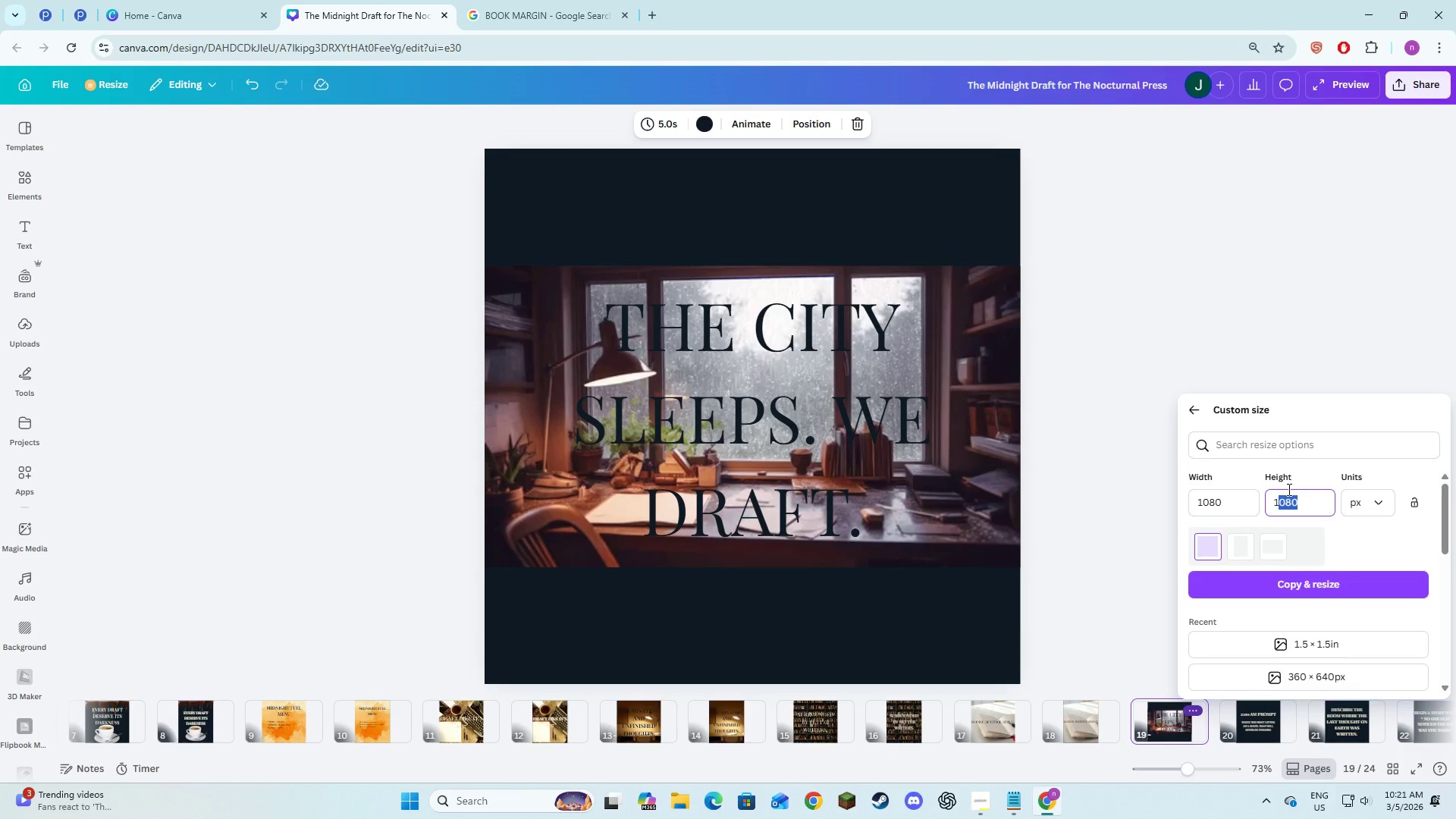 
key(Numpad3)
 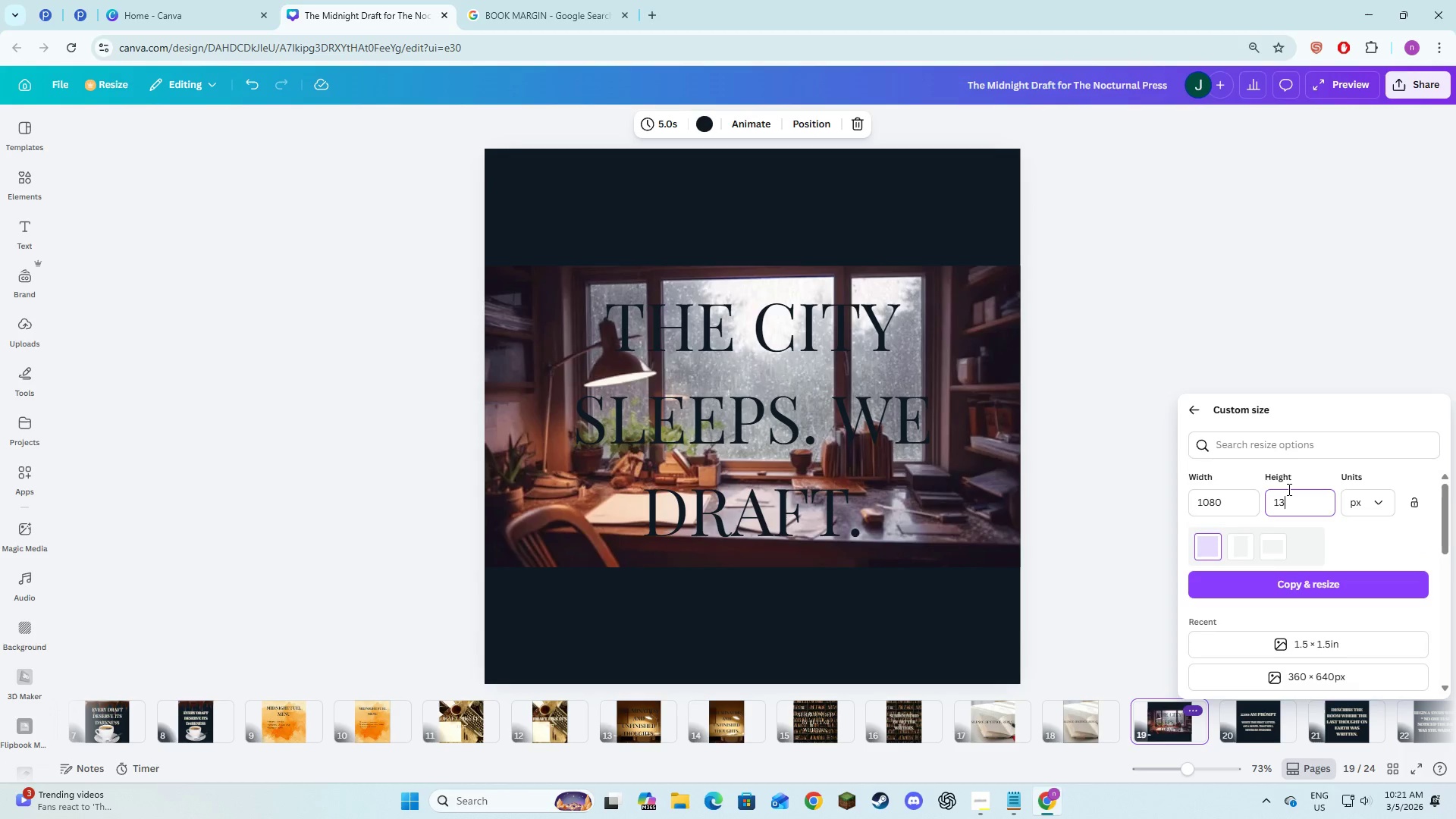 
key(Numpad5)
 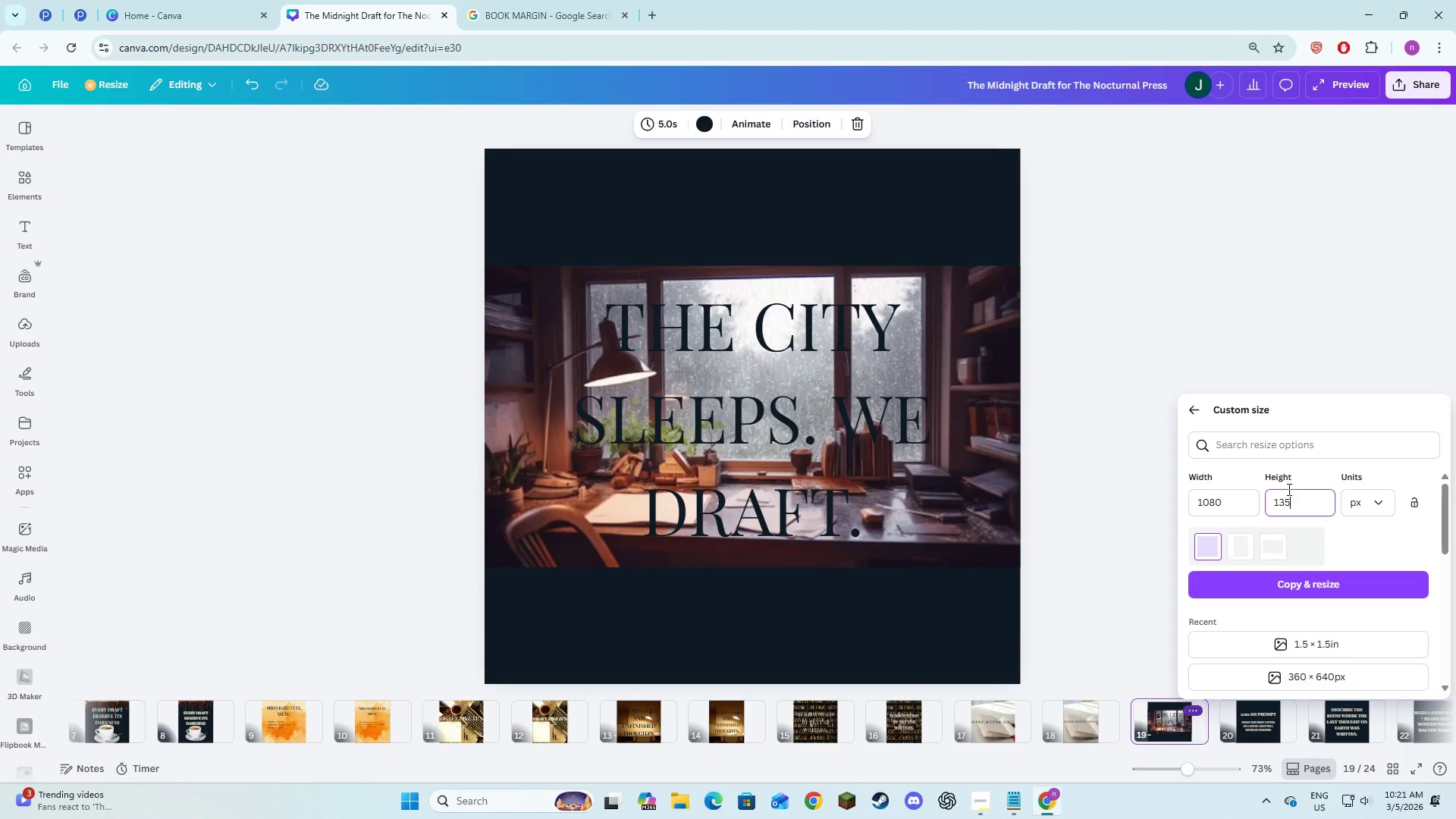 
key(Numpad0)
 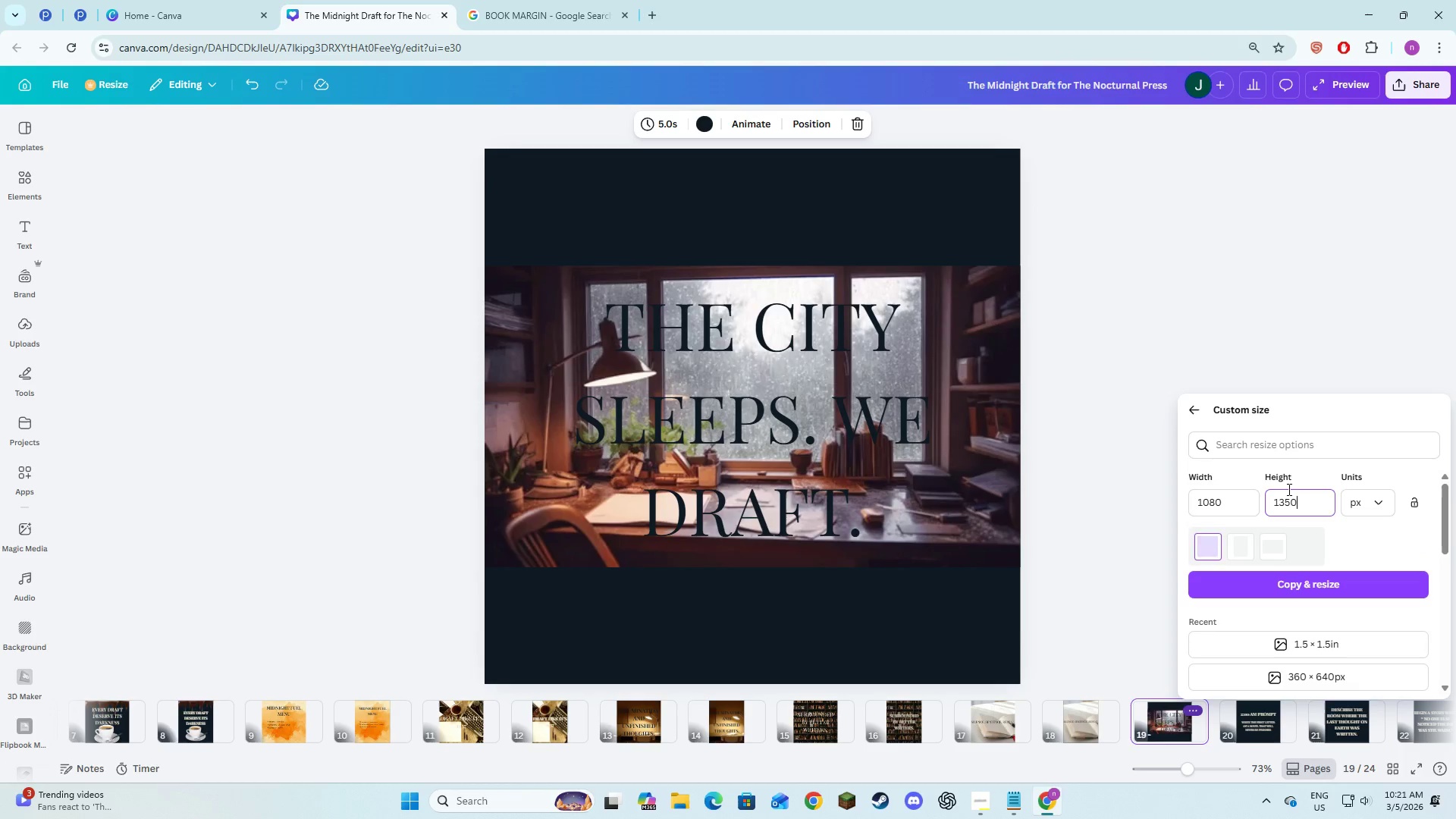 
key(NumpadEnter)
 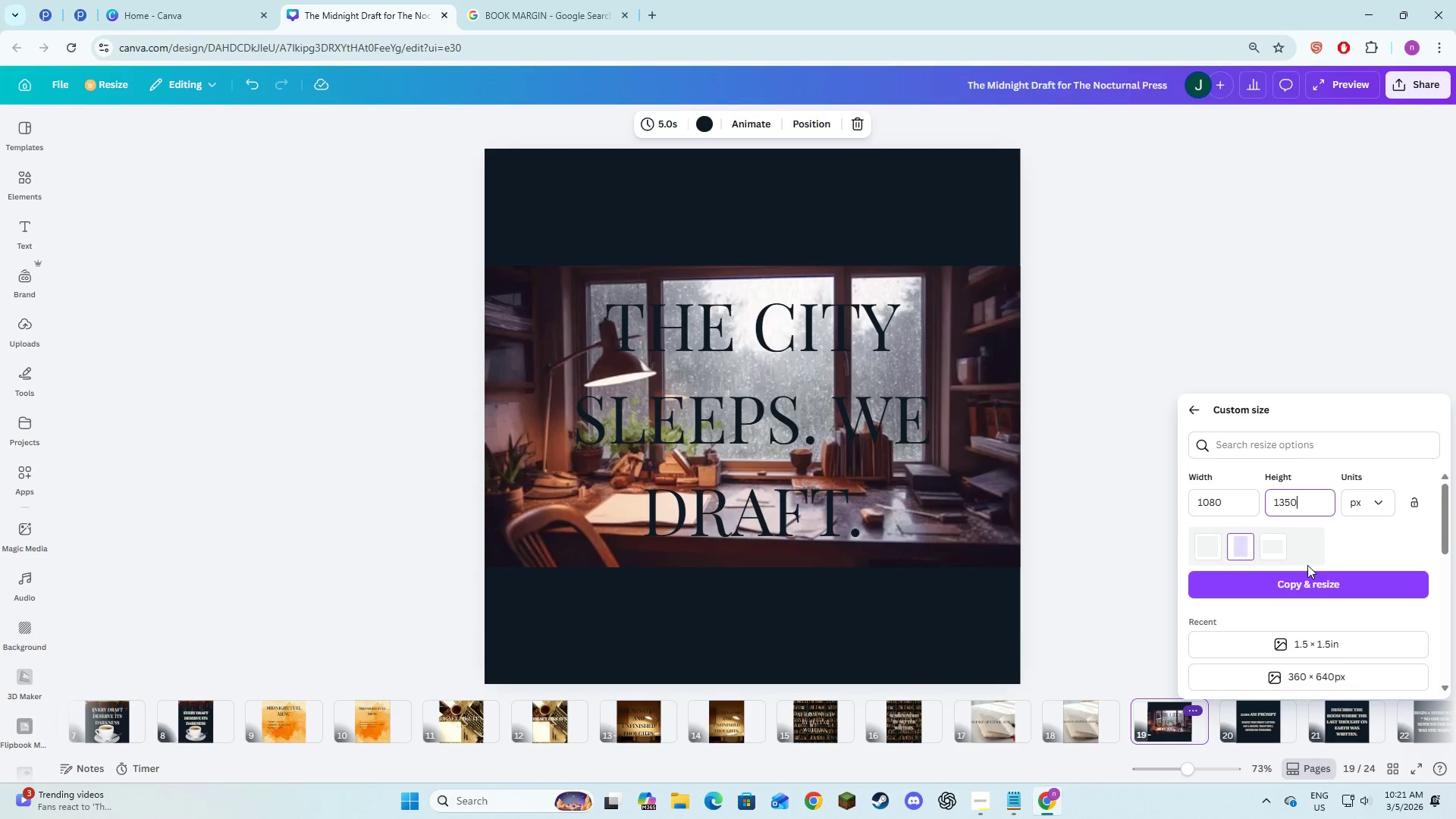 
left_click([1308, 583])
 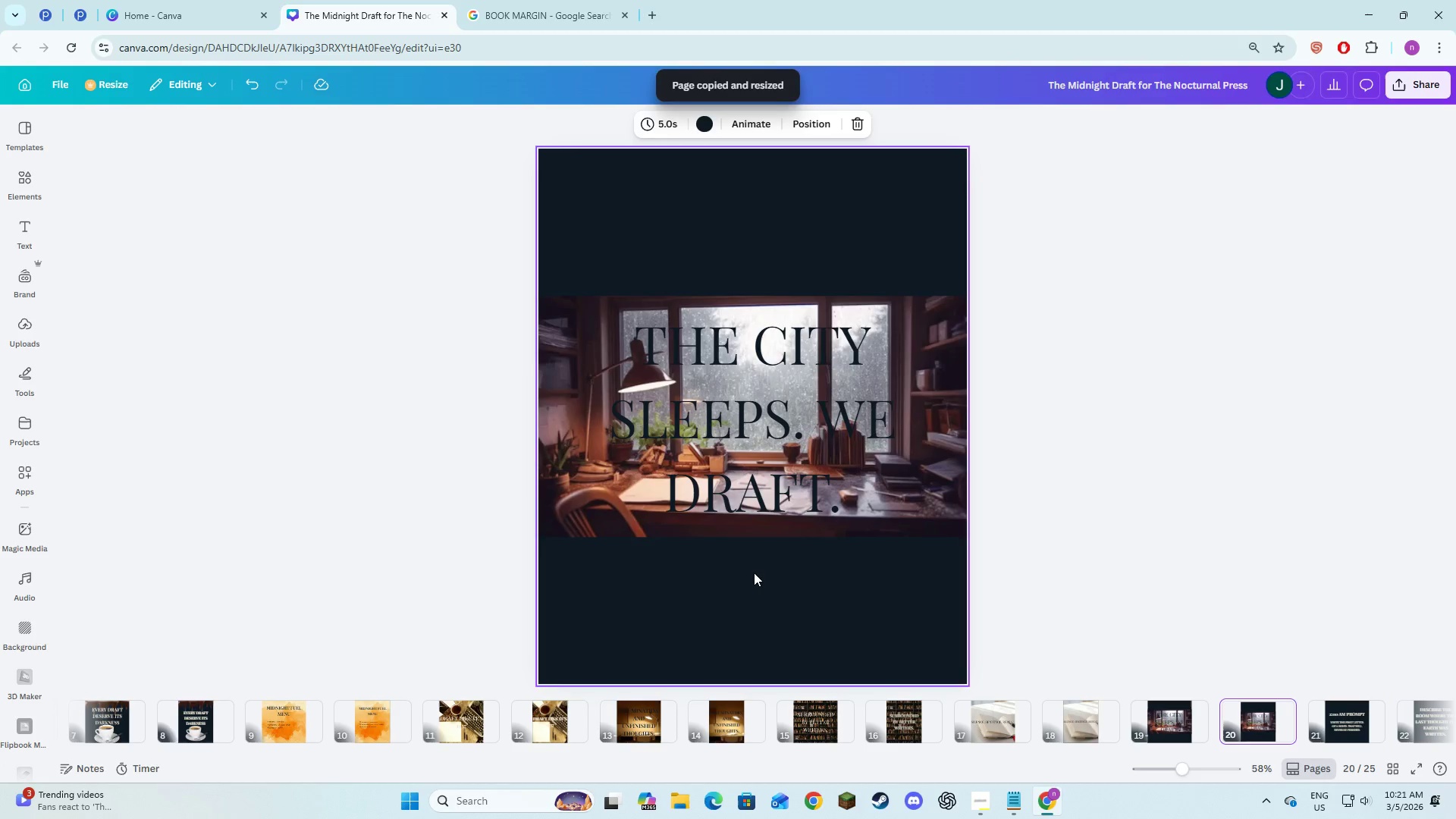 
wait(6.98)
 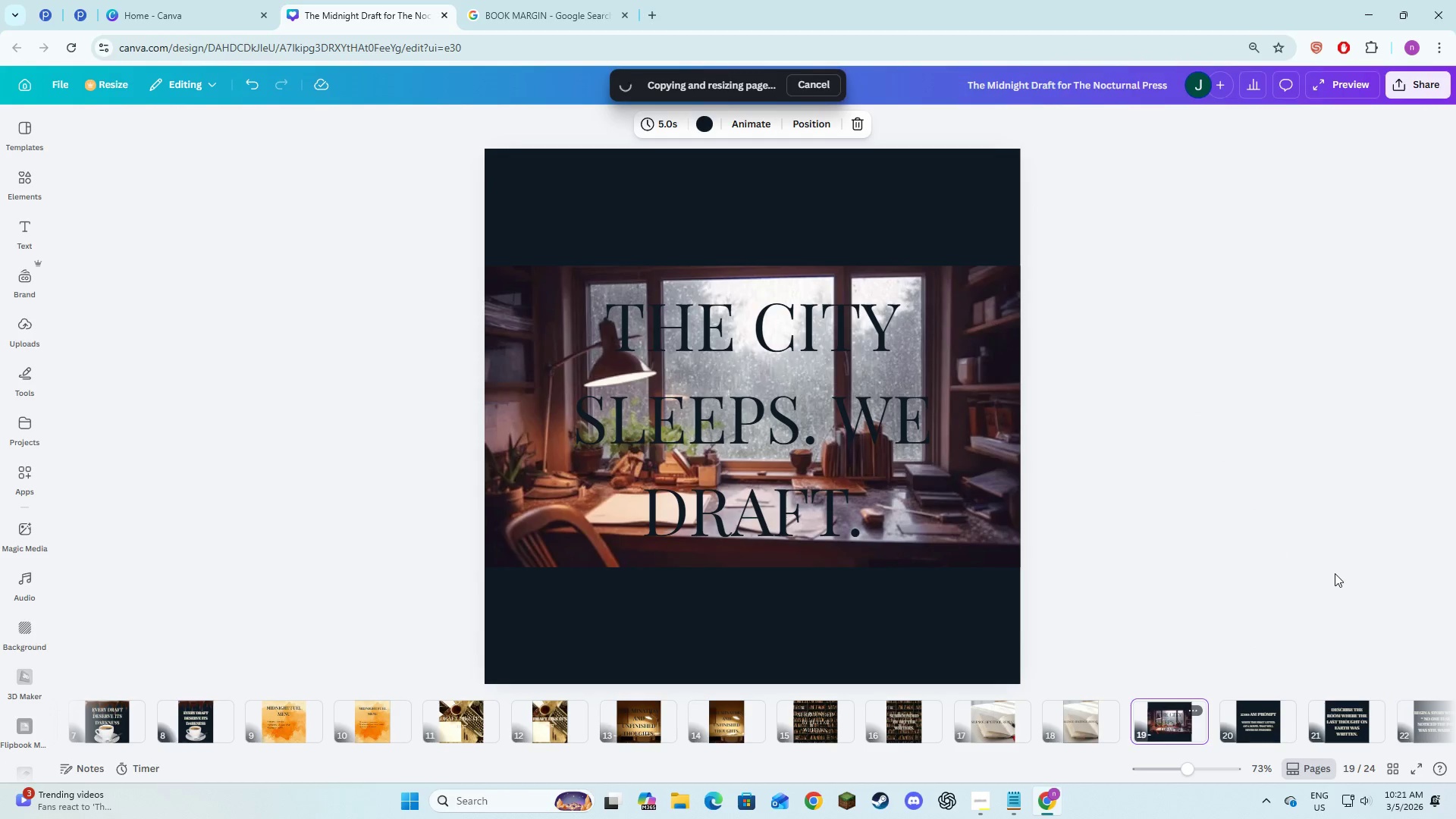 
left_click_drag(start_coordinate=[1170, 749], to_coordinate=[1410, 759])
 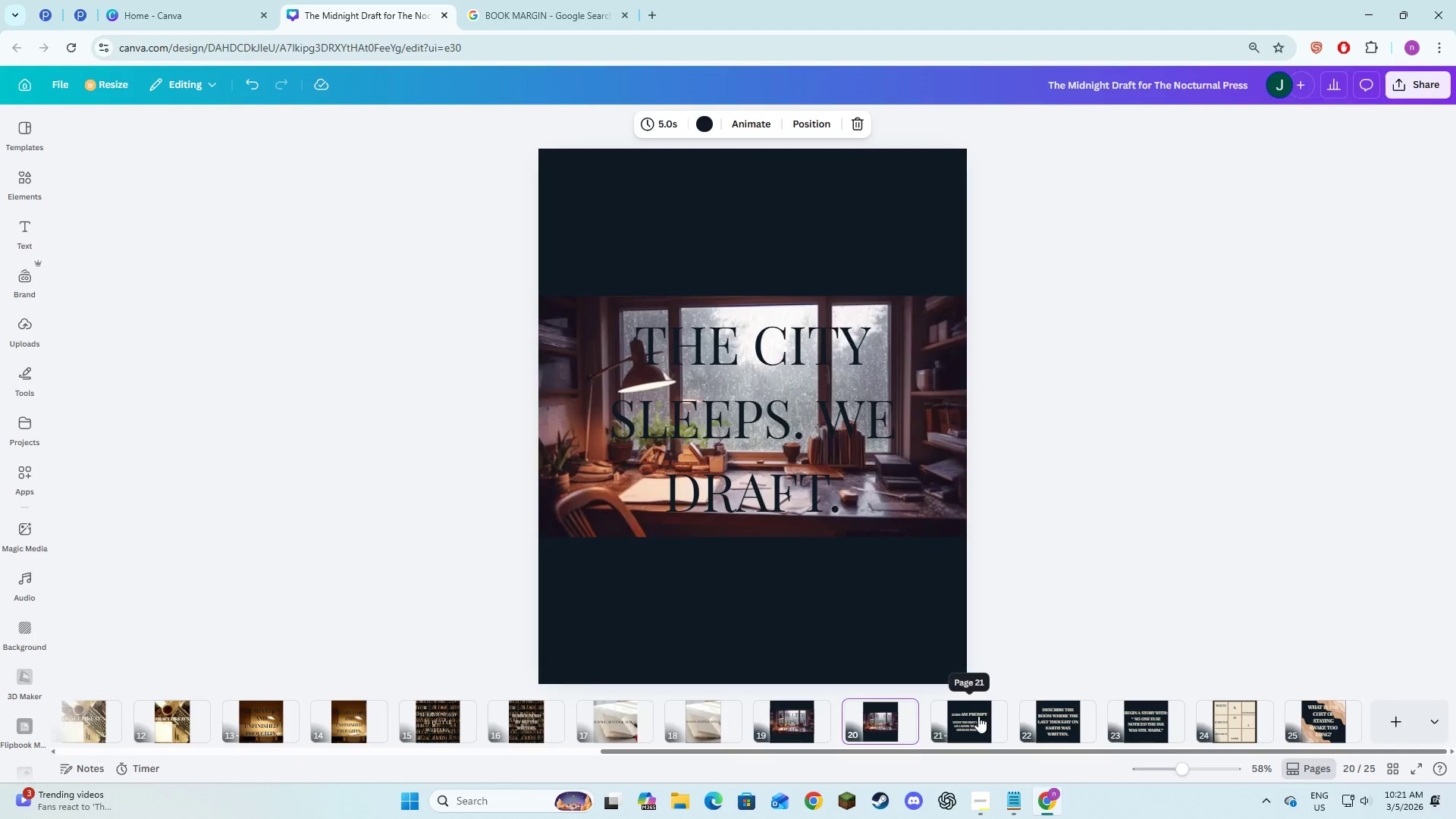 
left_click([978, 716])
 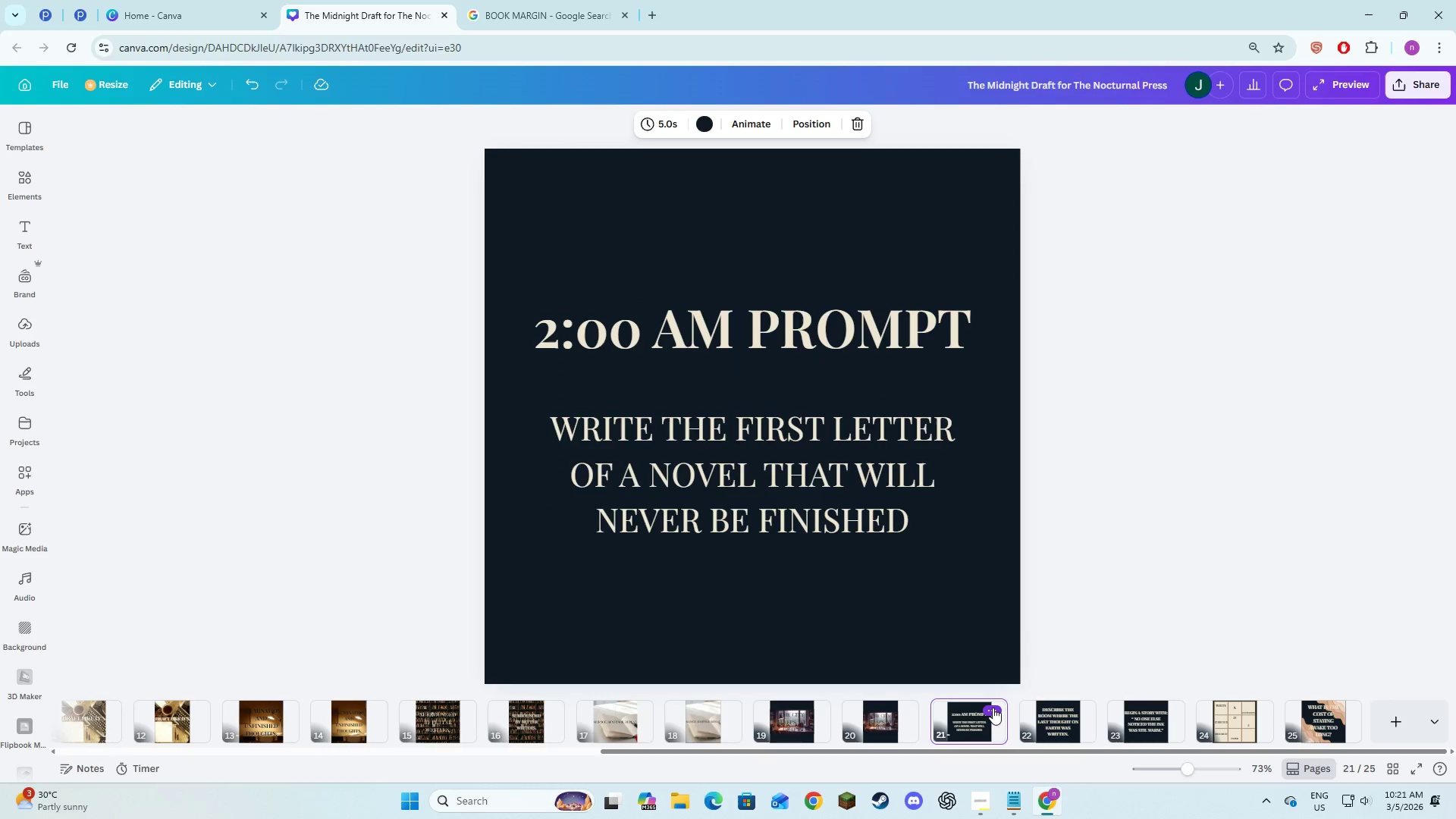 
left_click([993, 708])
 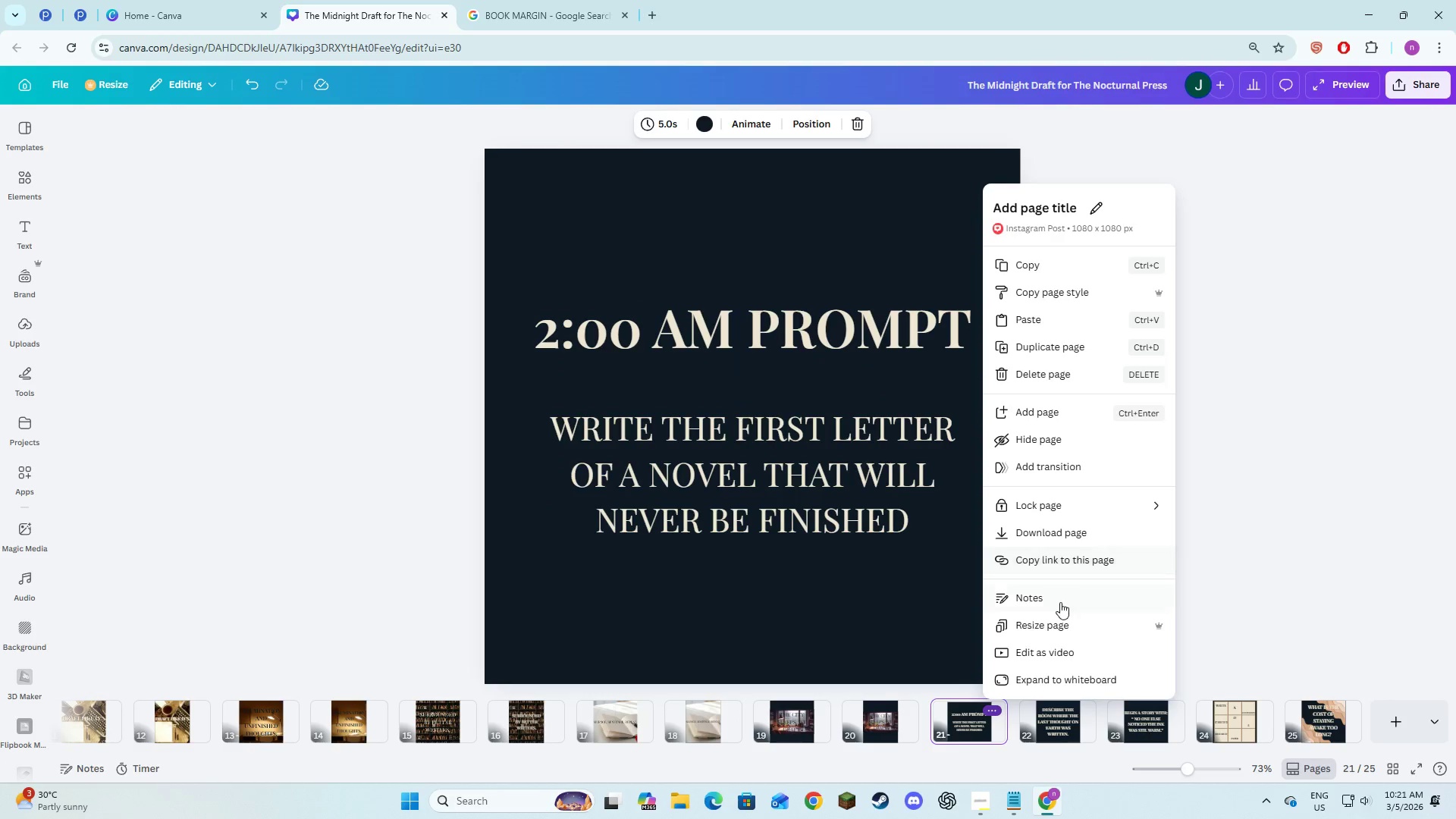 
left_click([1058, 626])
 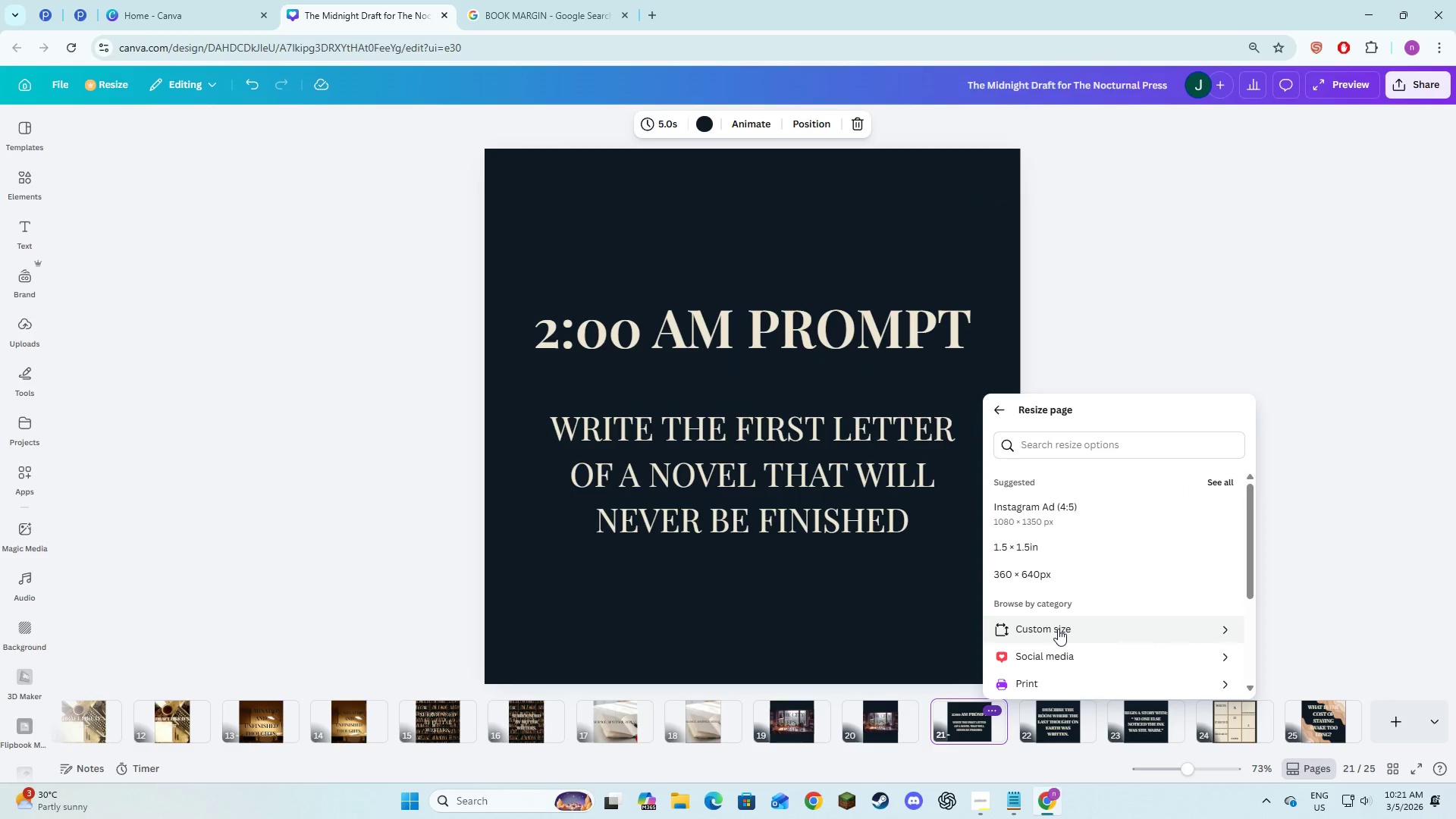 
left_click([1058, 629])
 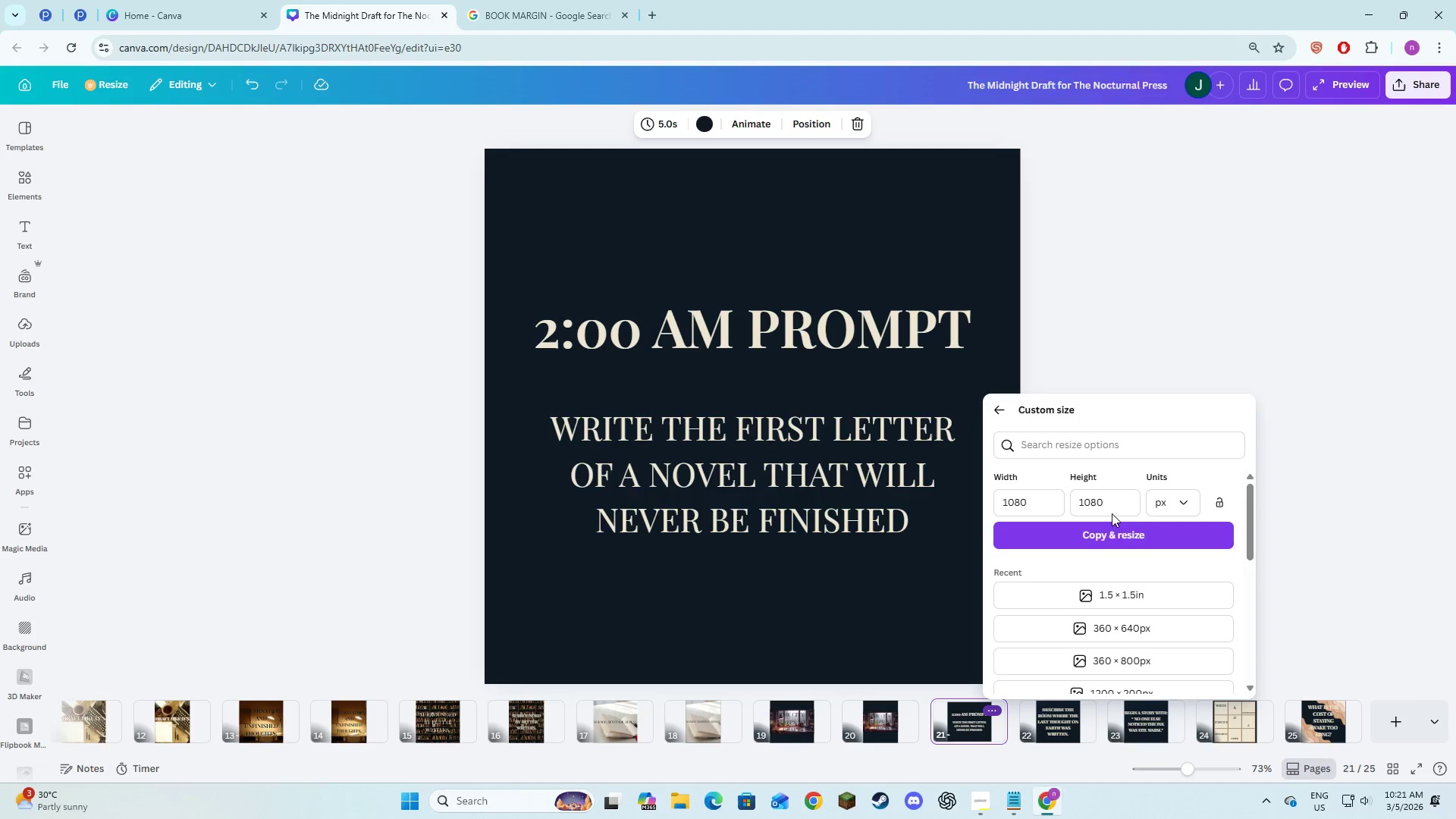 
left_click([1113, 510])
 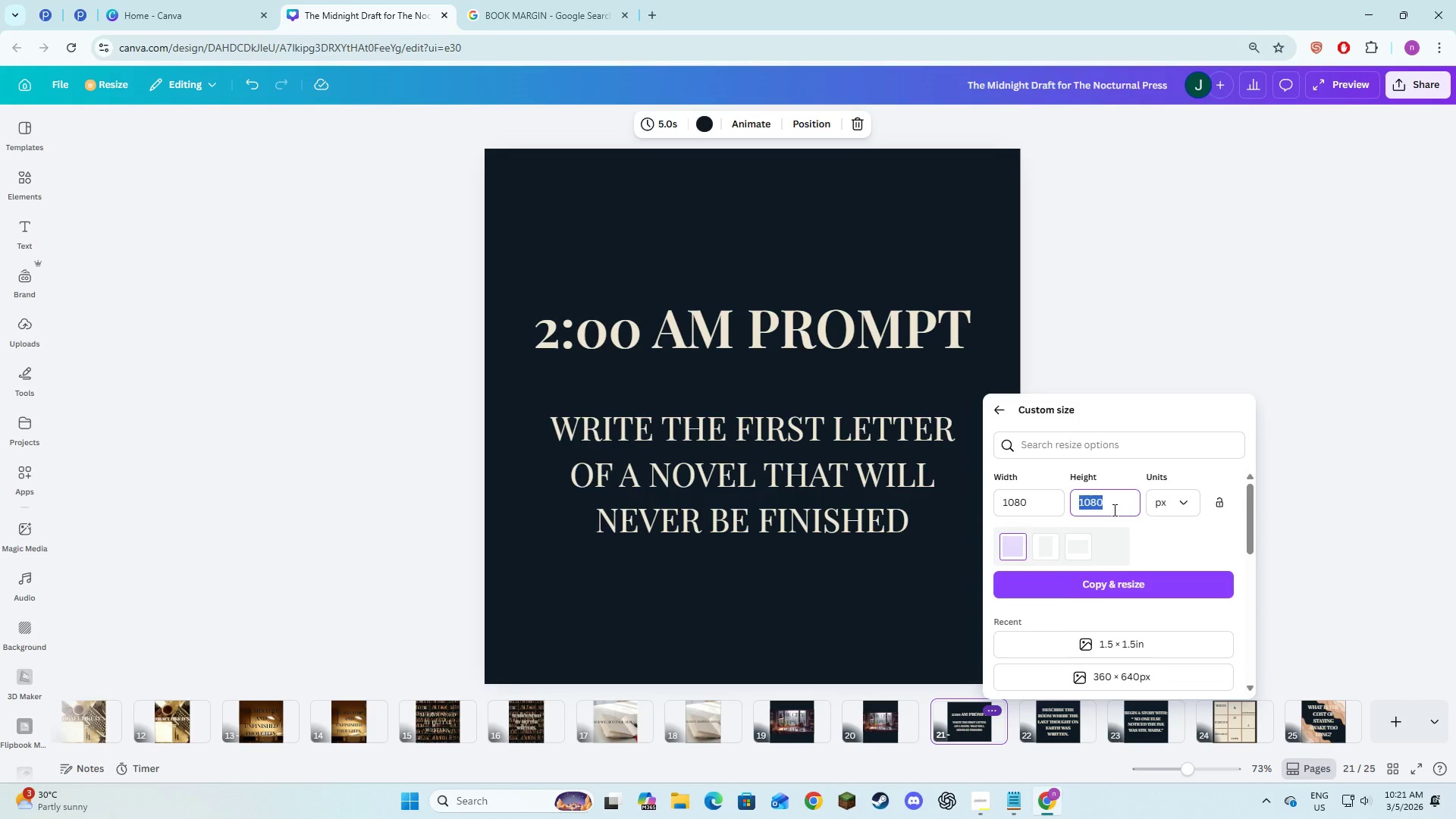 
left_click_drag(start_coordinate=[1113, 510], to_coordinate=[1109, 510])
 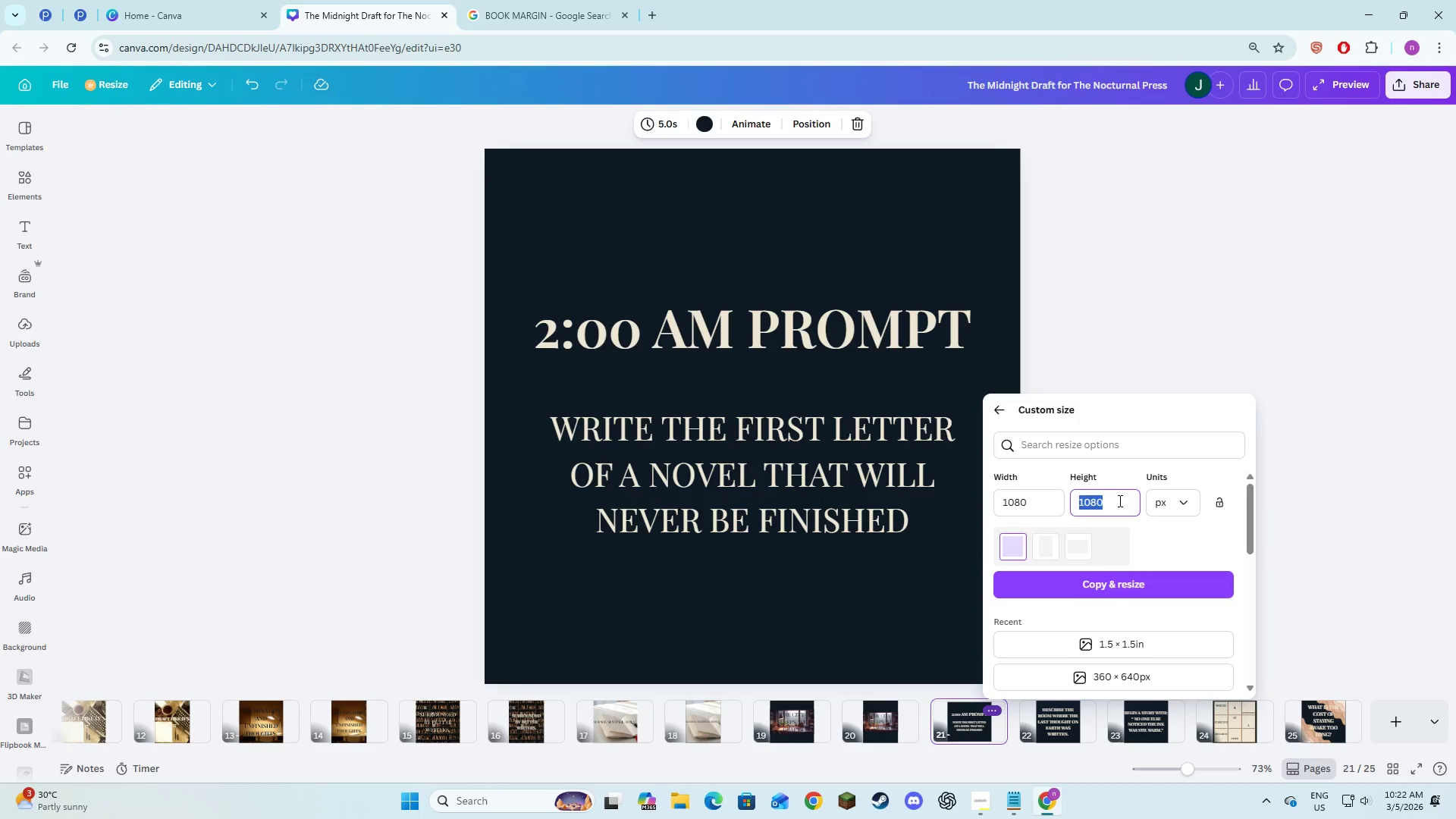 
key(Numpad1)
 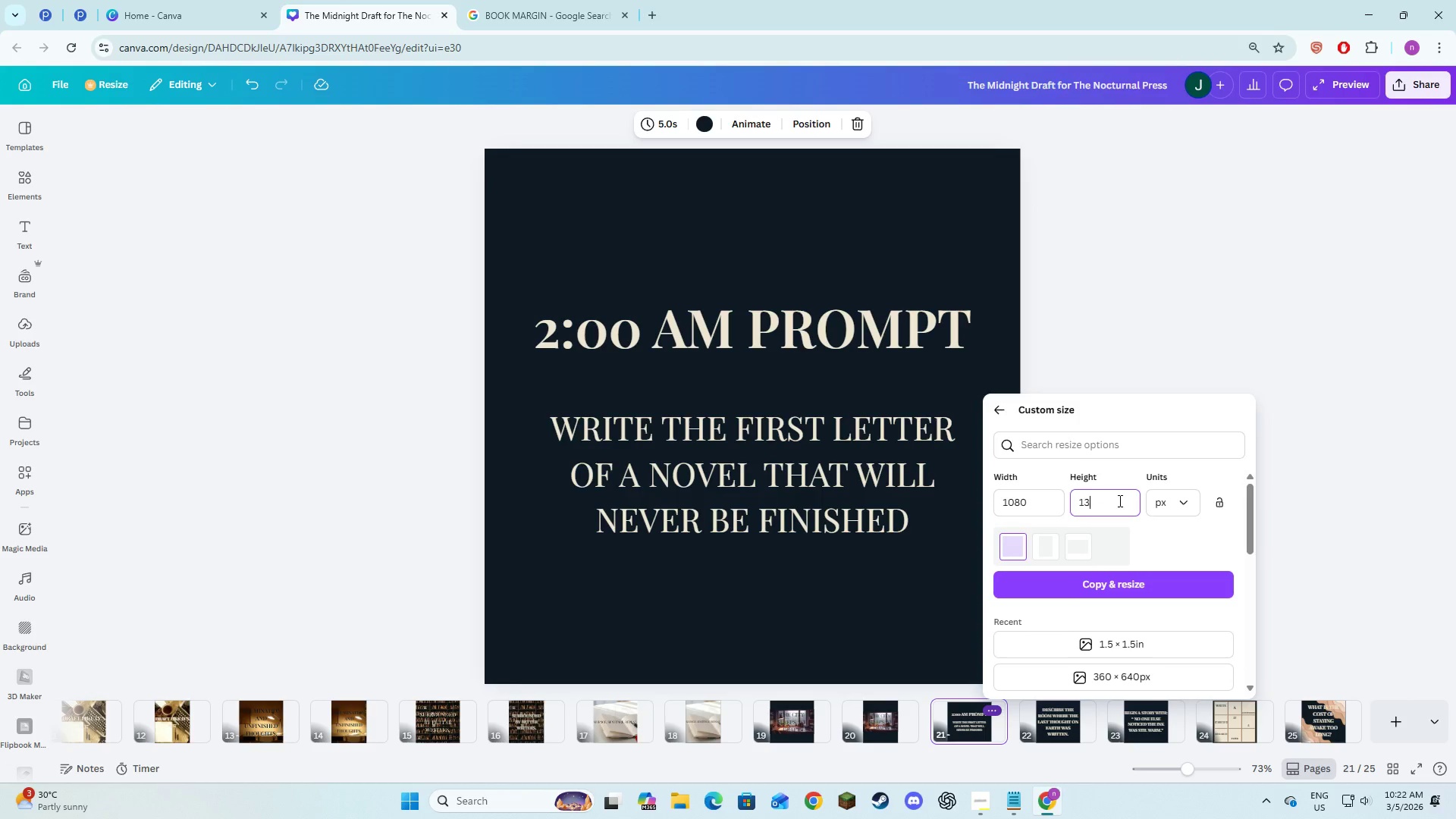 
key(Numpad3)
 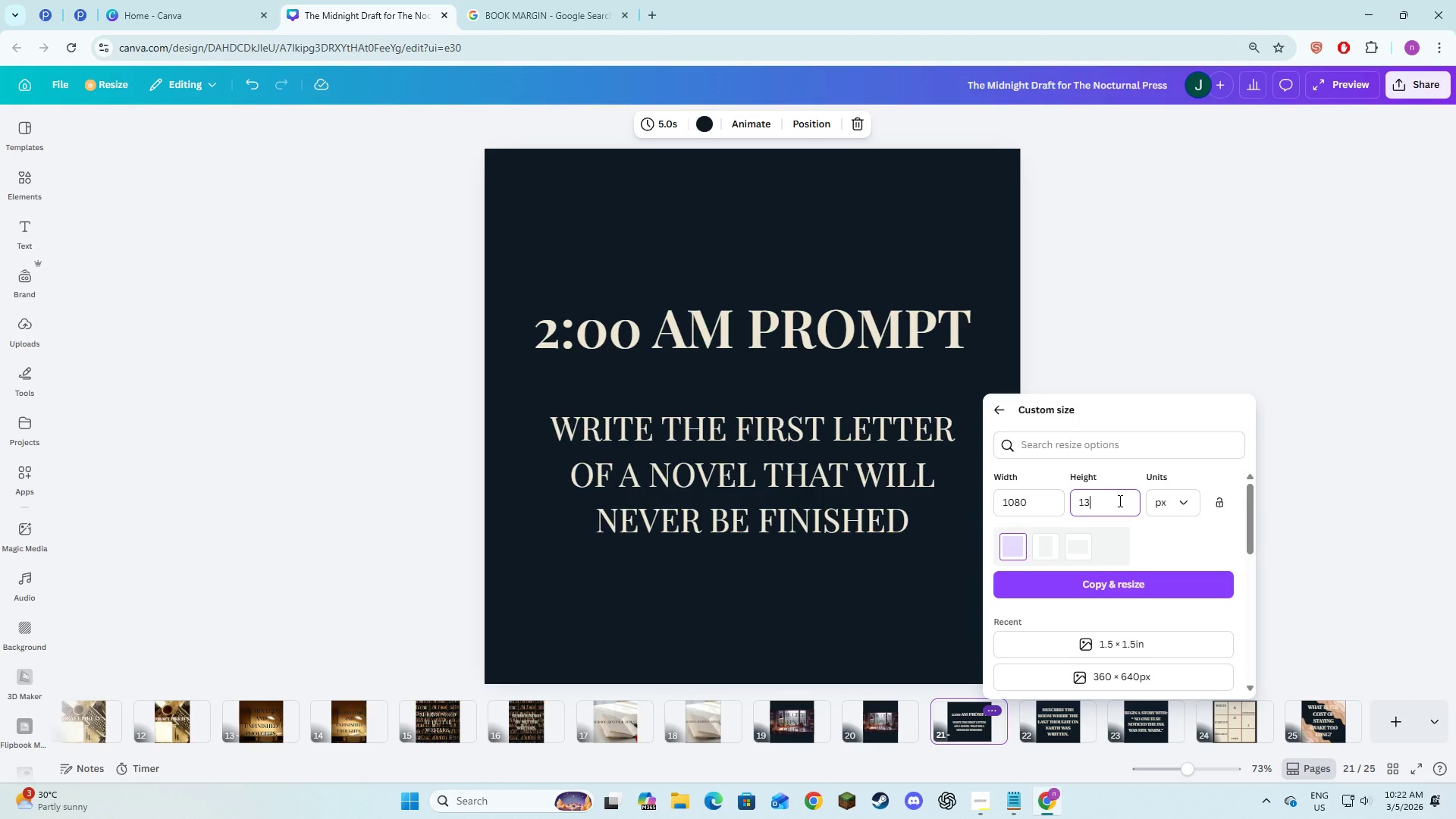 
key(Numpad5)
 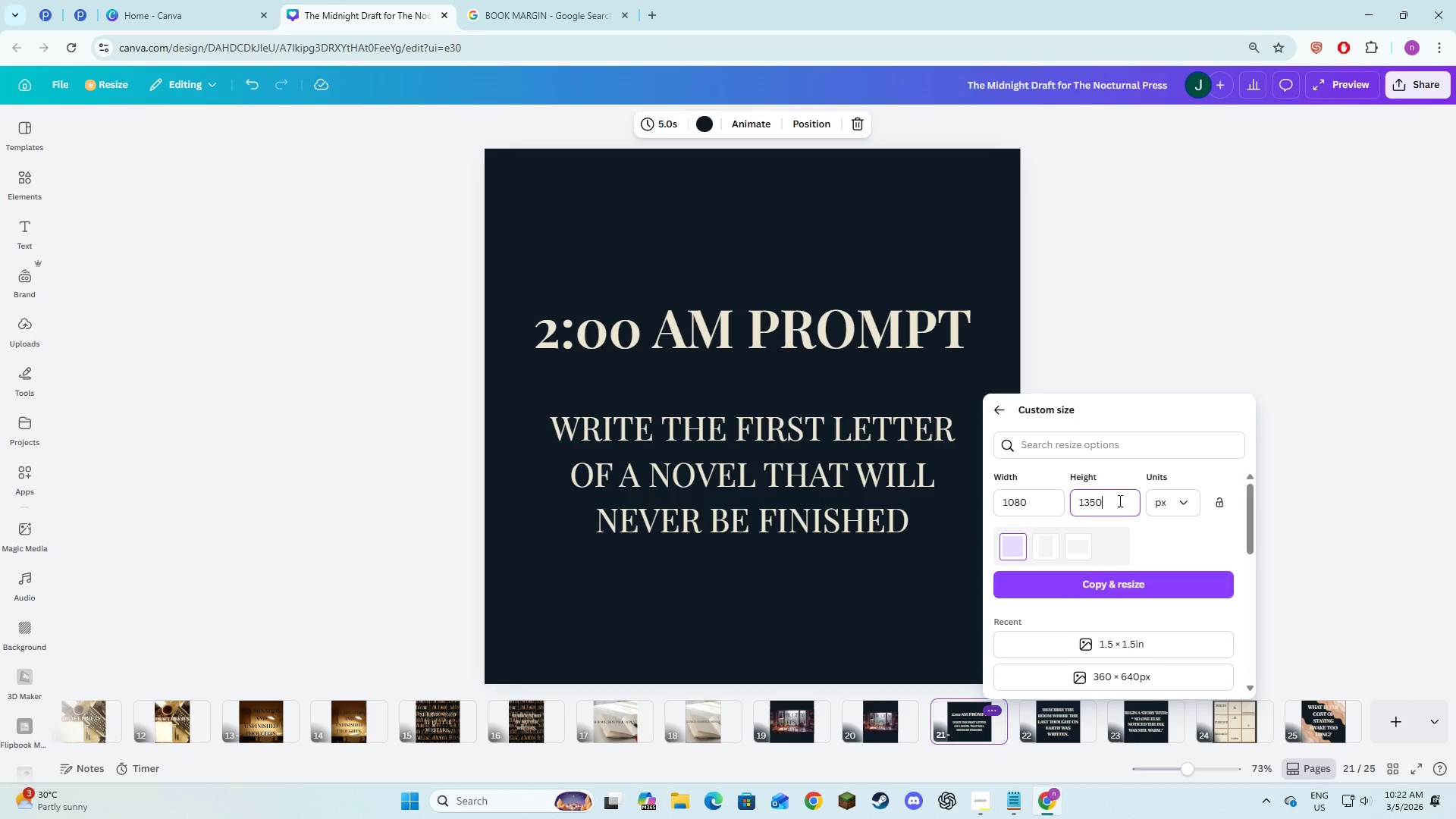 
key(Numpad0)
 